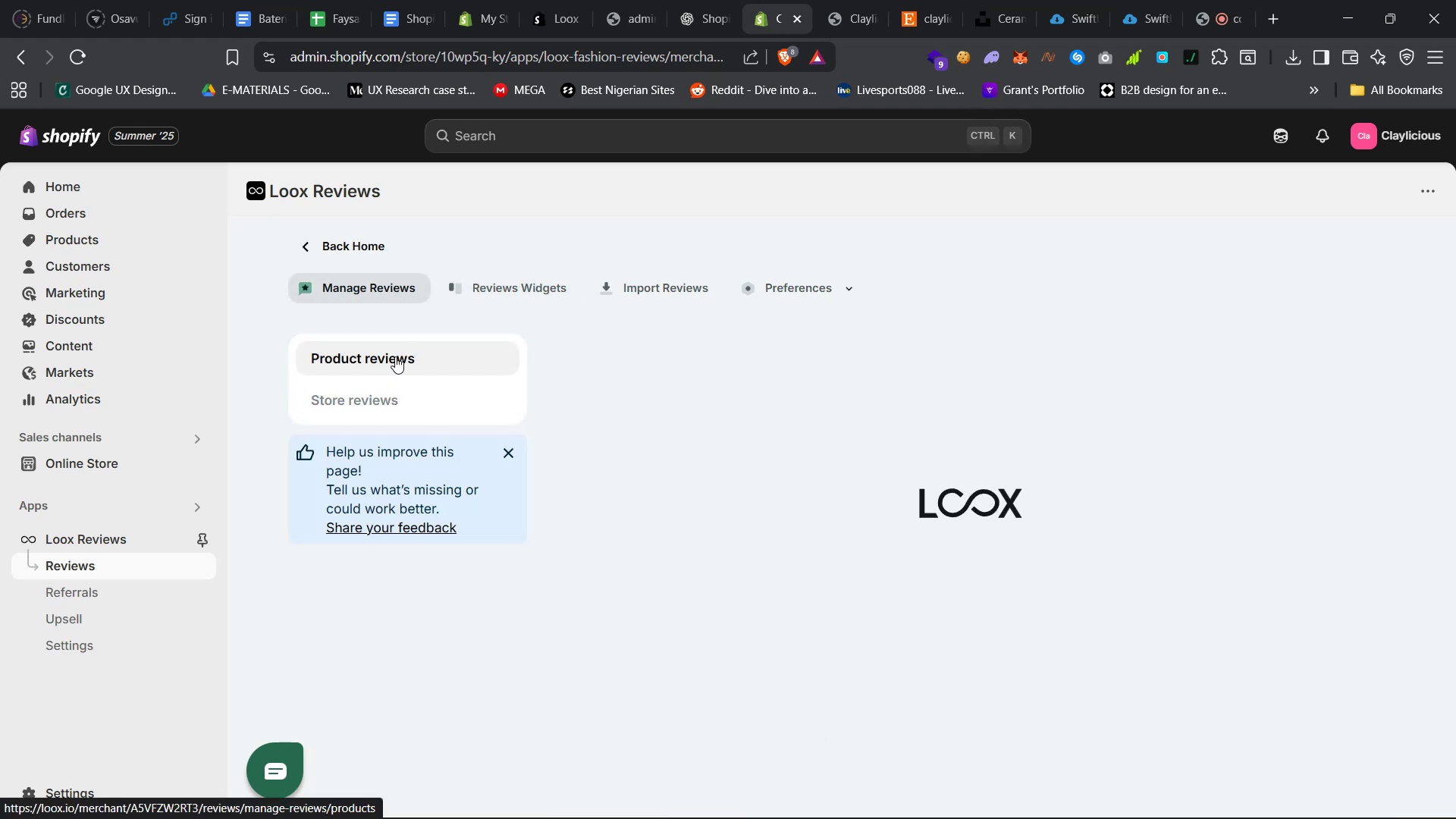 
scroll: coordinate [905, 576], scroll_direction: down, amount: 7.0
 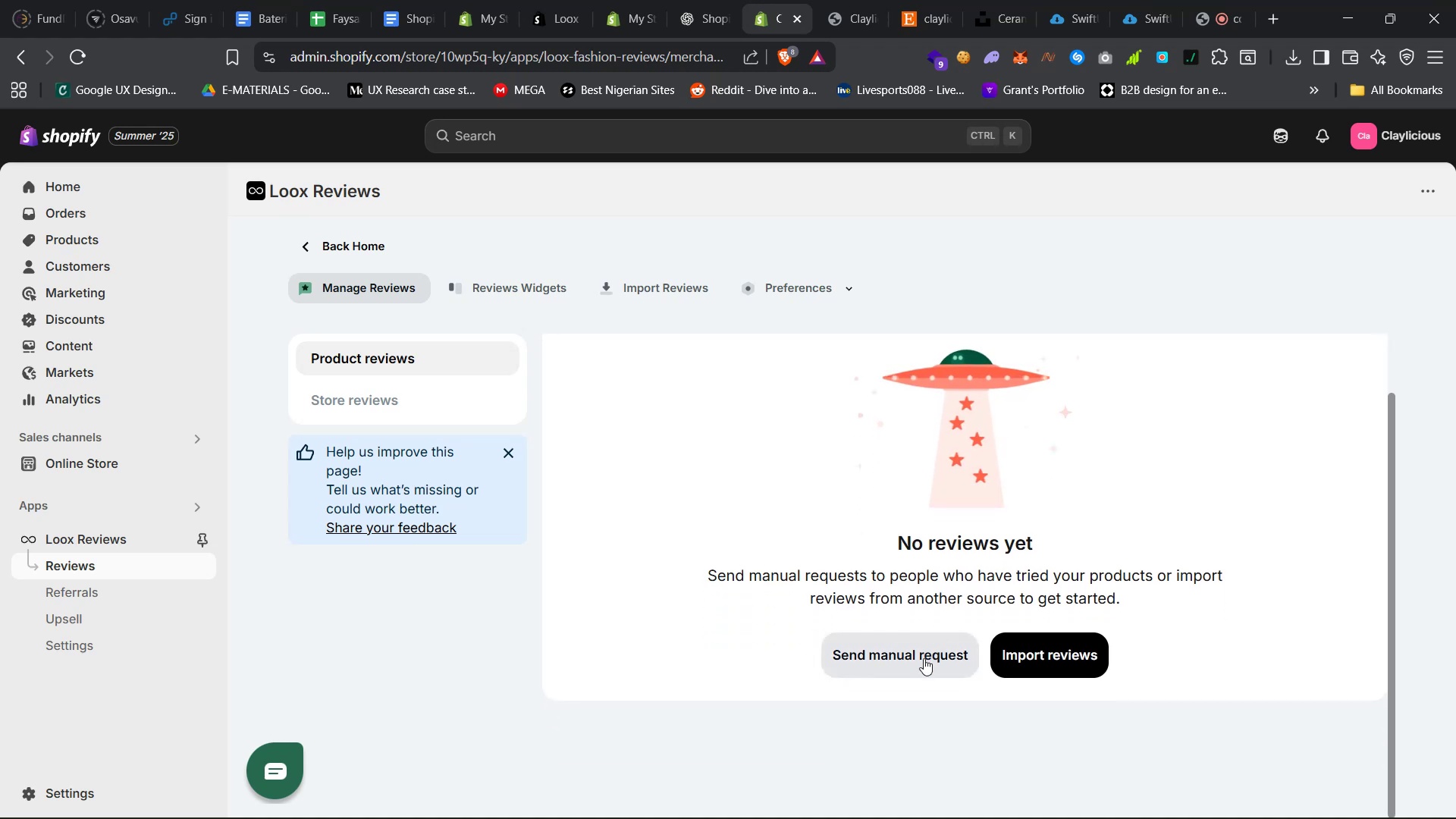 
left_click([924, 659])
 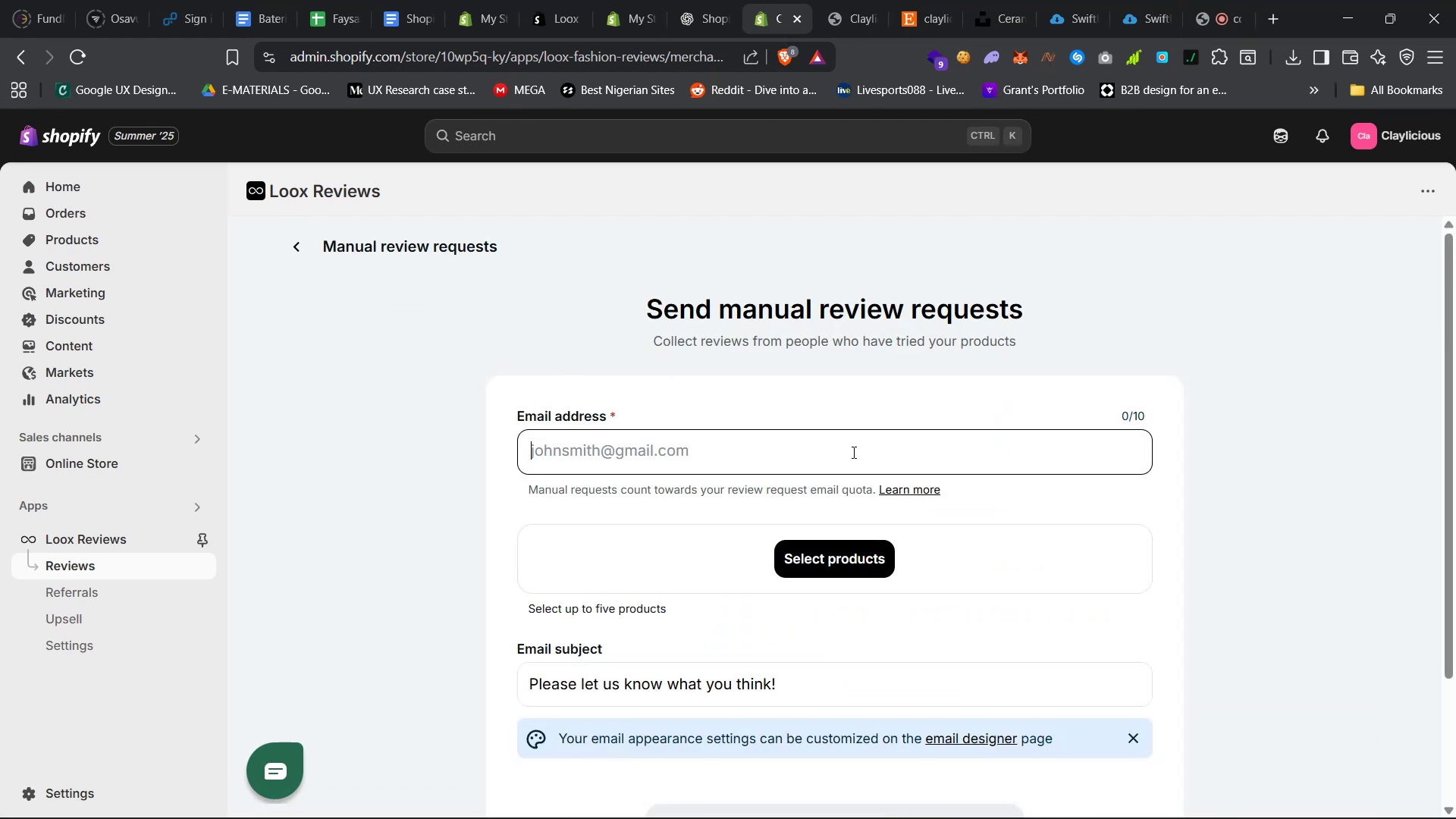 
wait(5.4)
 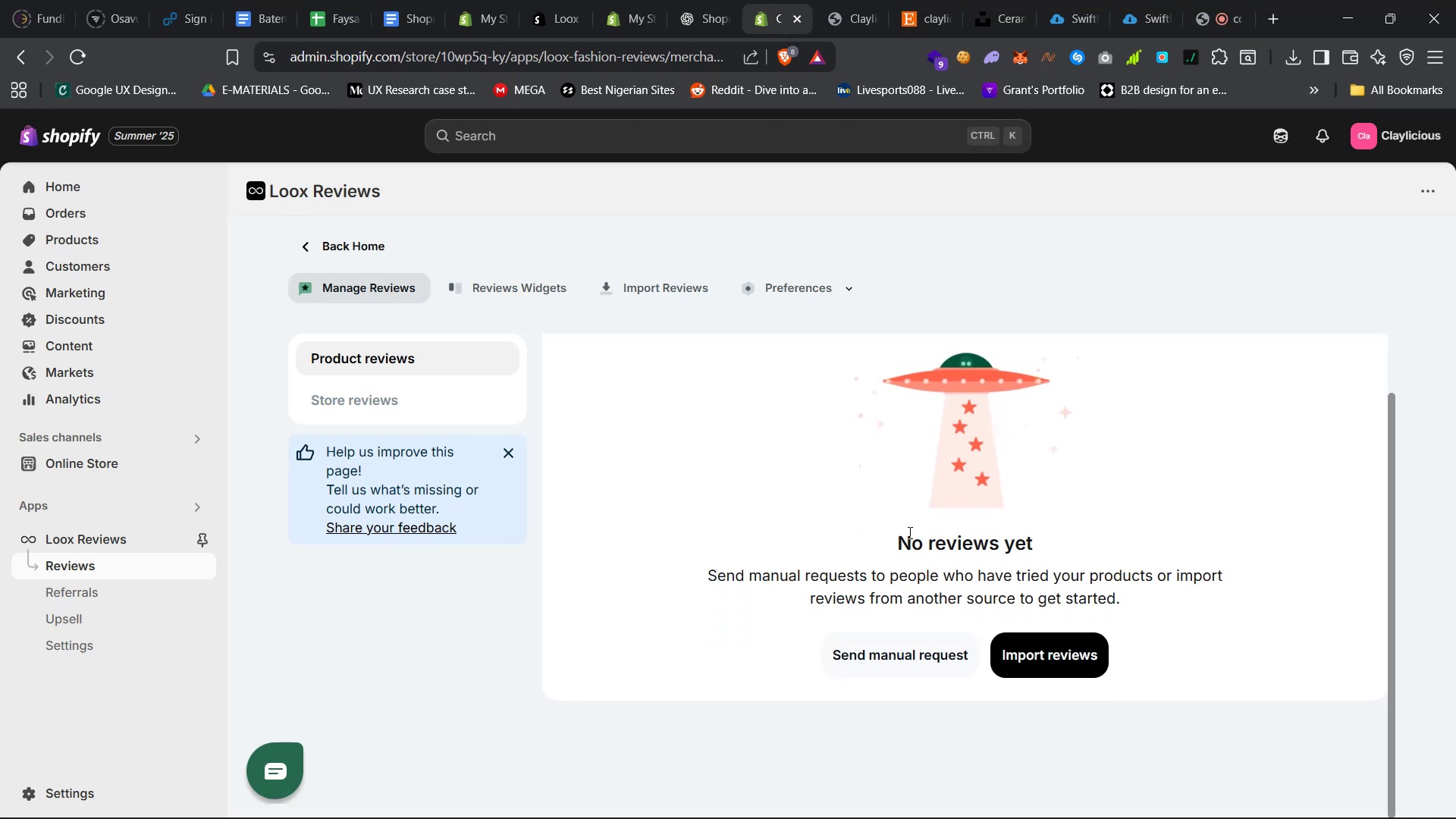 
scroll: coordinate [845, 532], scroll_direction: up, amount: 6.0
 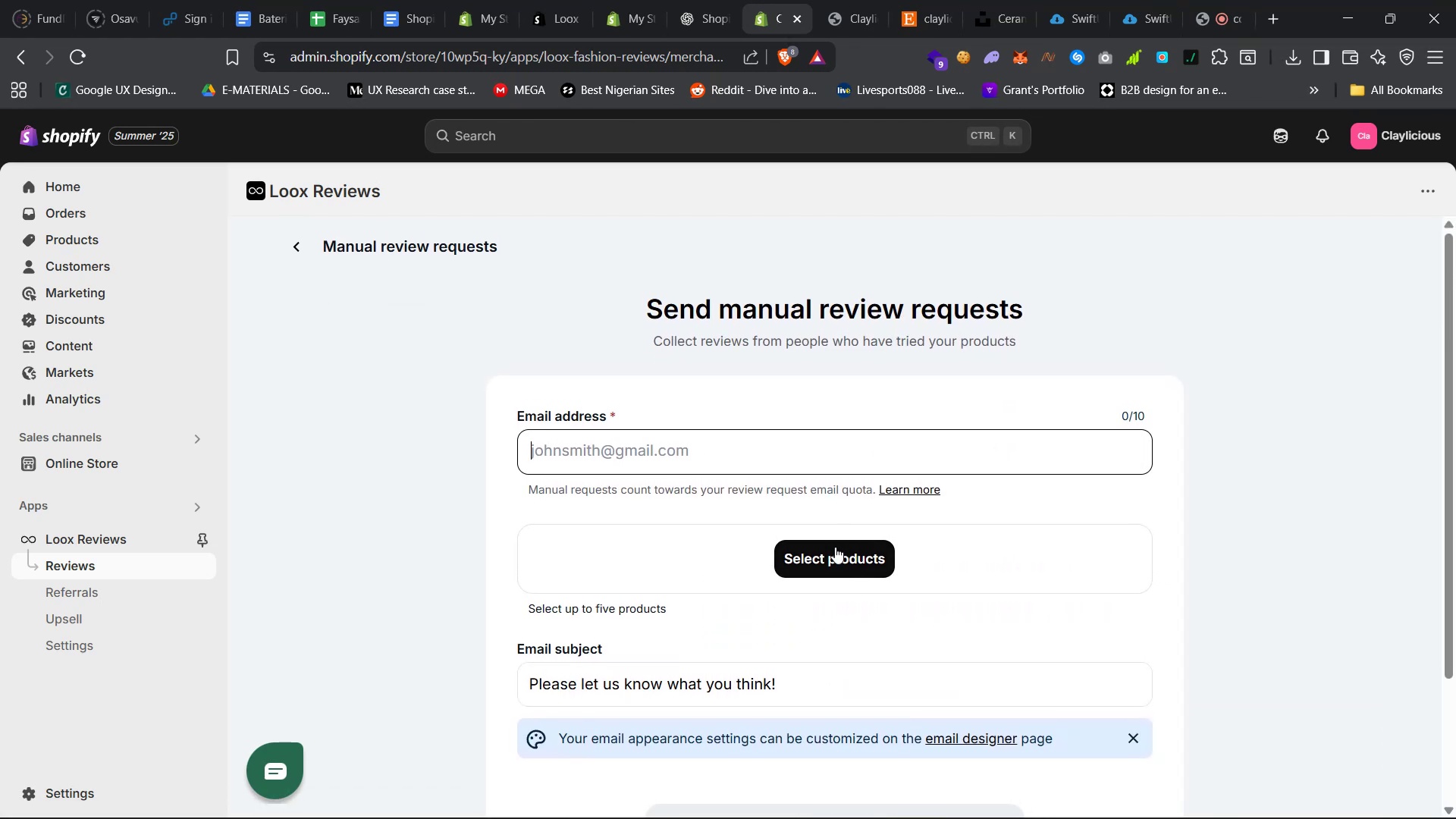 
left_click([835, 547])
 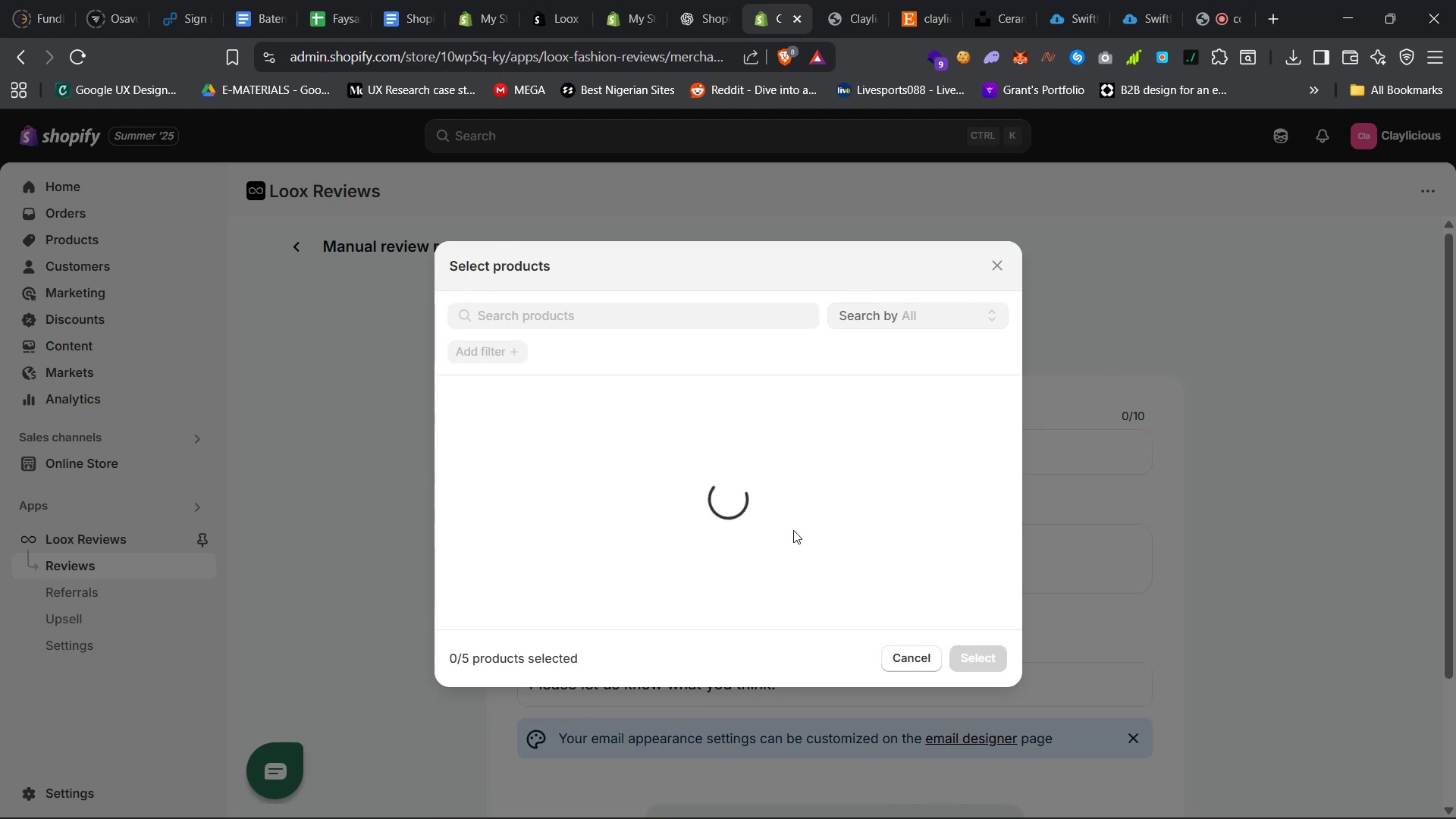 
wait(5.5)
 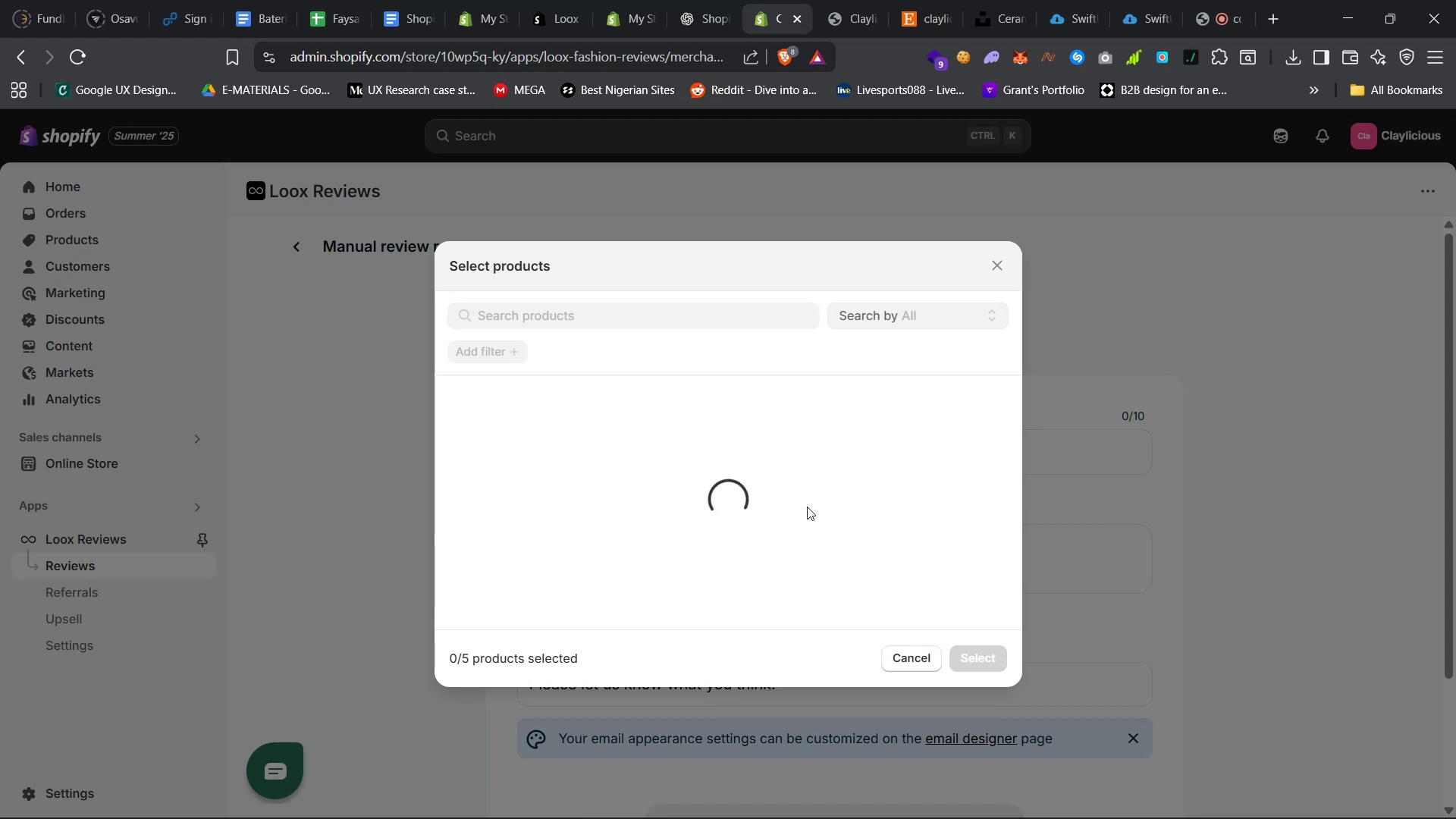 
mouse_move([742, 492])
 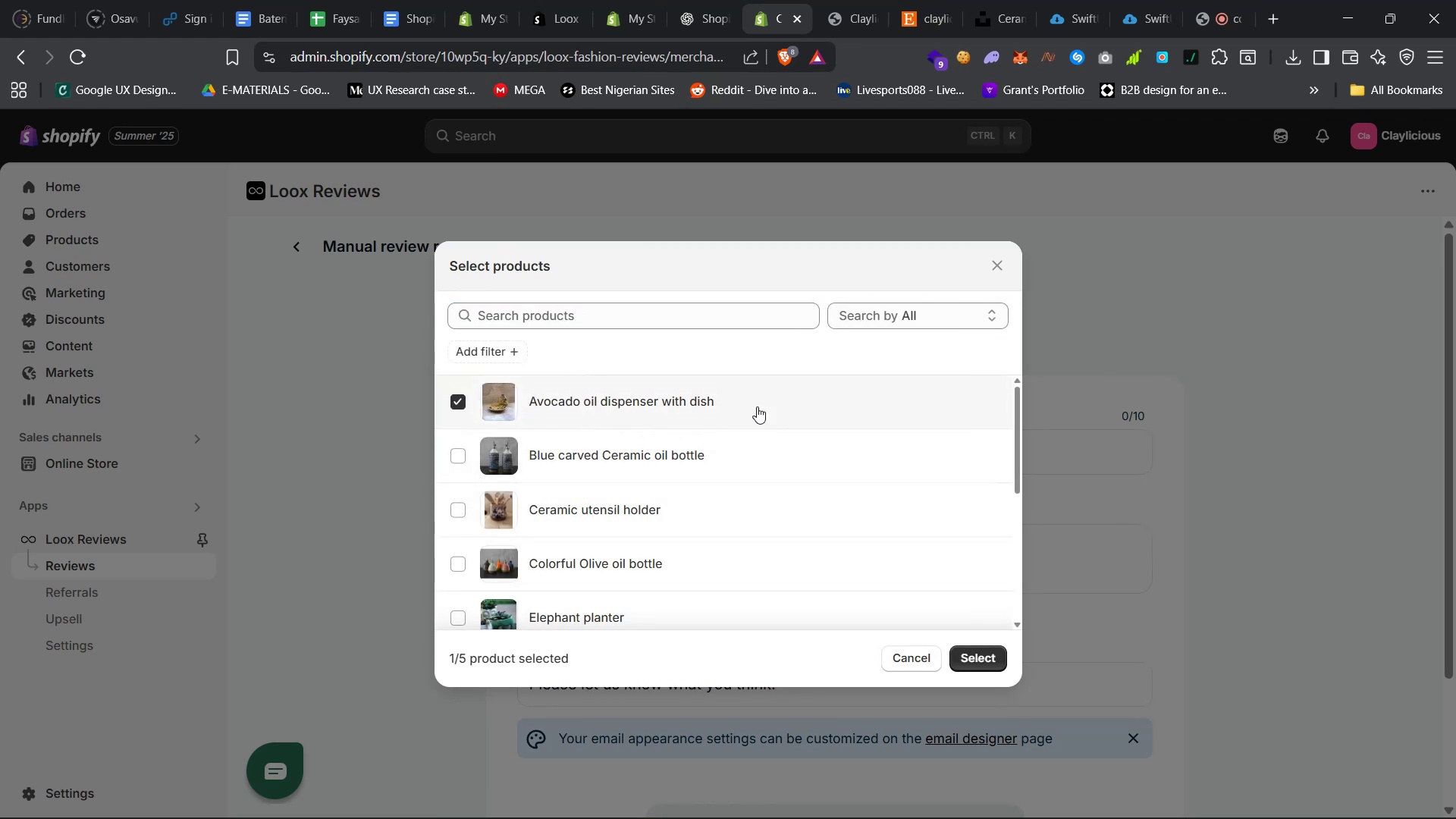 
double_click([758, 430])
 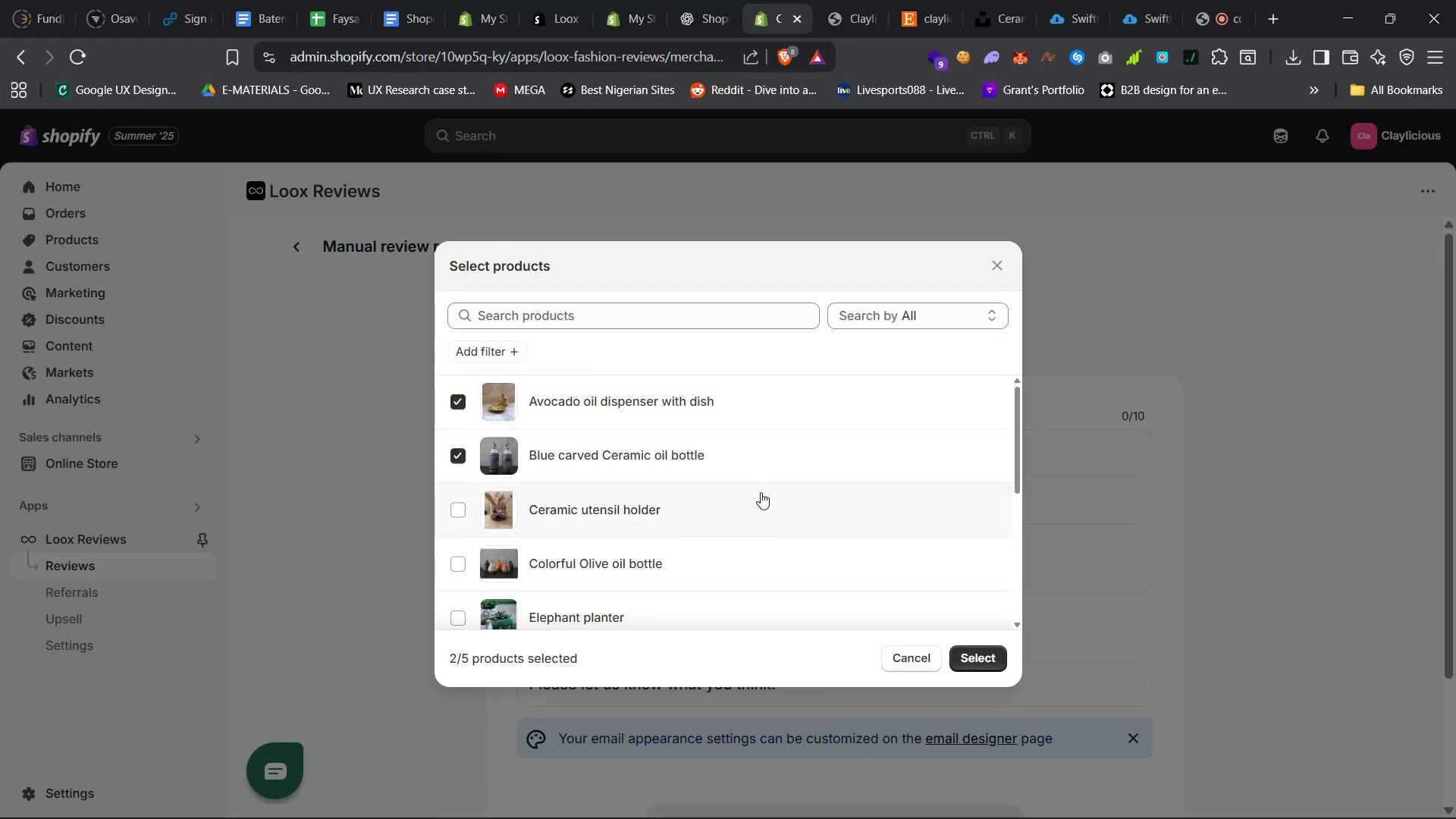 
triple_click([761, 492])
 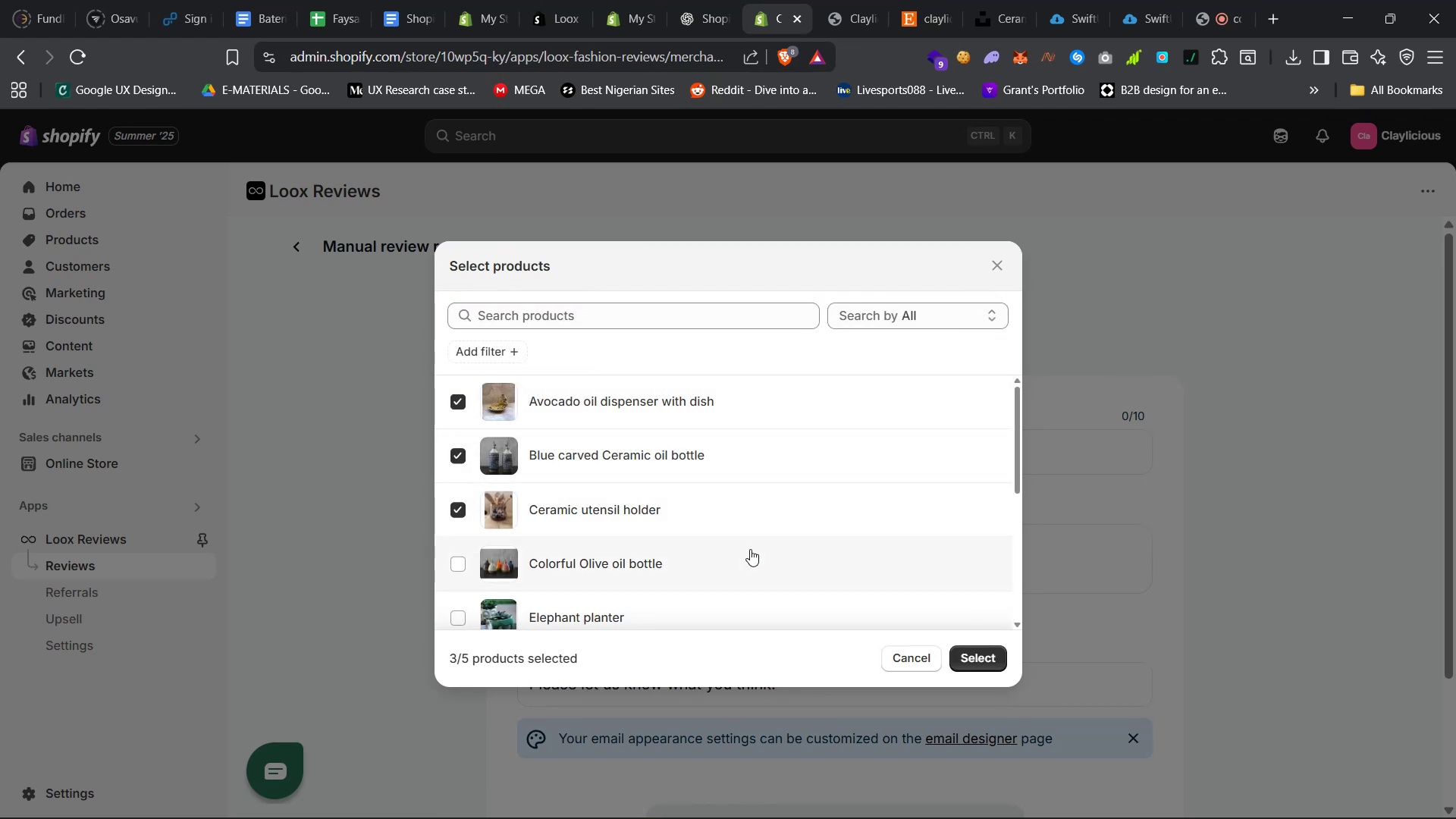 
triple_click([751, 551])
 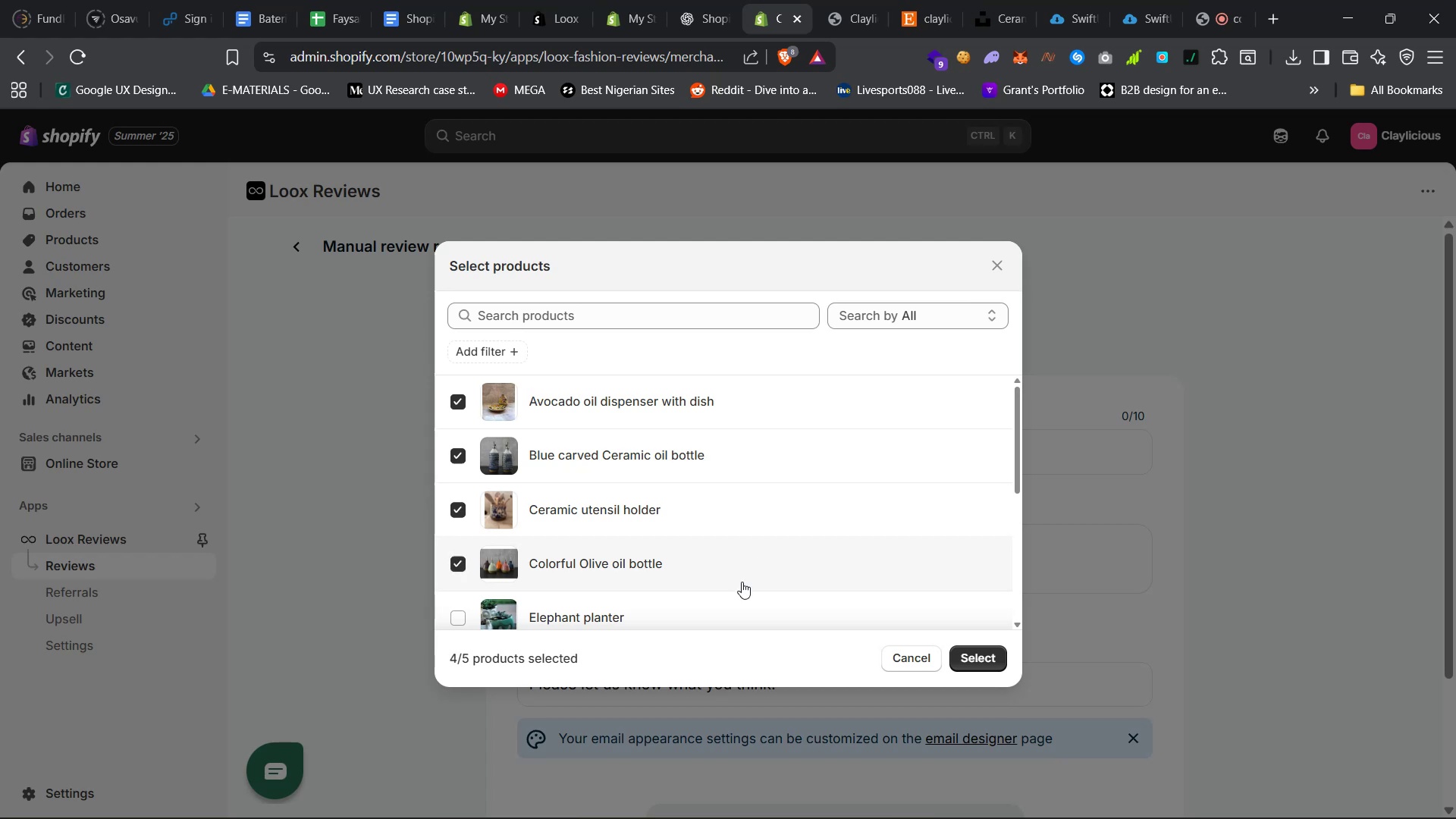 
scroll: coordinate [736, 592], scroll_direction: none, amount: 0.0
 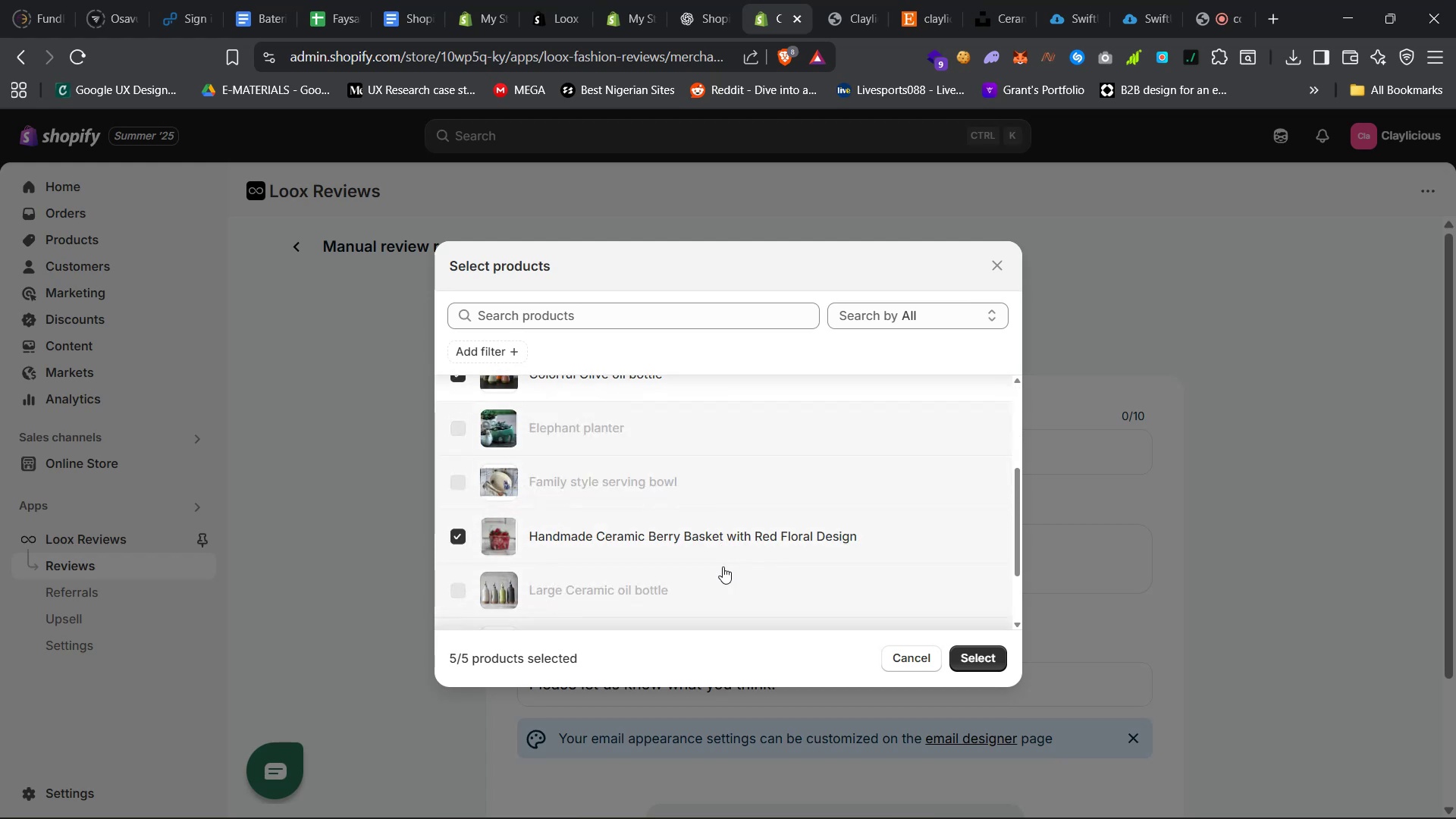 
double_click([727, 588])
 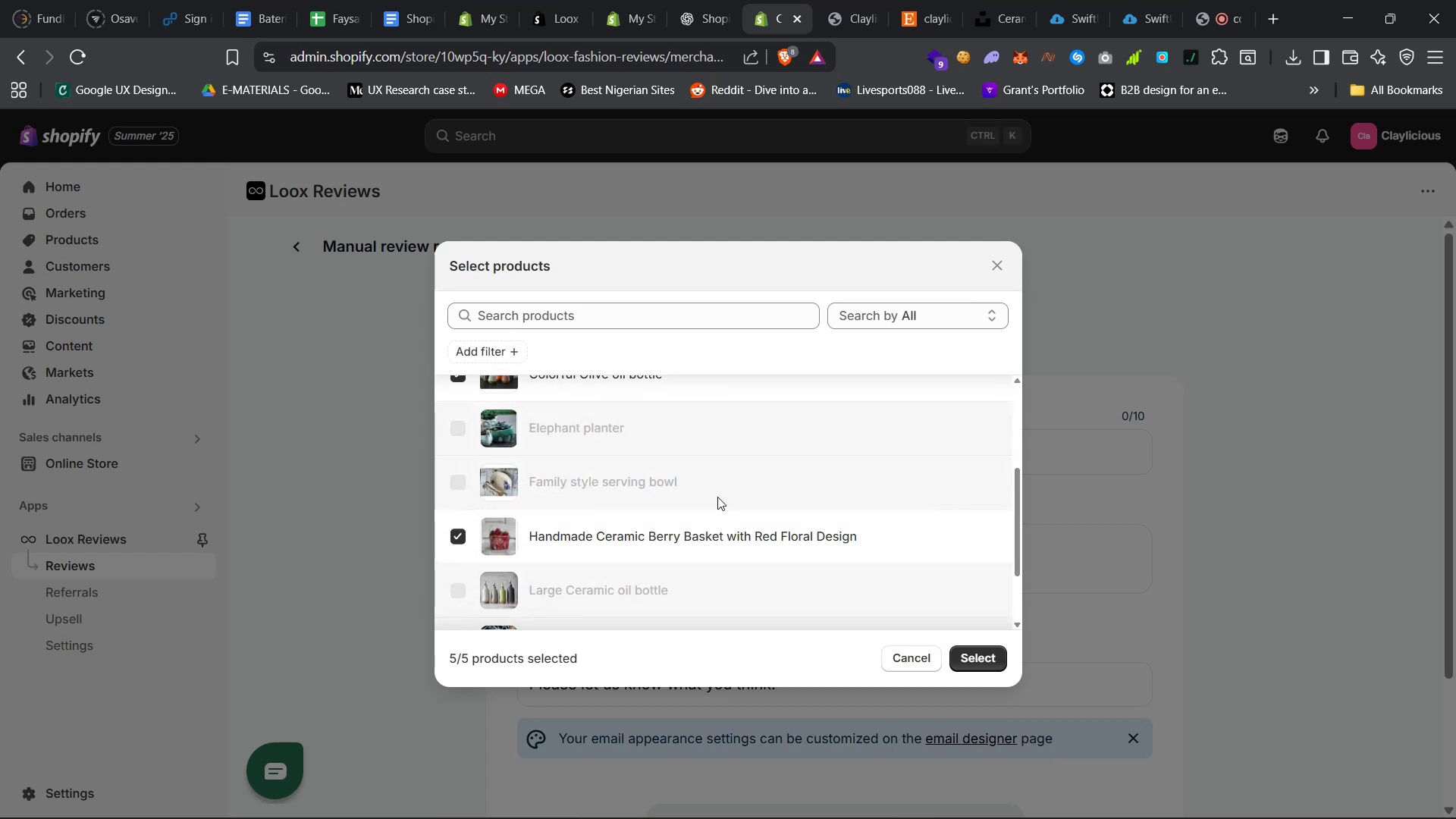 
scroll: coordinate [718, 494], scroll_direction: up, amount: 10.0
 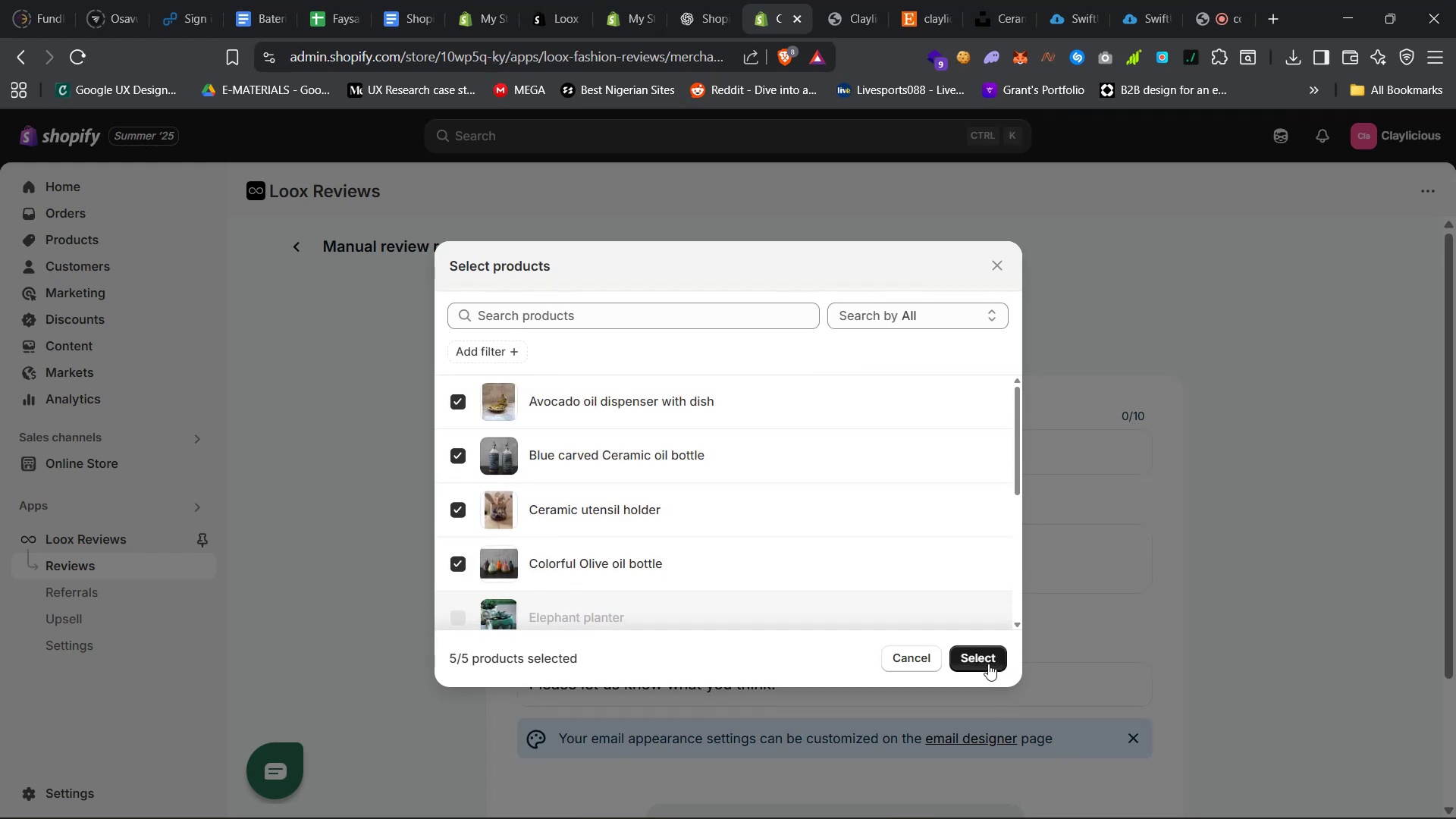 
left_click([983, 663])
 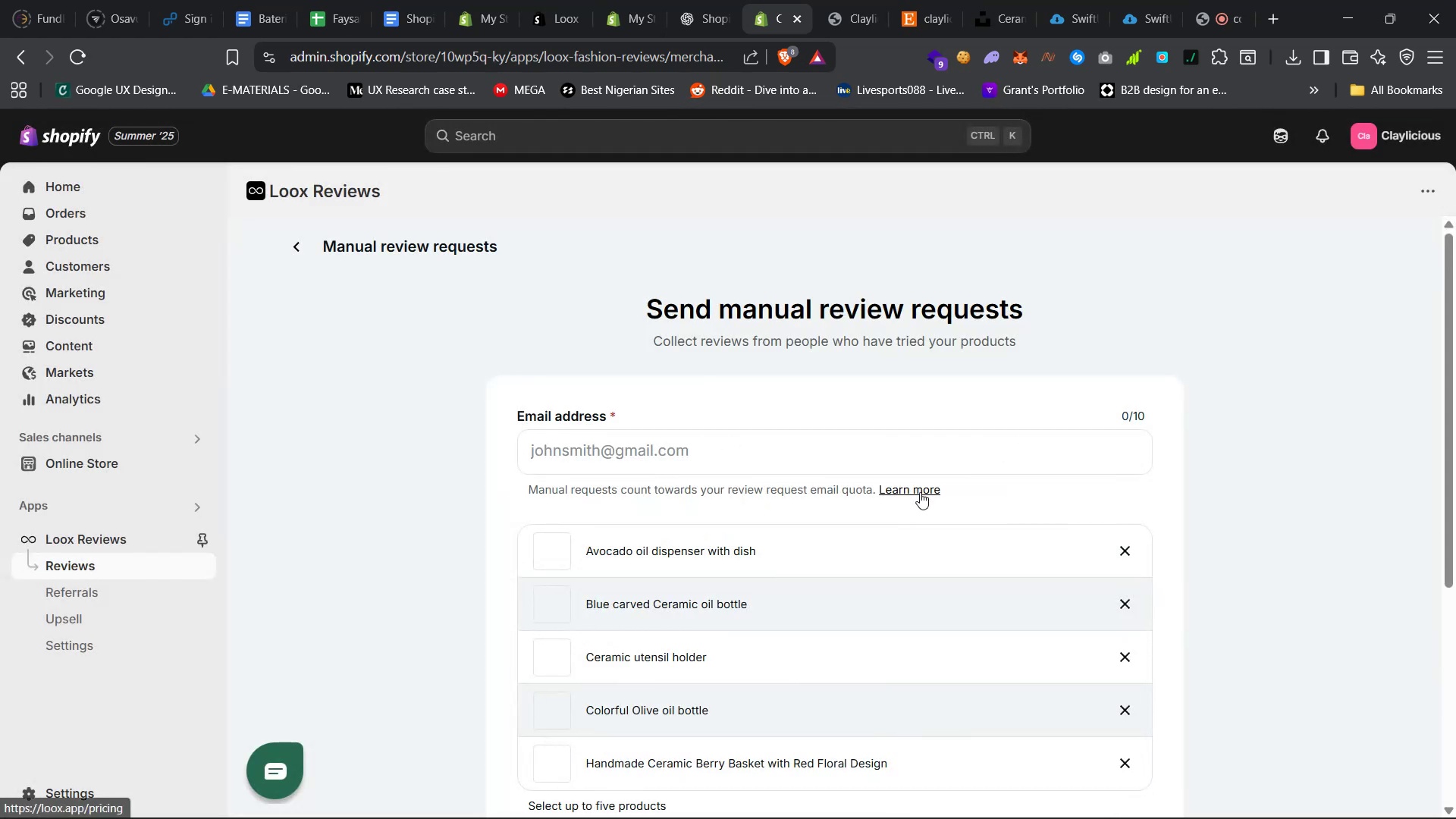 
left_click([940, 472])
 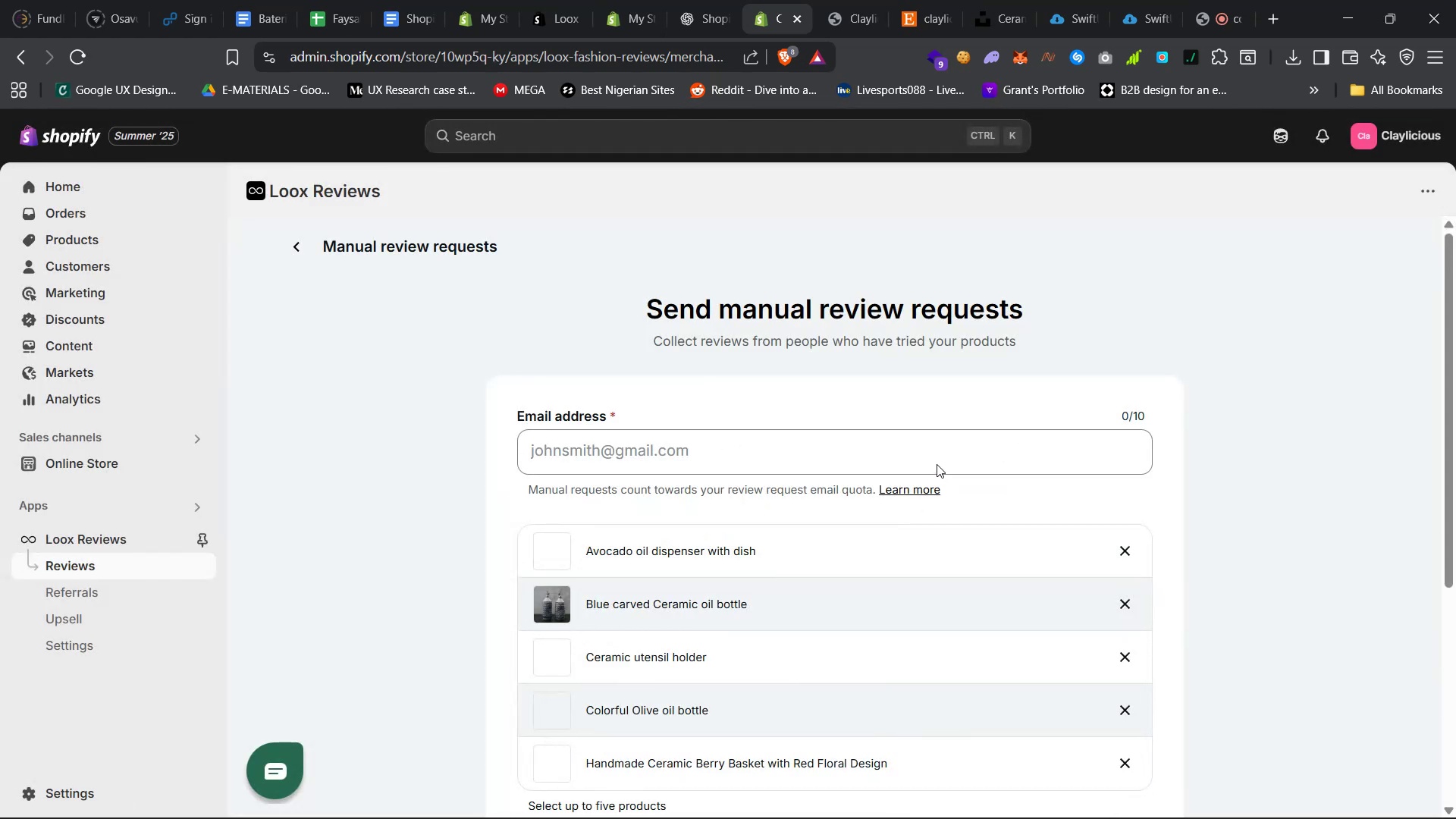 
double_click([943, 444])
 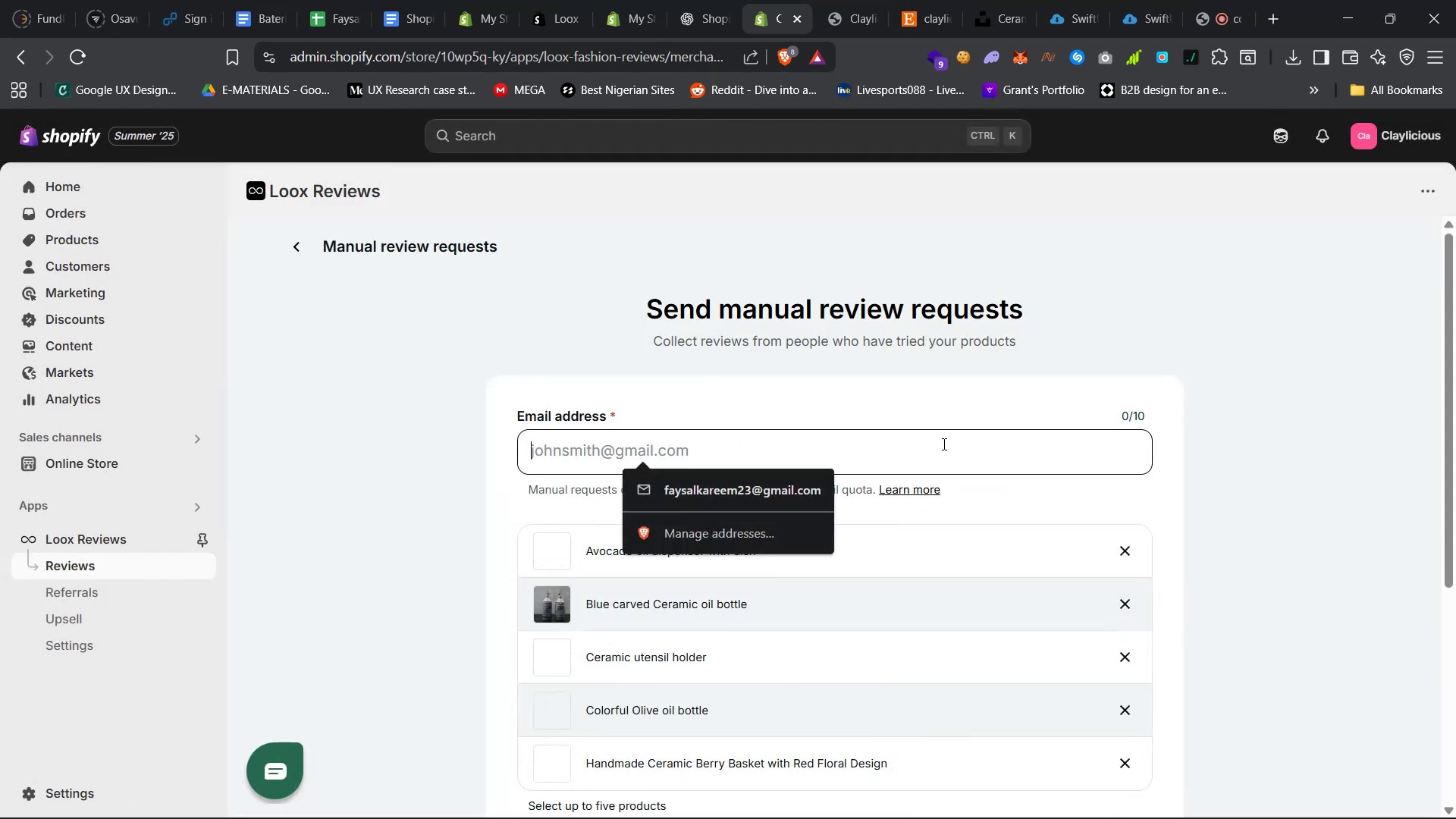 
triple_click([943, 444])
 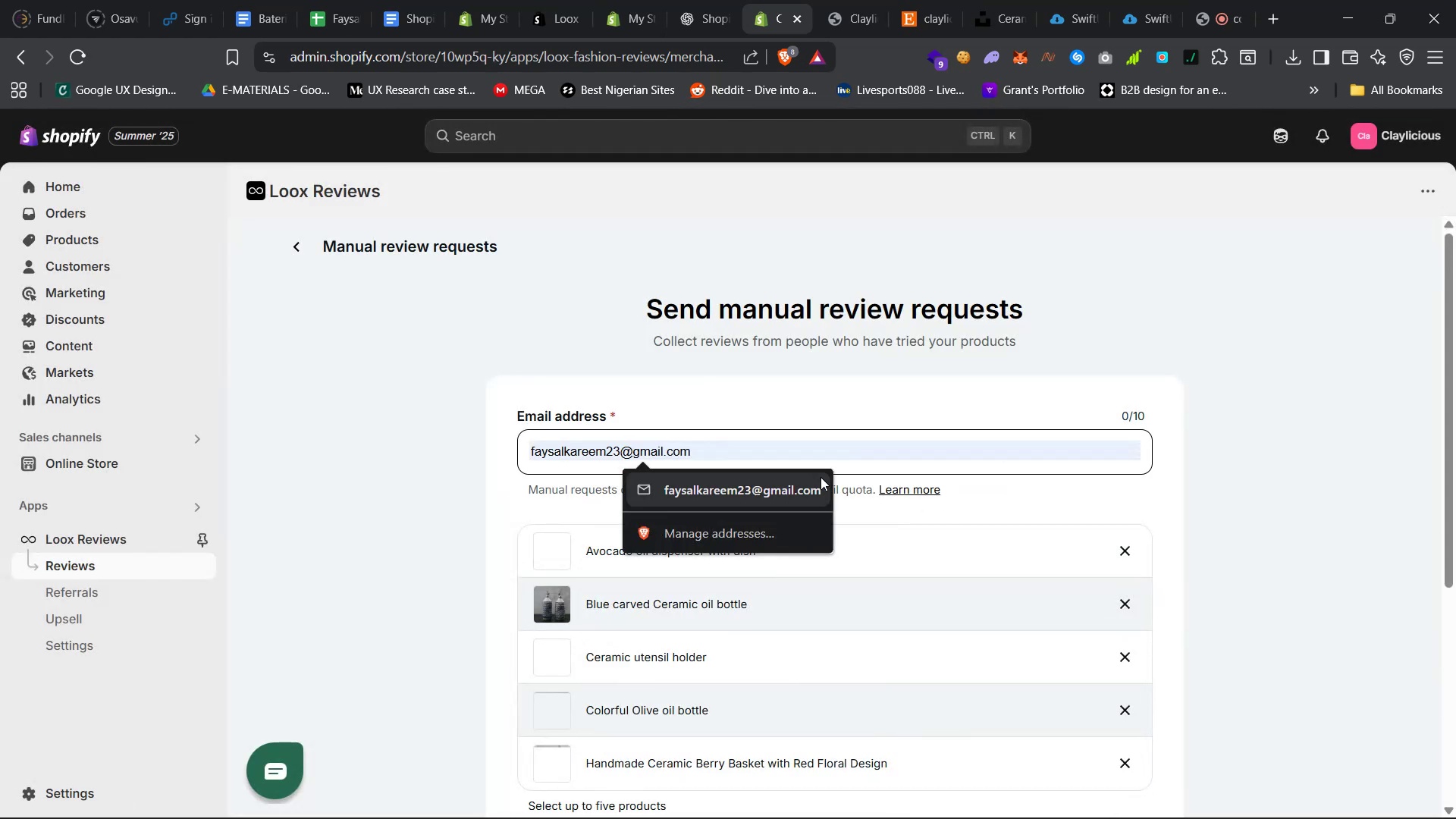 
left_click([795, 483])
 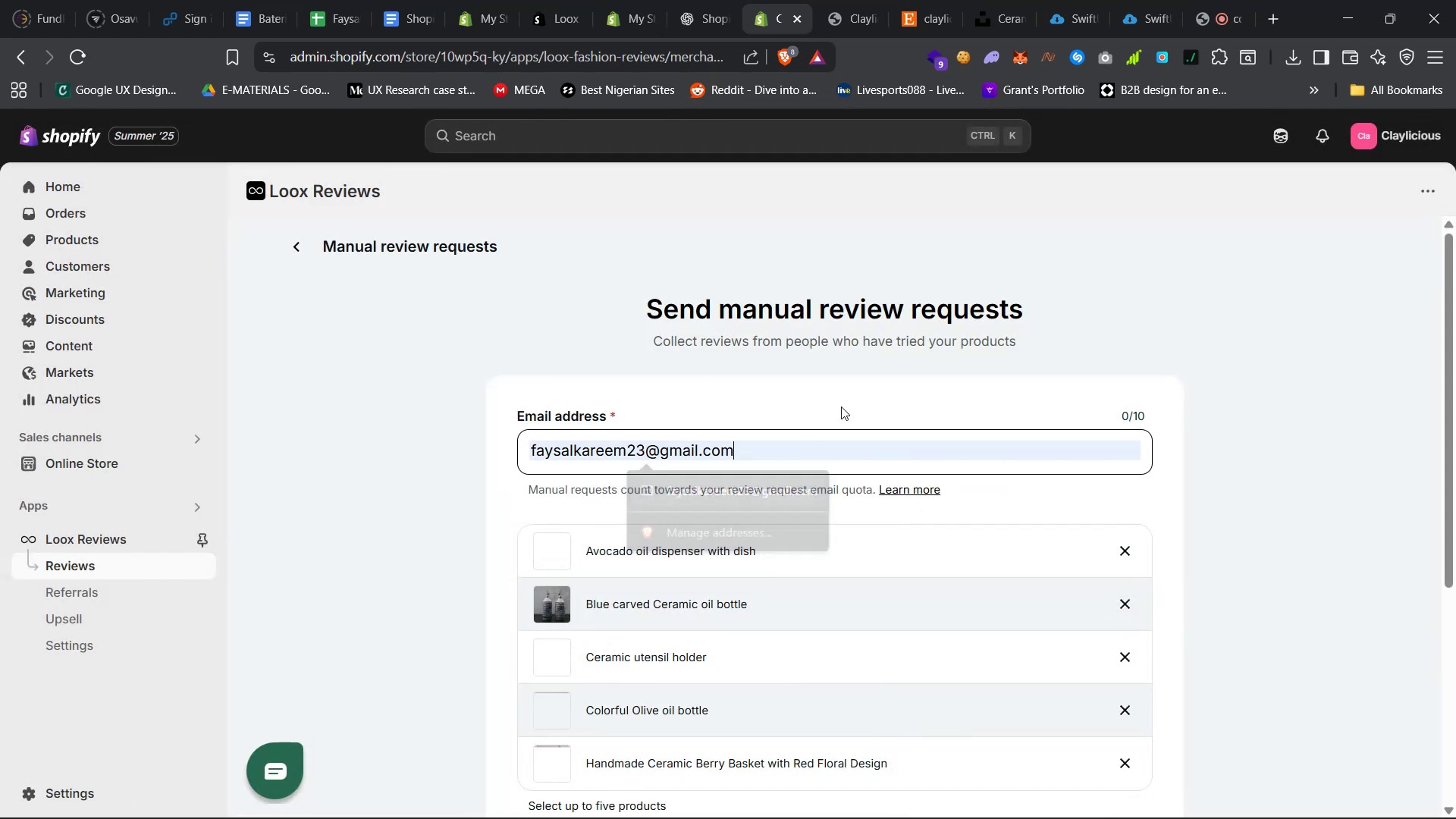 
scroll: coordinate [868, 369], scroll_direction: down, amount: 17.0
 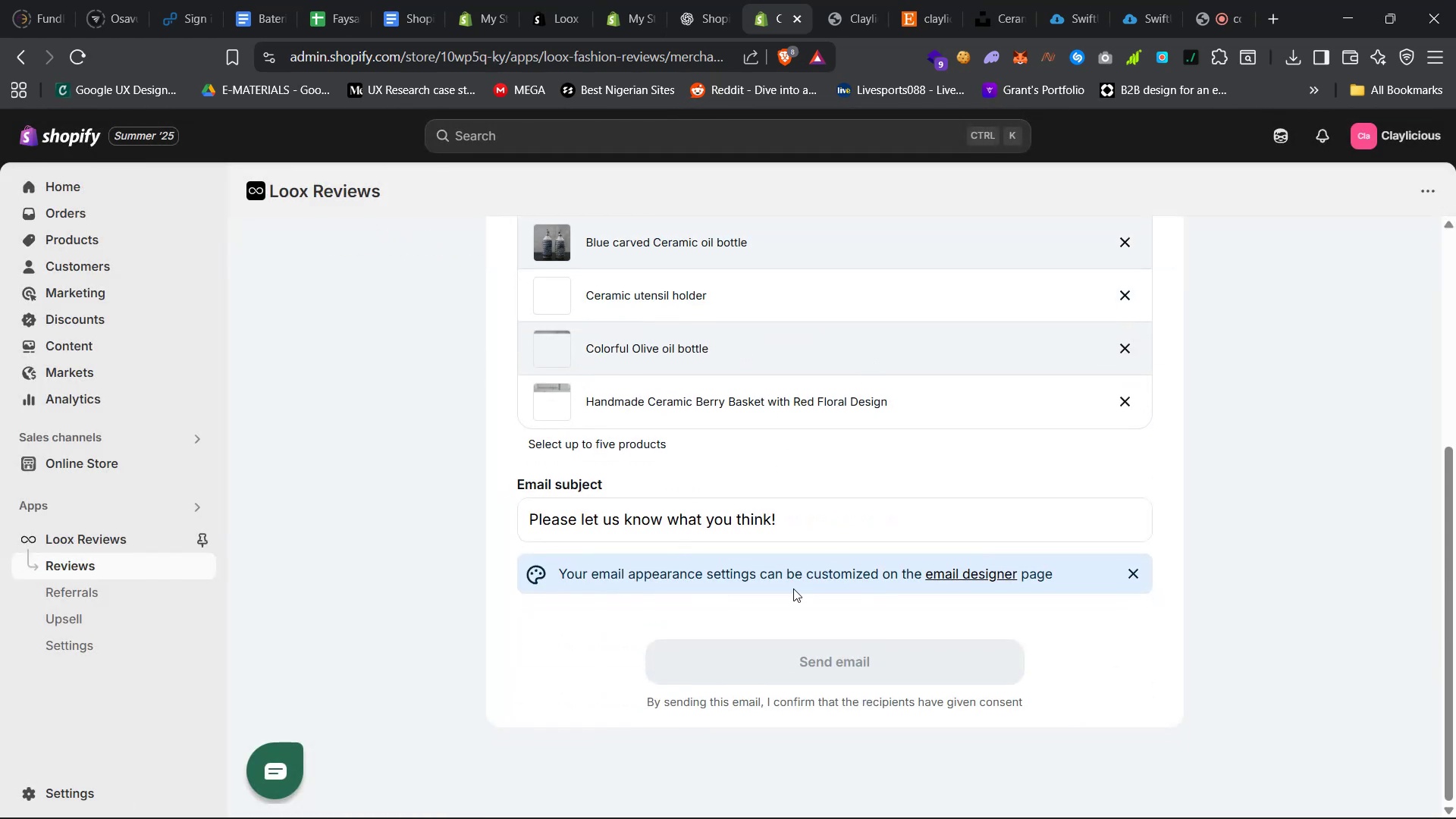 
left_click([832, 513])
 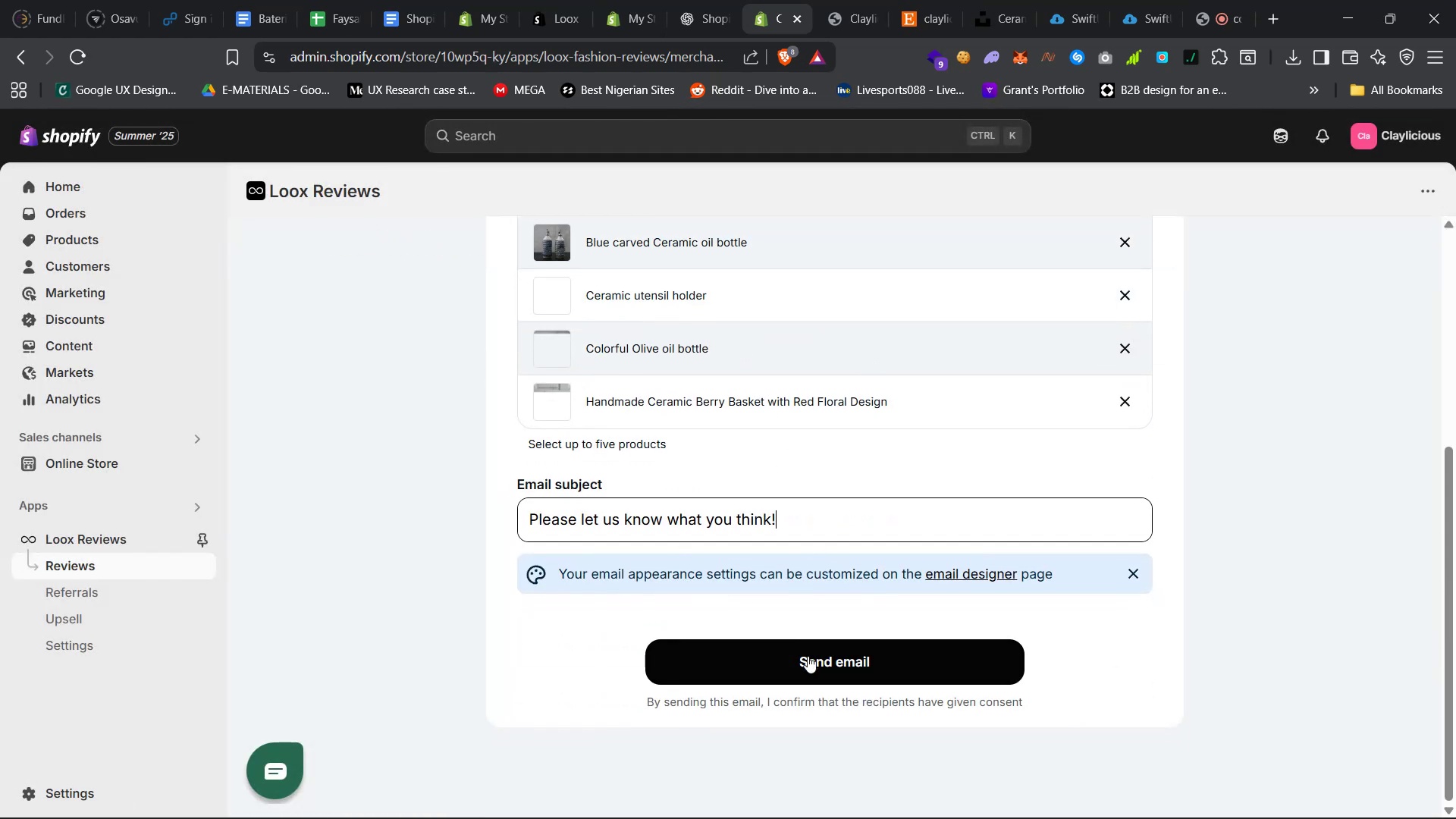 
left_click([808, 656])
 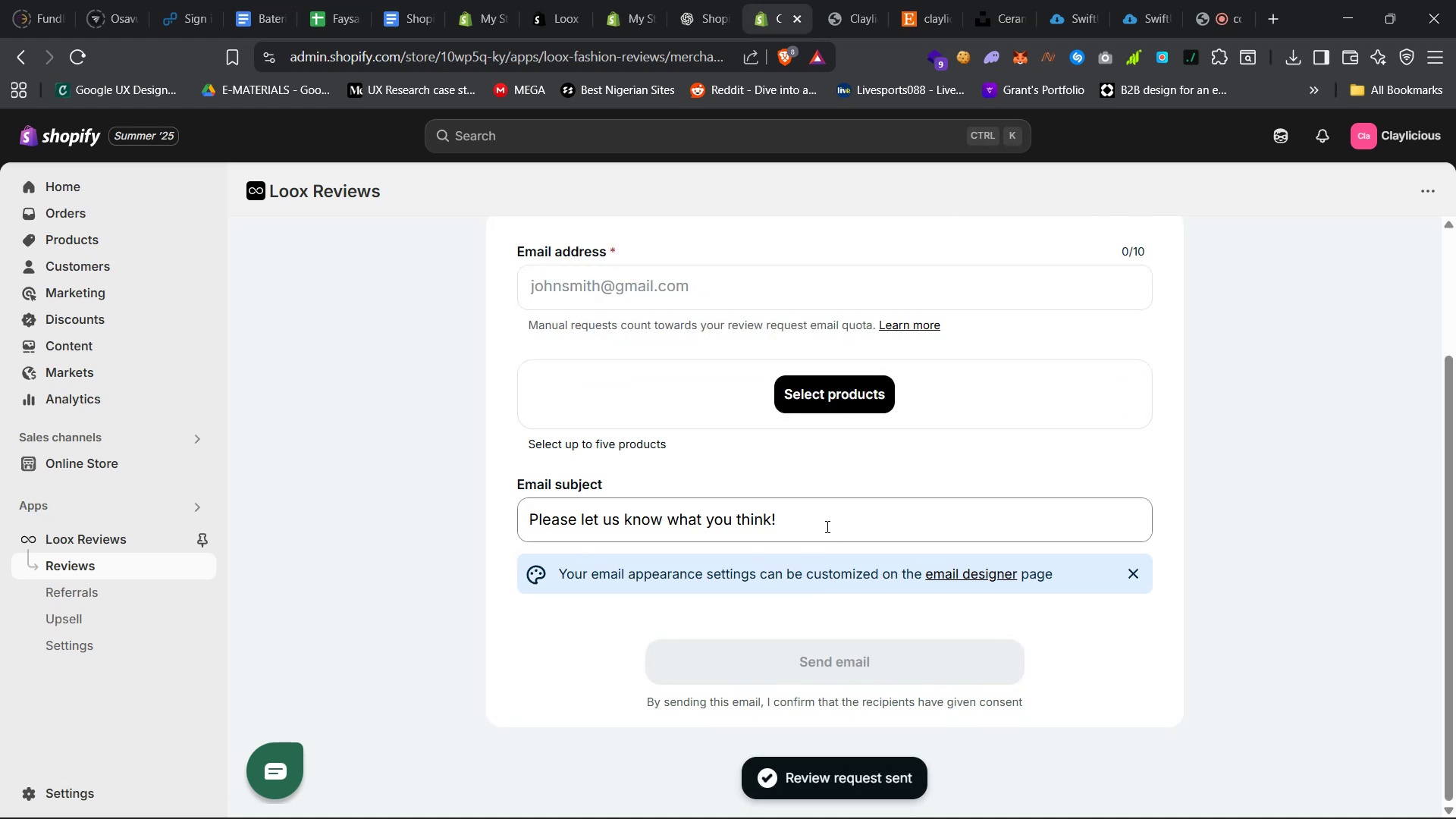 
scroll: coordinate [826, 527], scroll_direction: up, amount: 6.0
 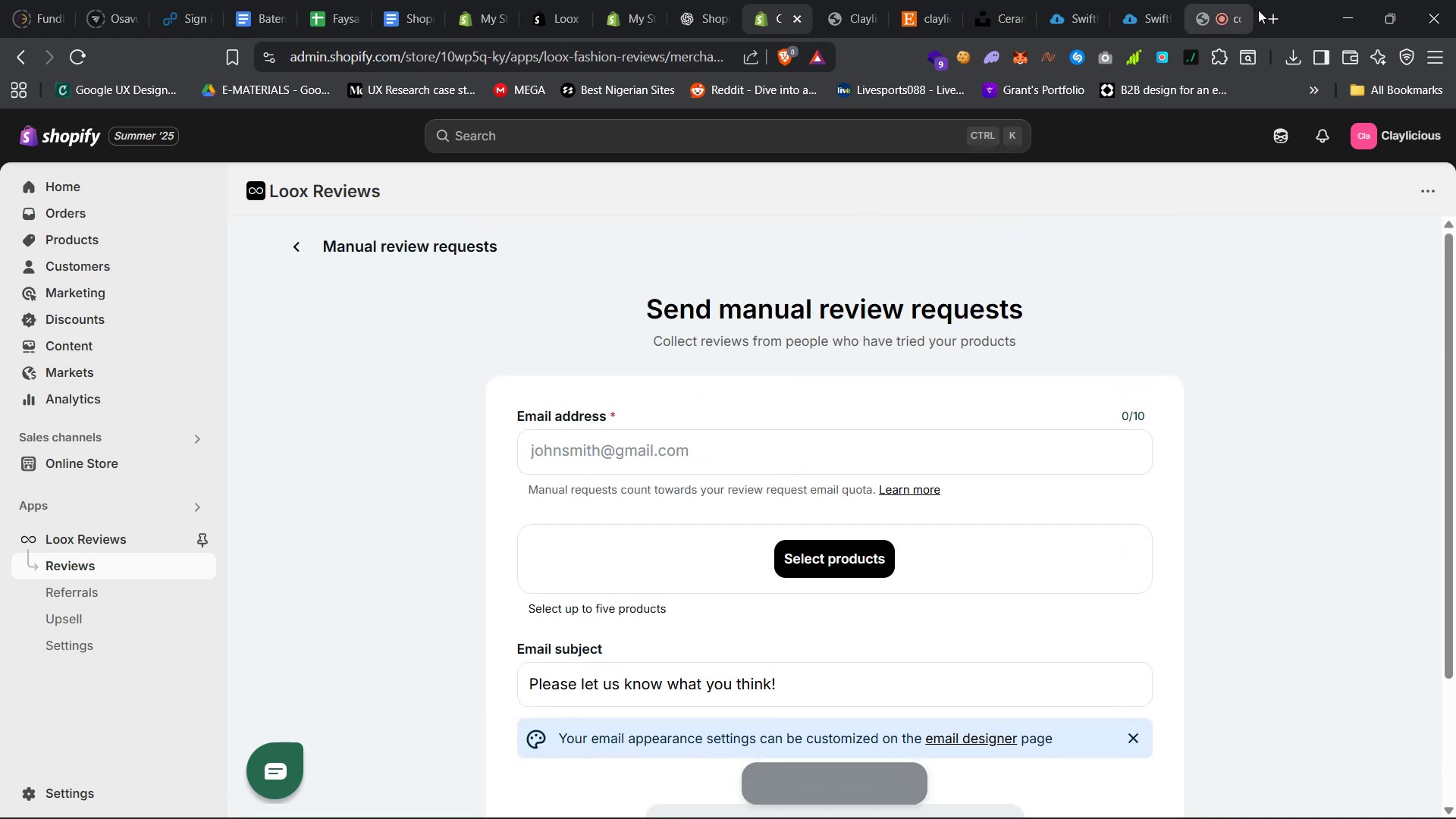 
left_click([1275, 23])
 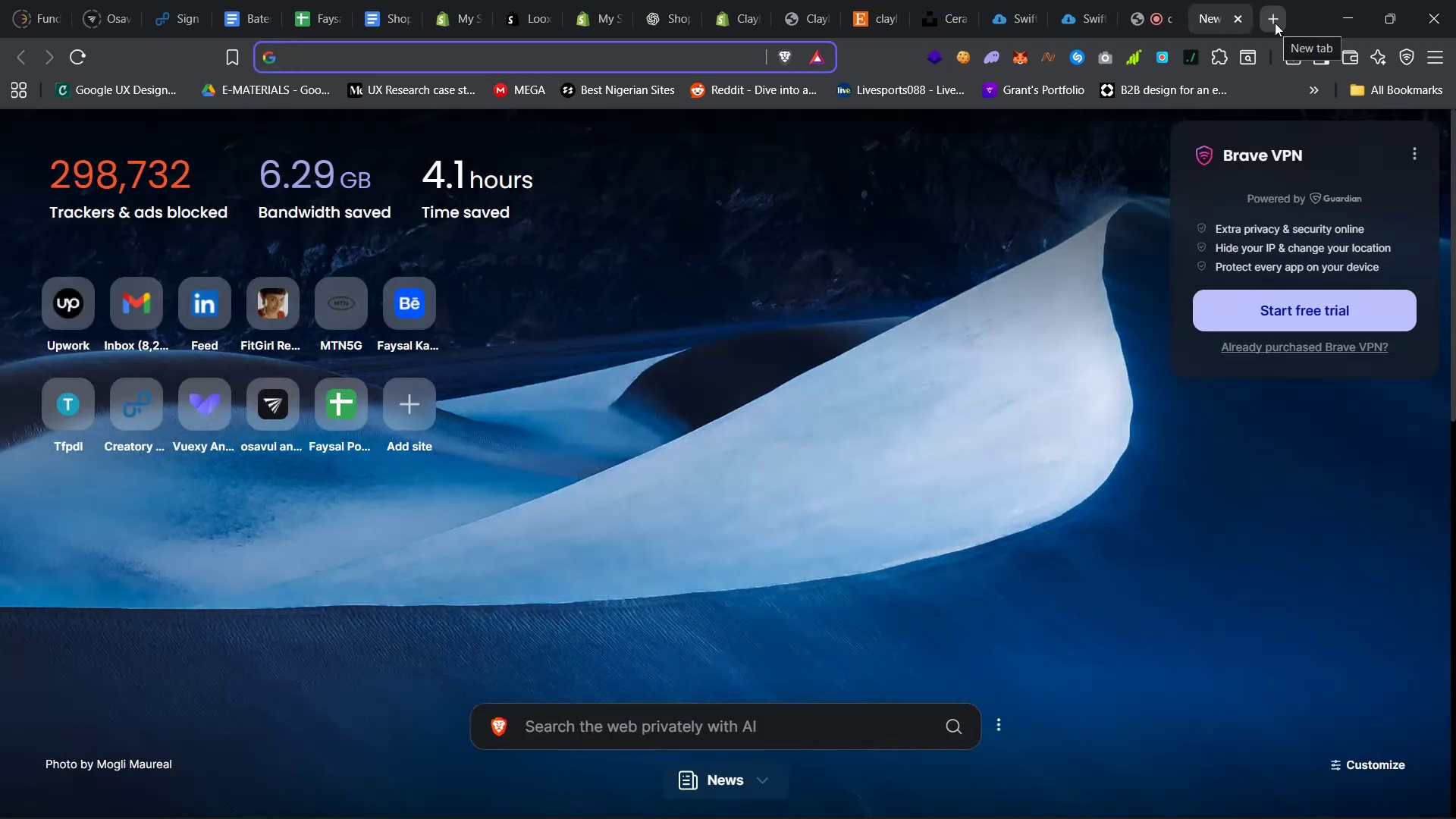 
type(gm)
 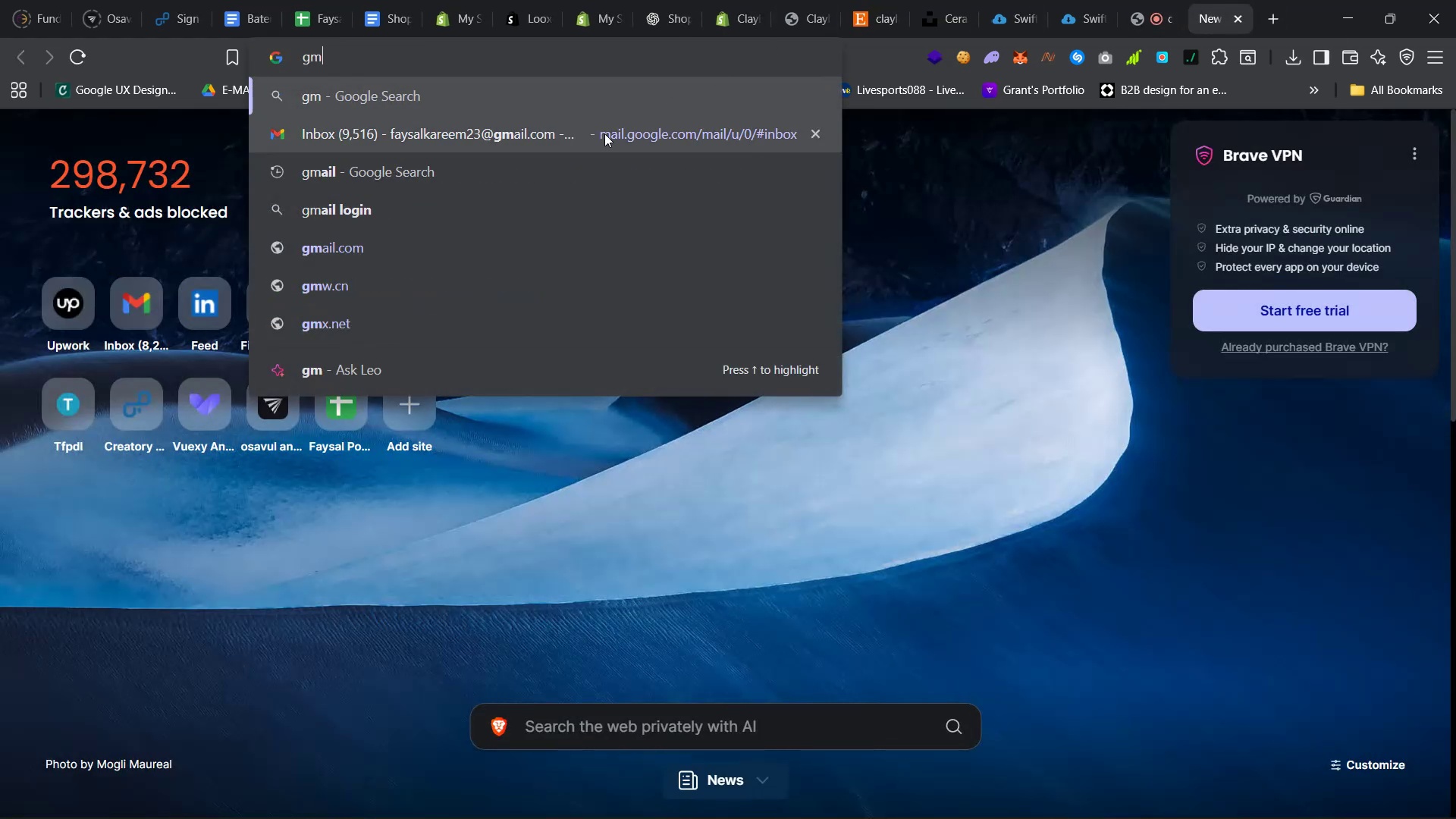 
left_click([541, 143])
 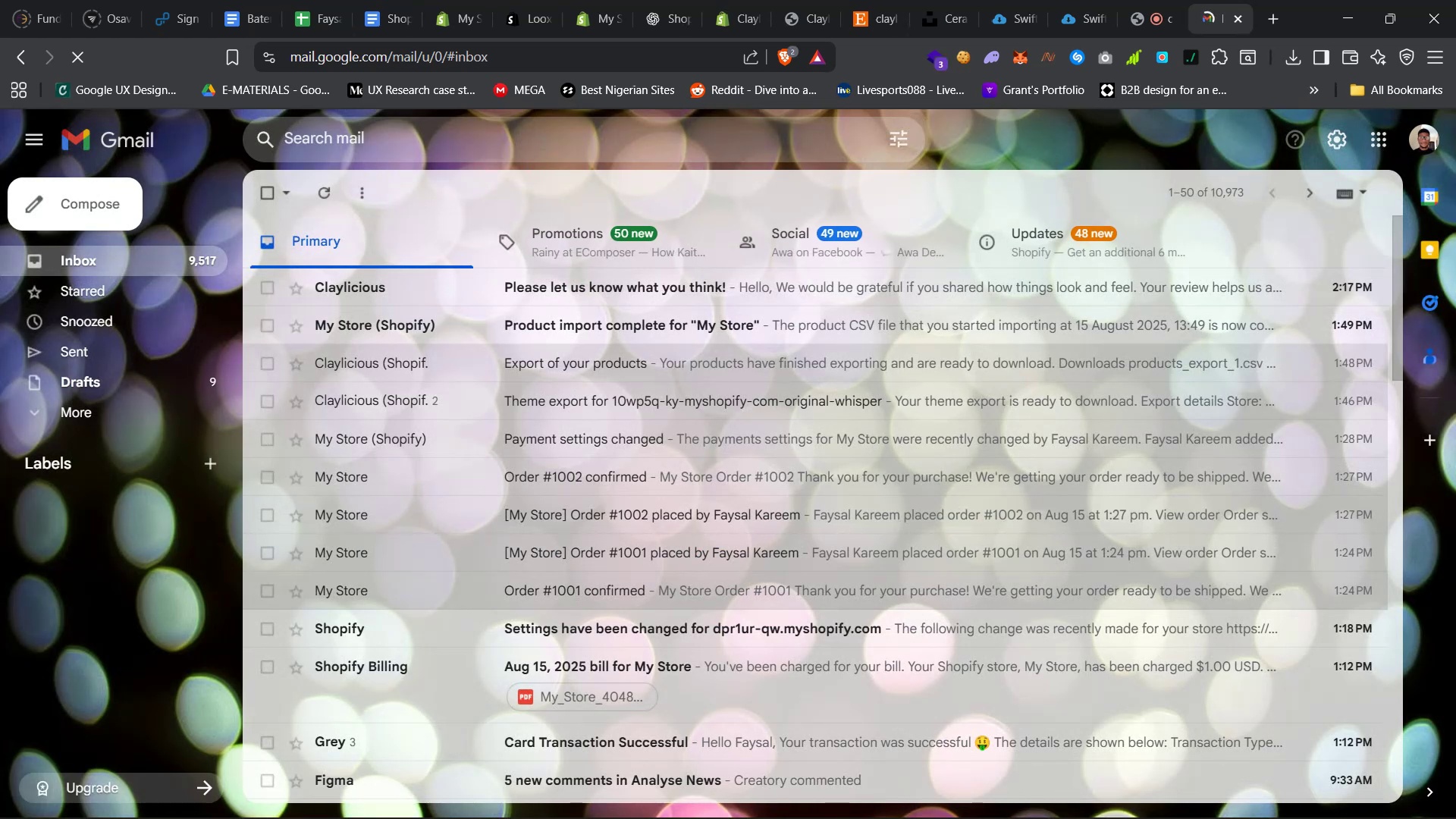 
wait(16.05)
 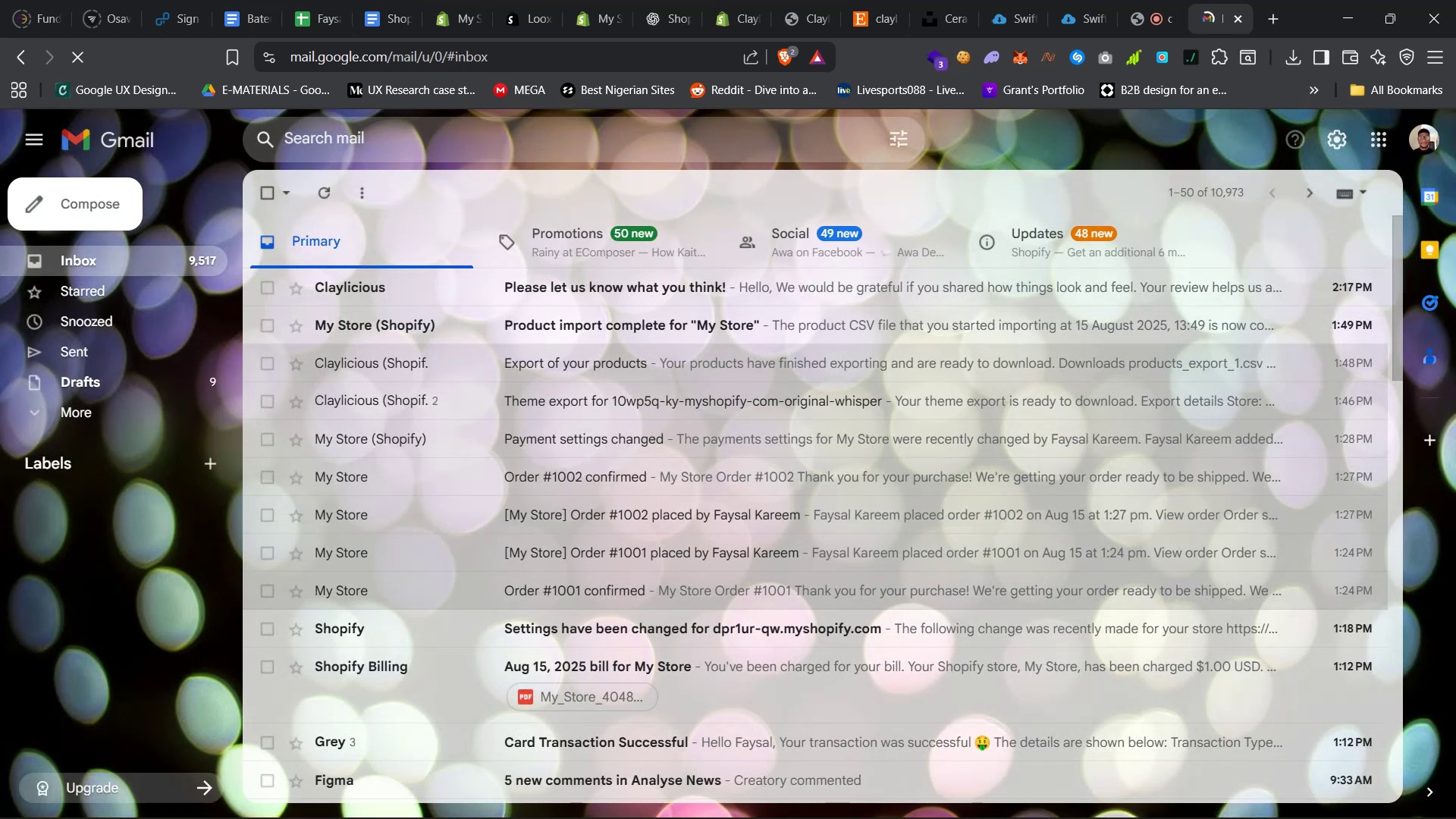 
left_click([444, 288])
 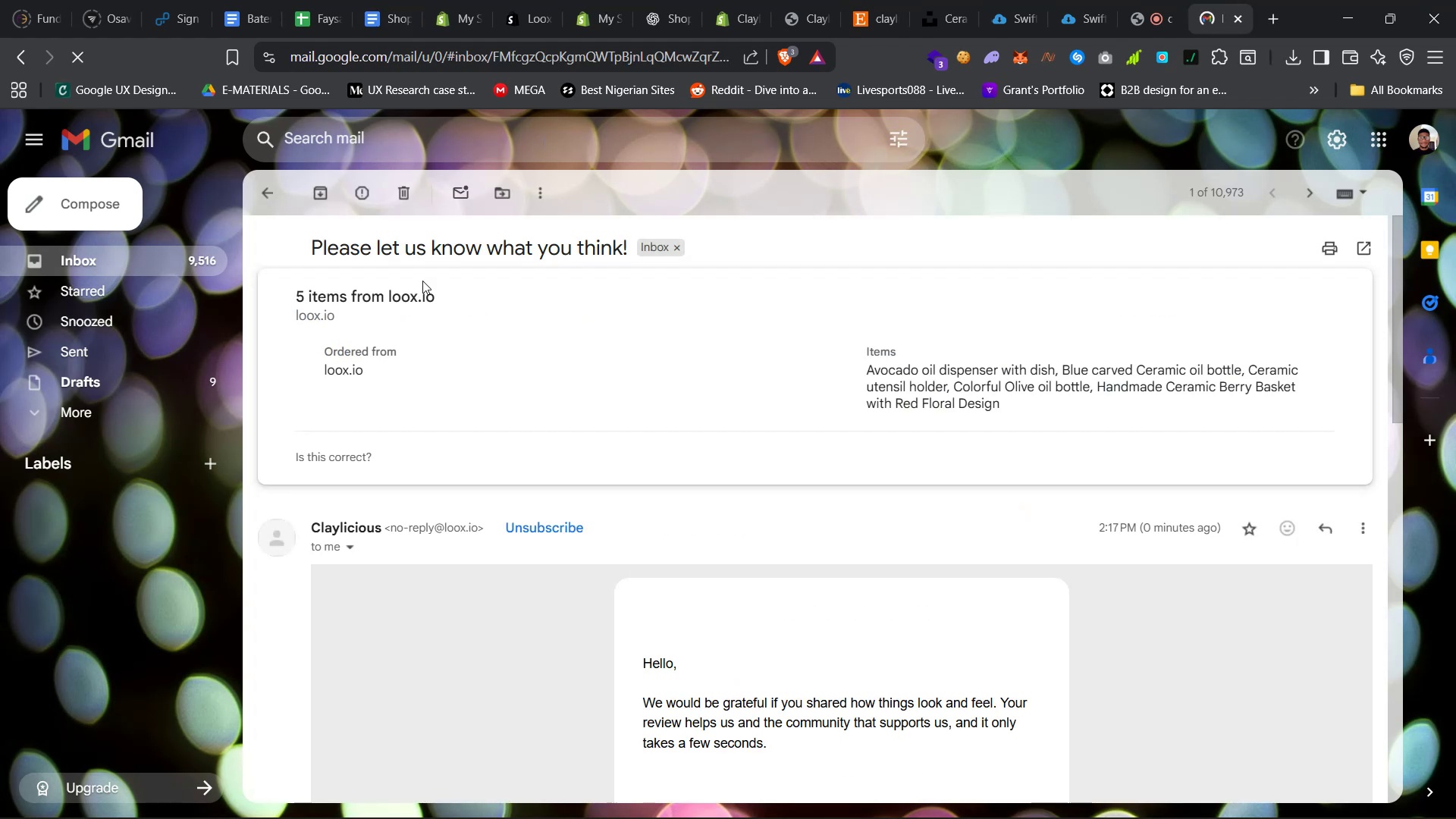 
scroll: coordinate [351, 594], scroll_direction: down, amount: 6.0
 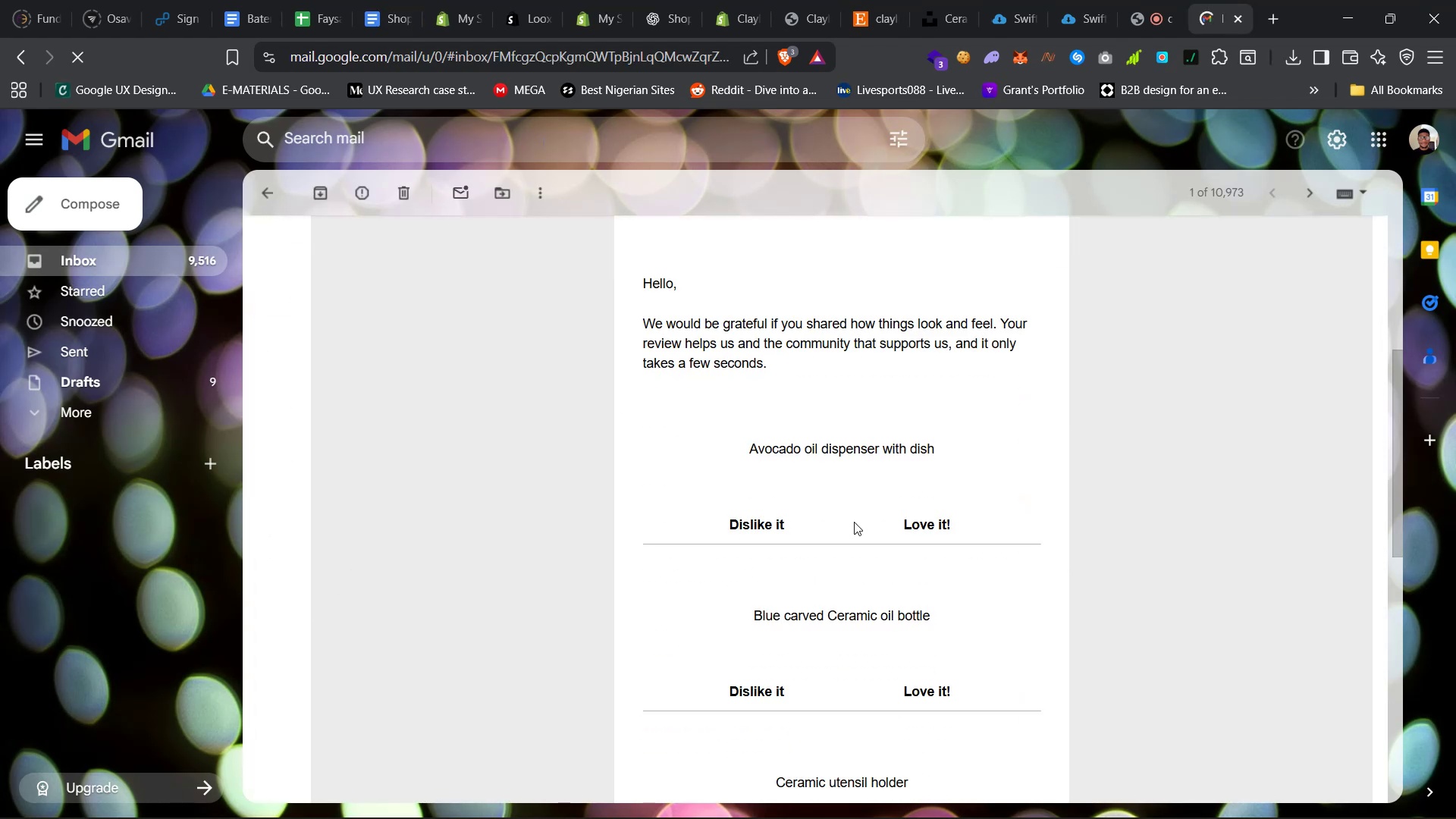 
scroll: coordinate [855, 522], scroll_direction: up, amount: 6.0
 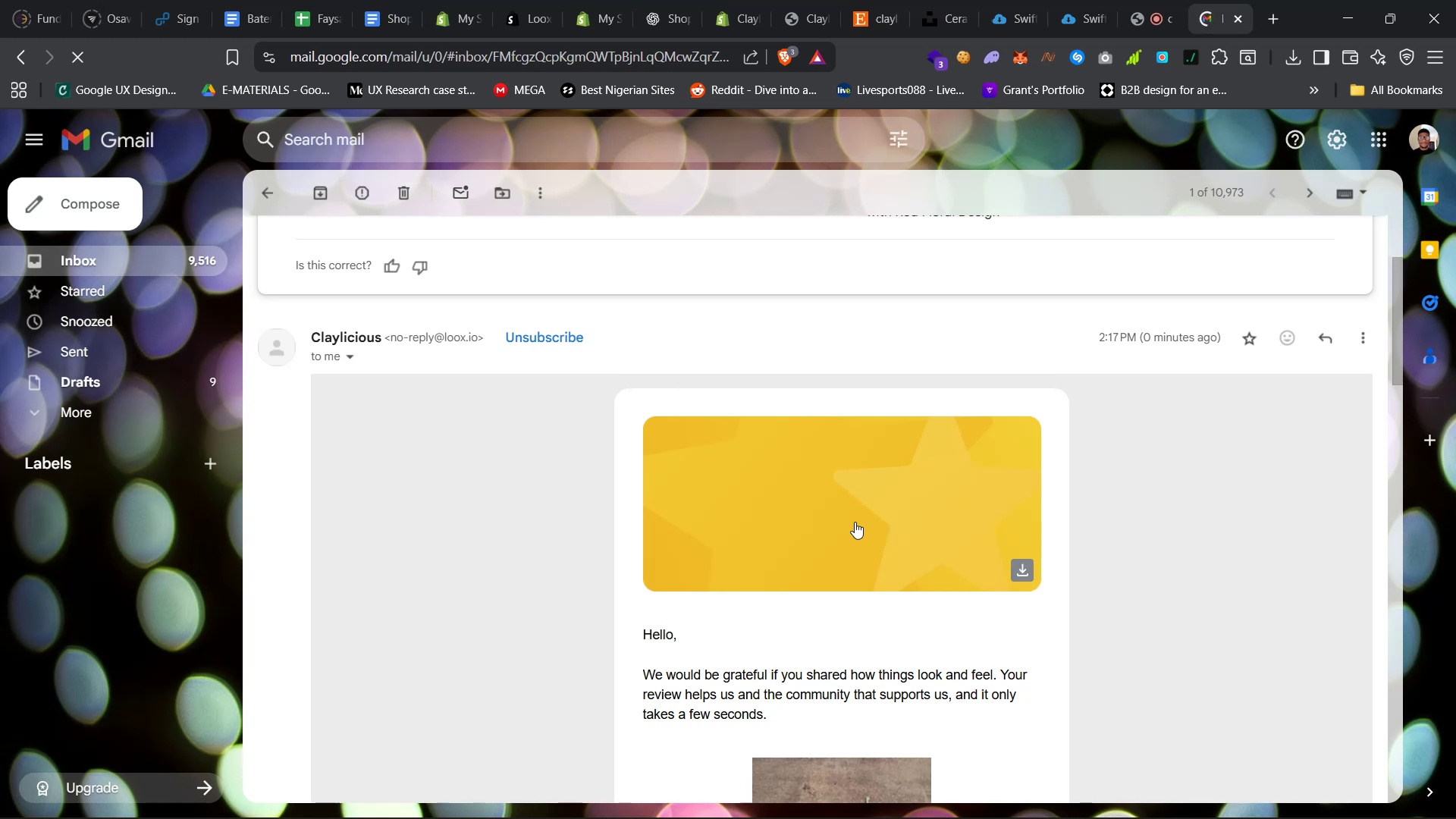 
wait(10.21)
 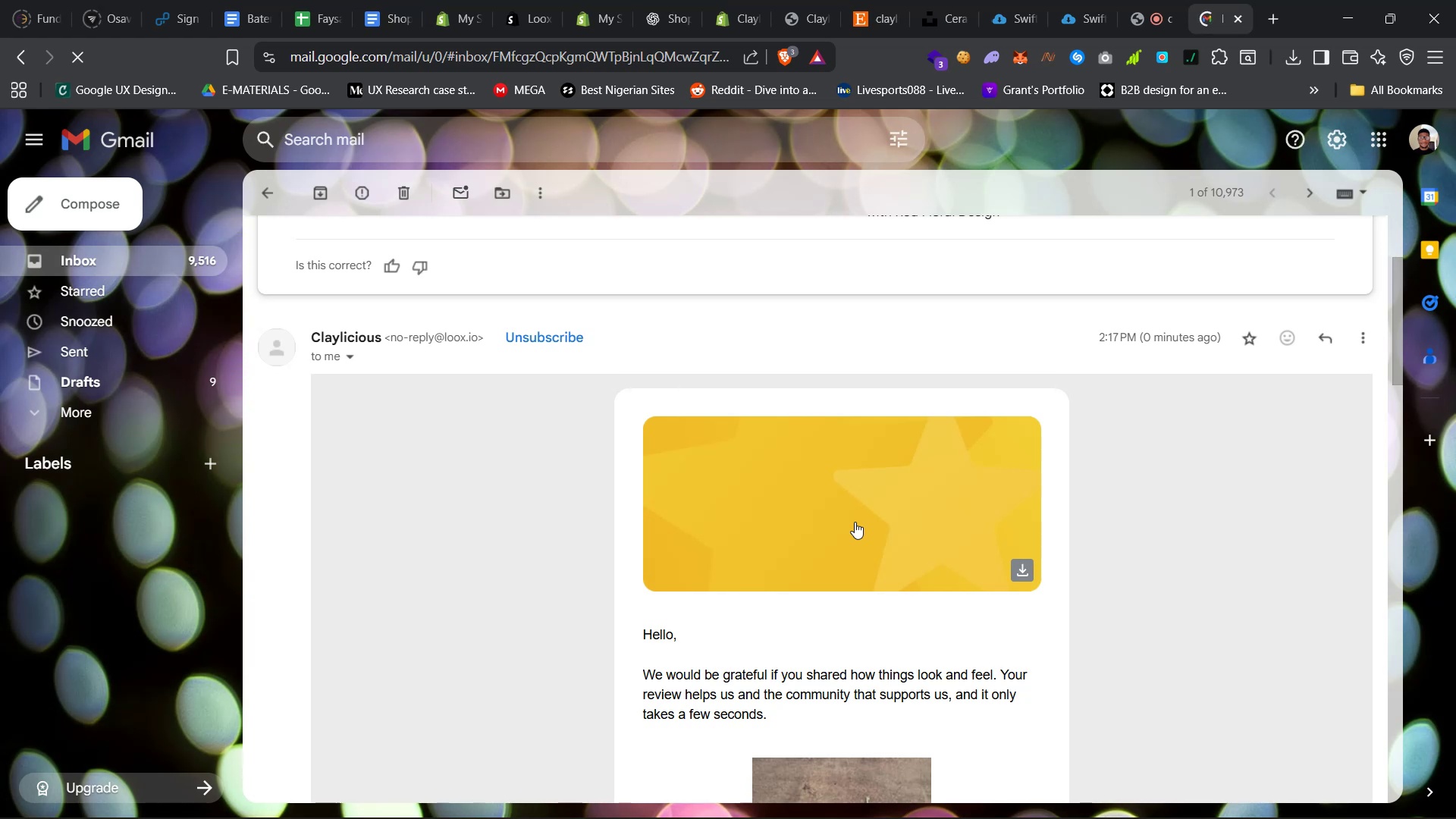 
scroll: coordinate [853, 520], scroll_direction: down, amount: 18.0
 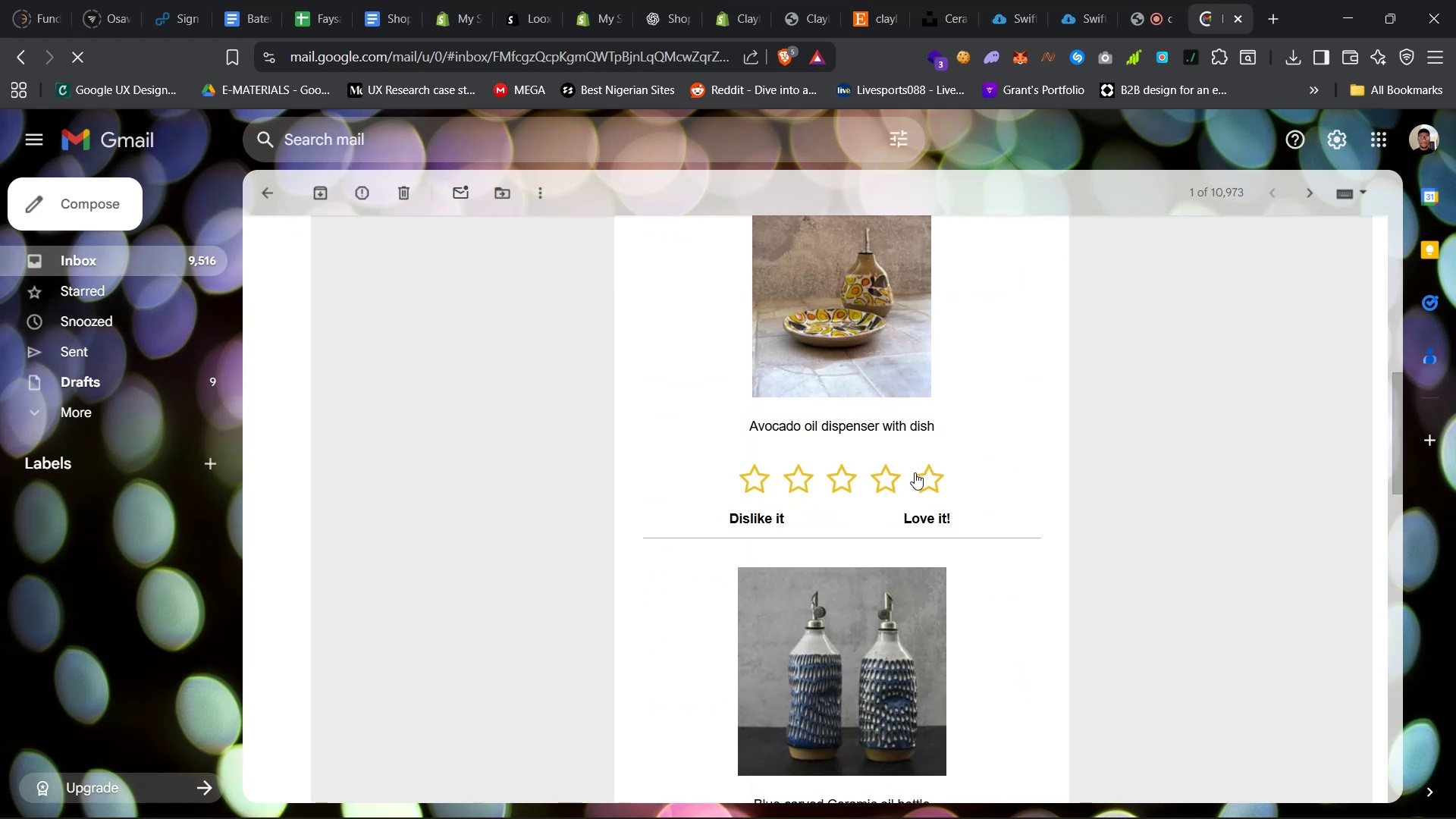 
left_click([921, 472])
 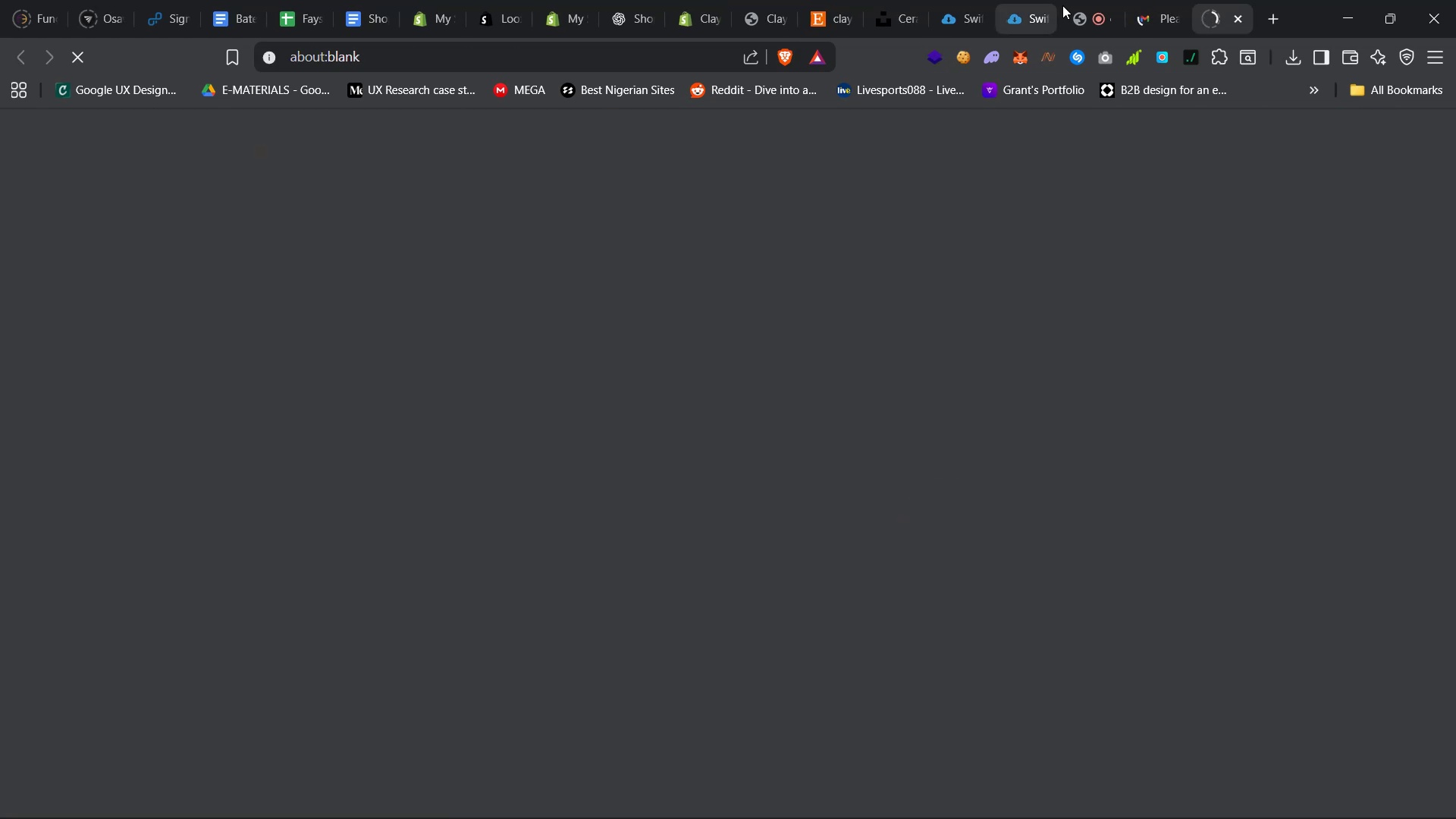 
left_click([1147, 0])
 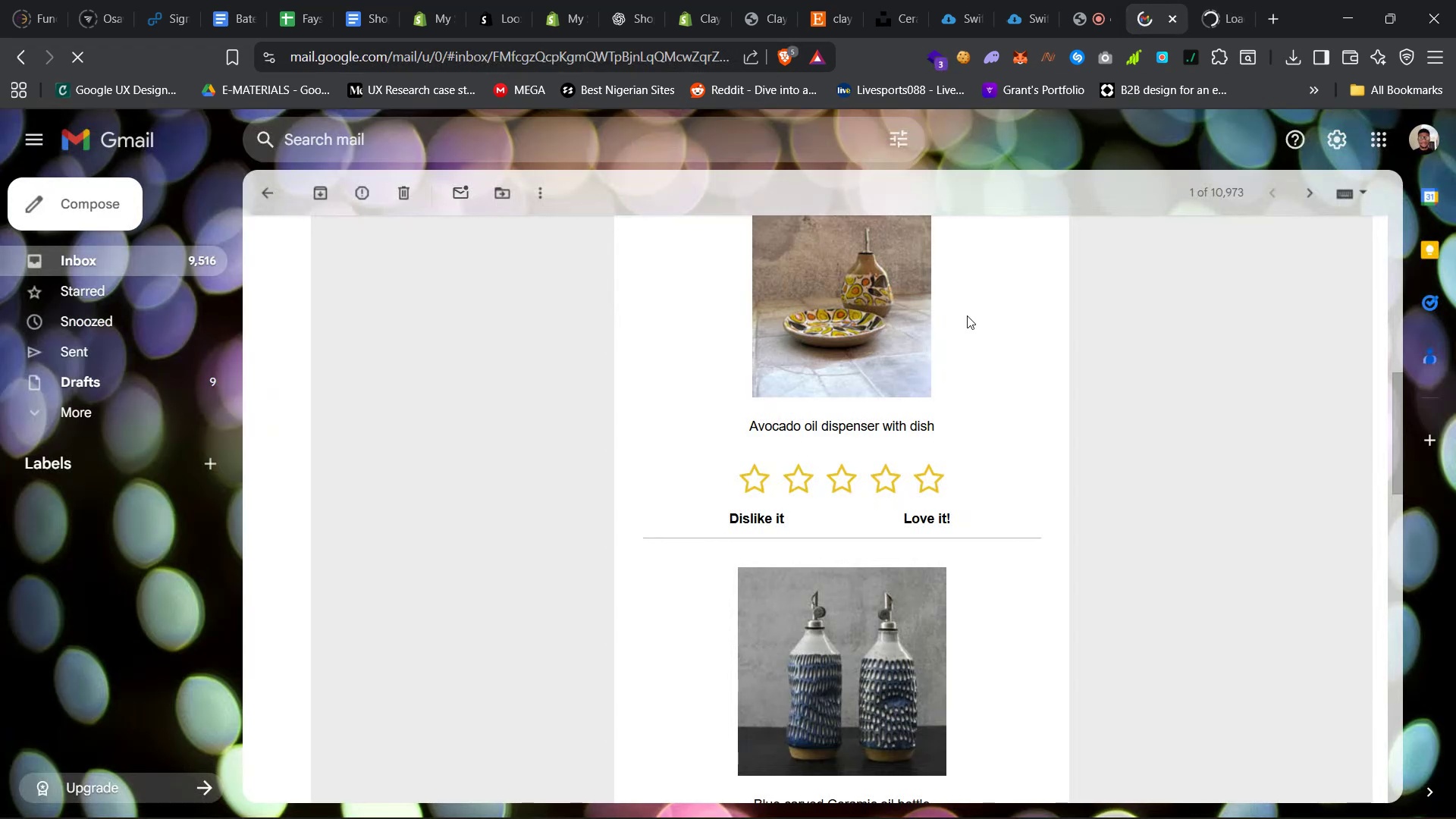 
scroll: coordinate [938, 418], scroll_direction: down, amount: 12.0
 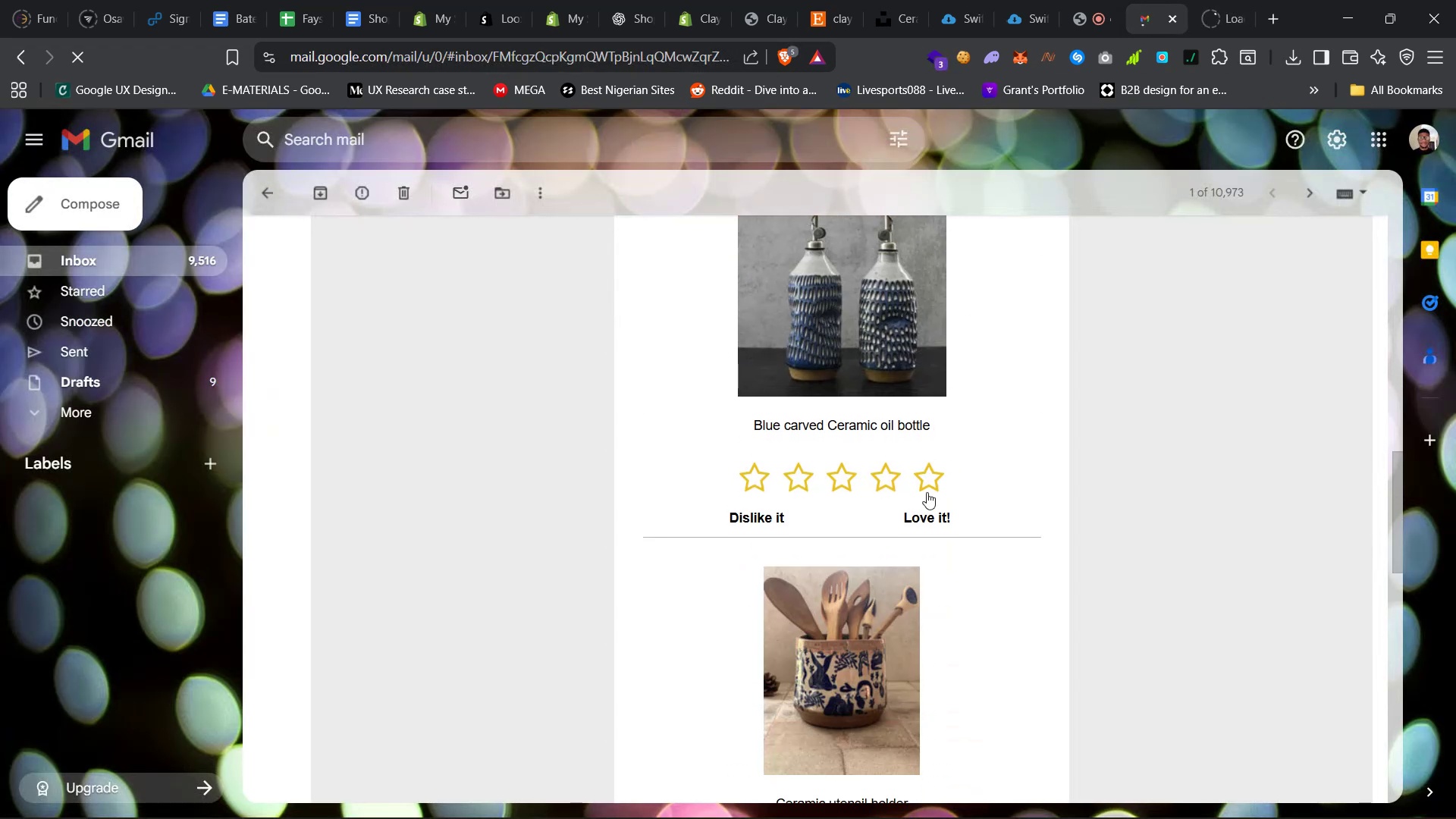 
left_click([930, 482])
 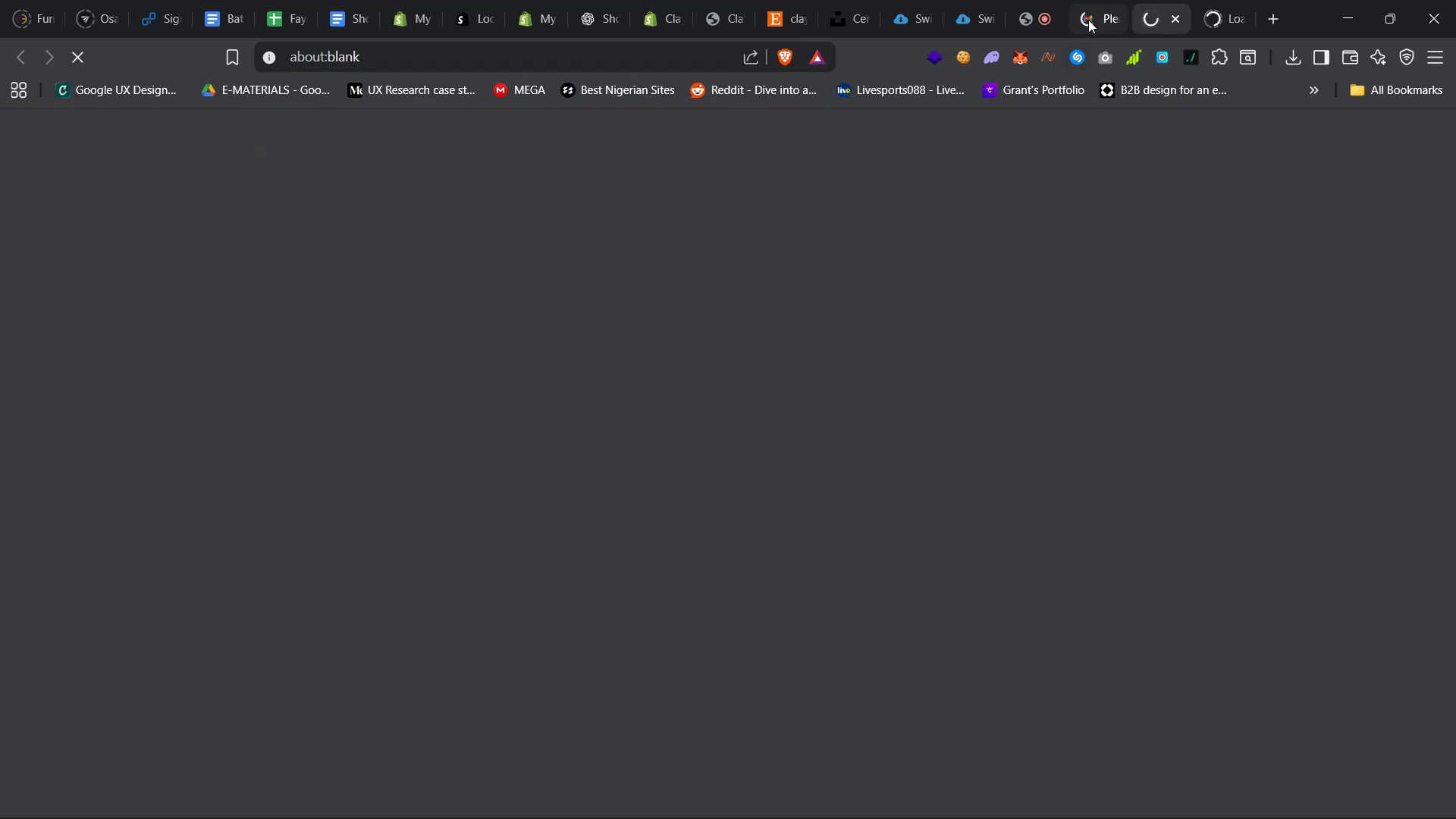 
left_click([1092, 5])
 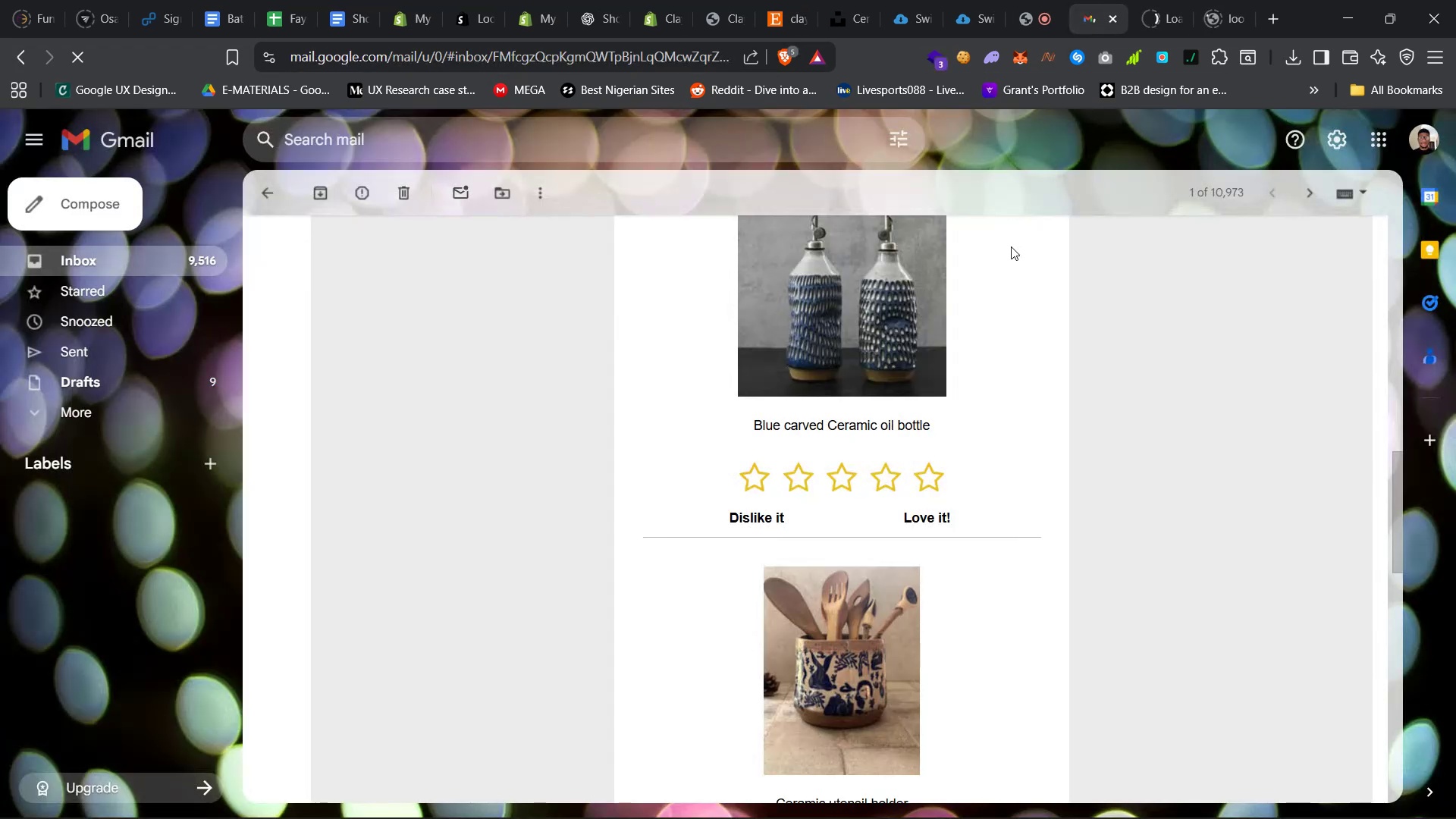 
scroll: coordinate [981, 403], scroll_direction: down, amount: 12.0
 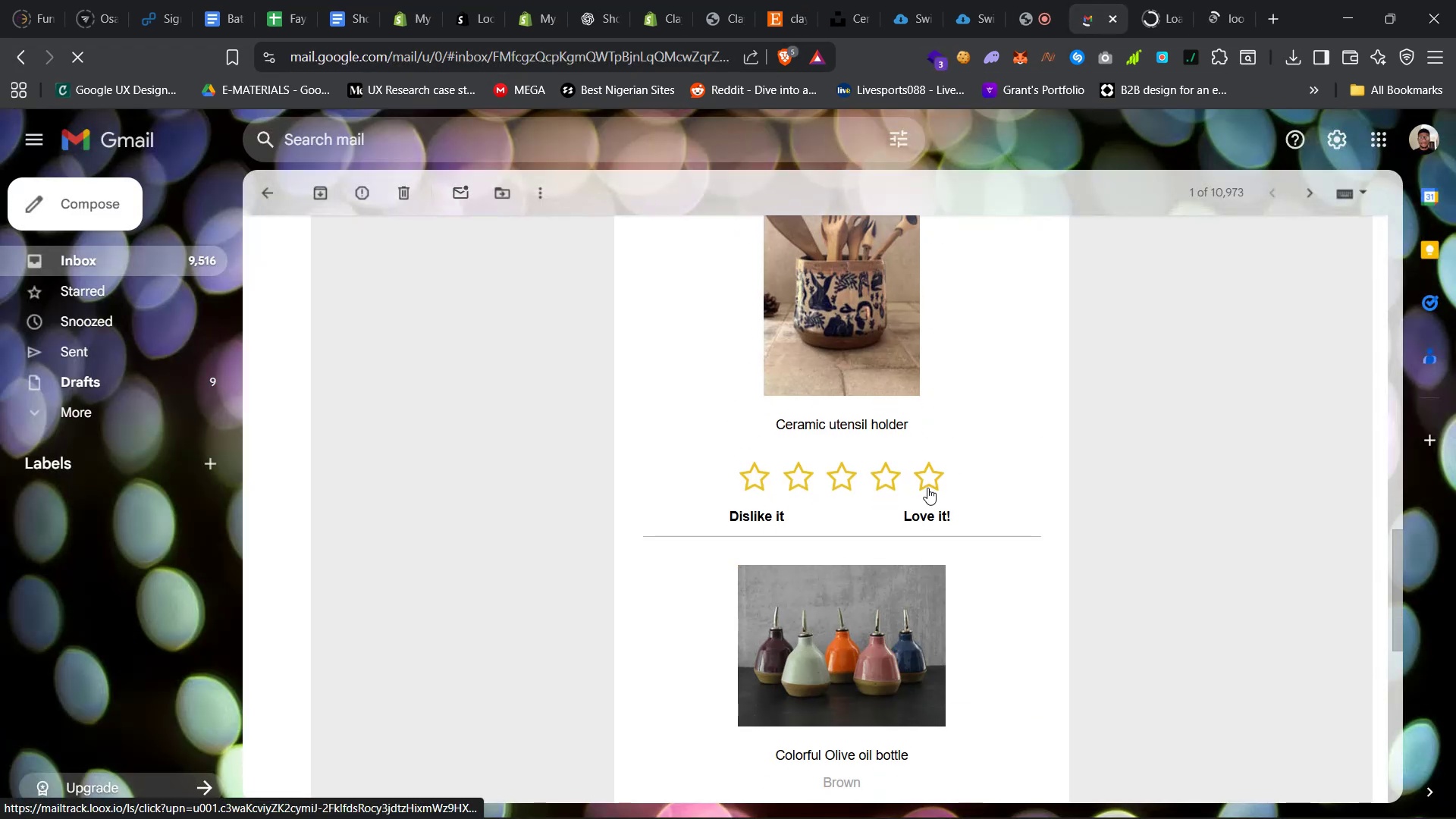 
left_click([922, 482])
 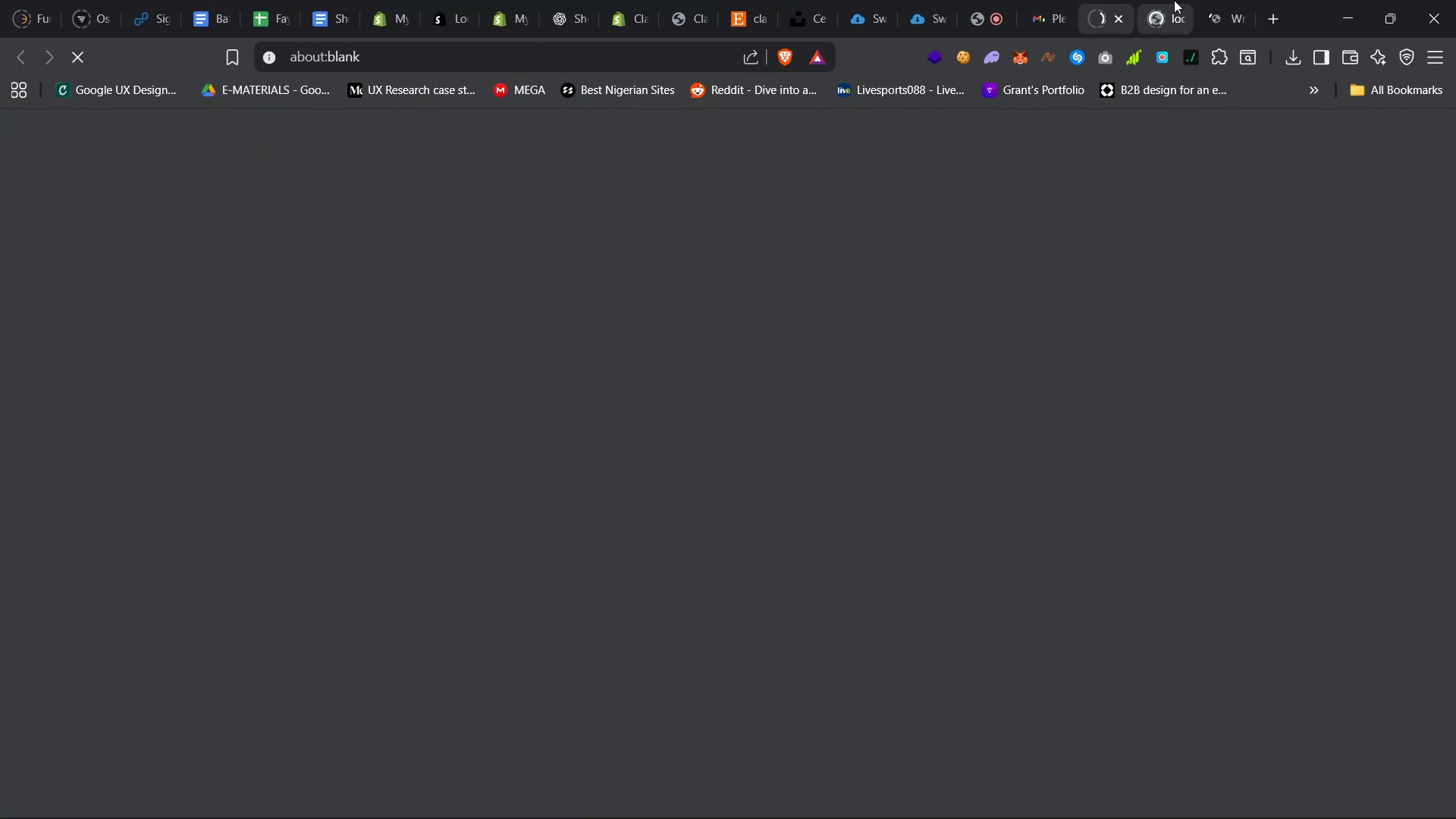 
left_click([1162, 0])
 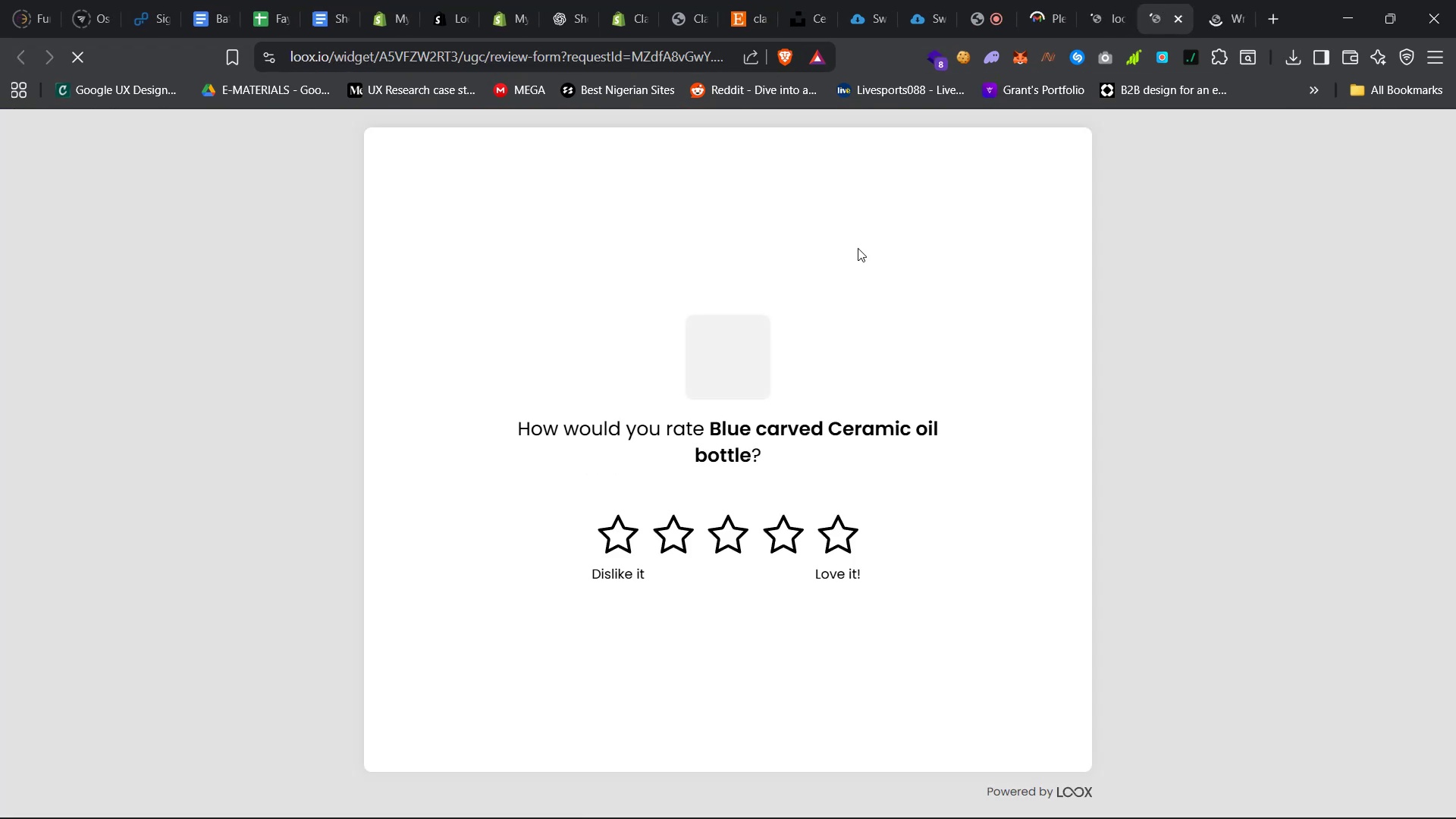 
left_click([1225, 0])
 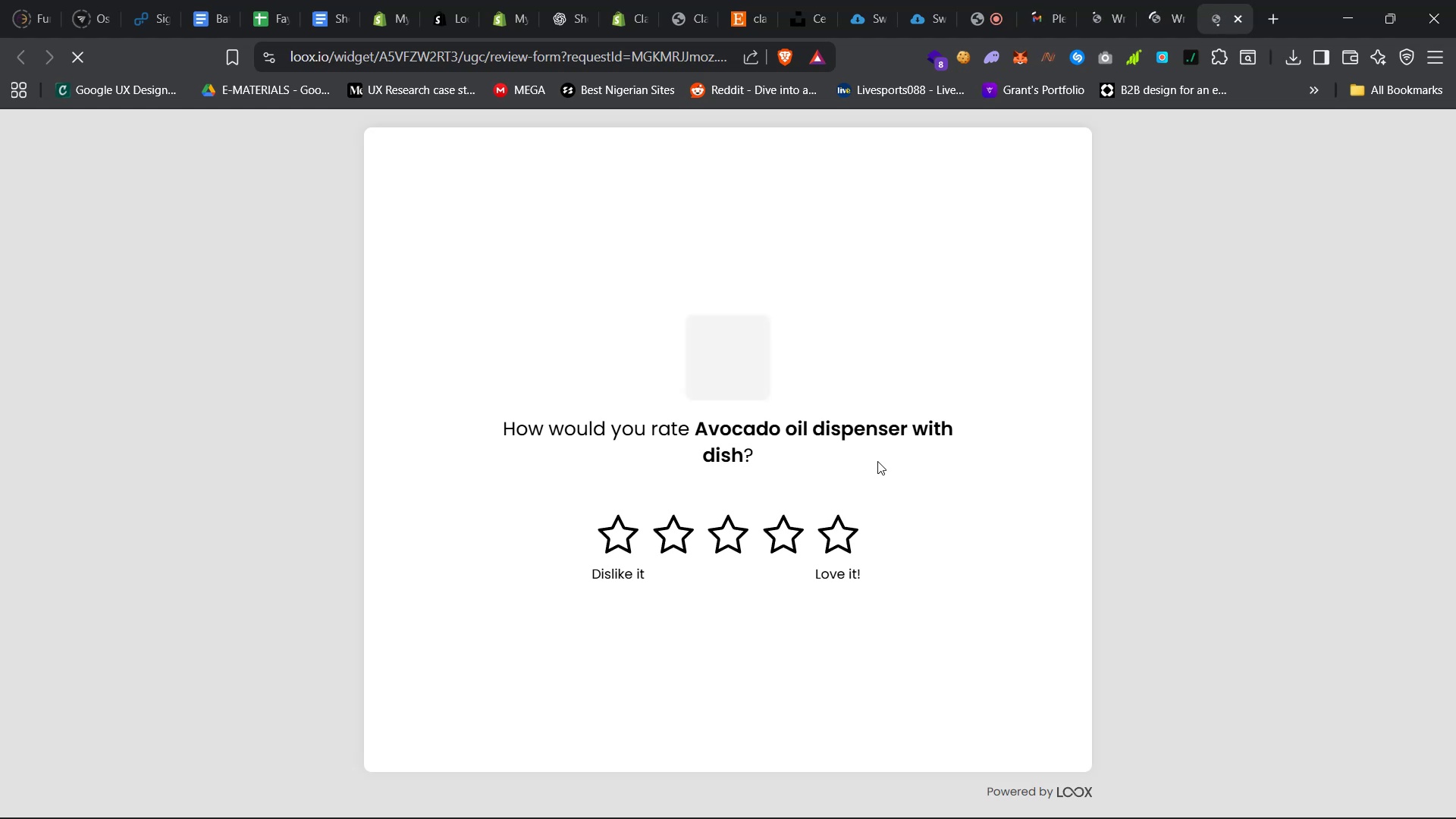 
left_click([847, 527])
 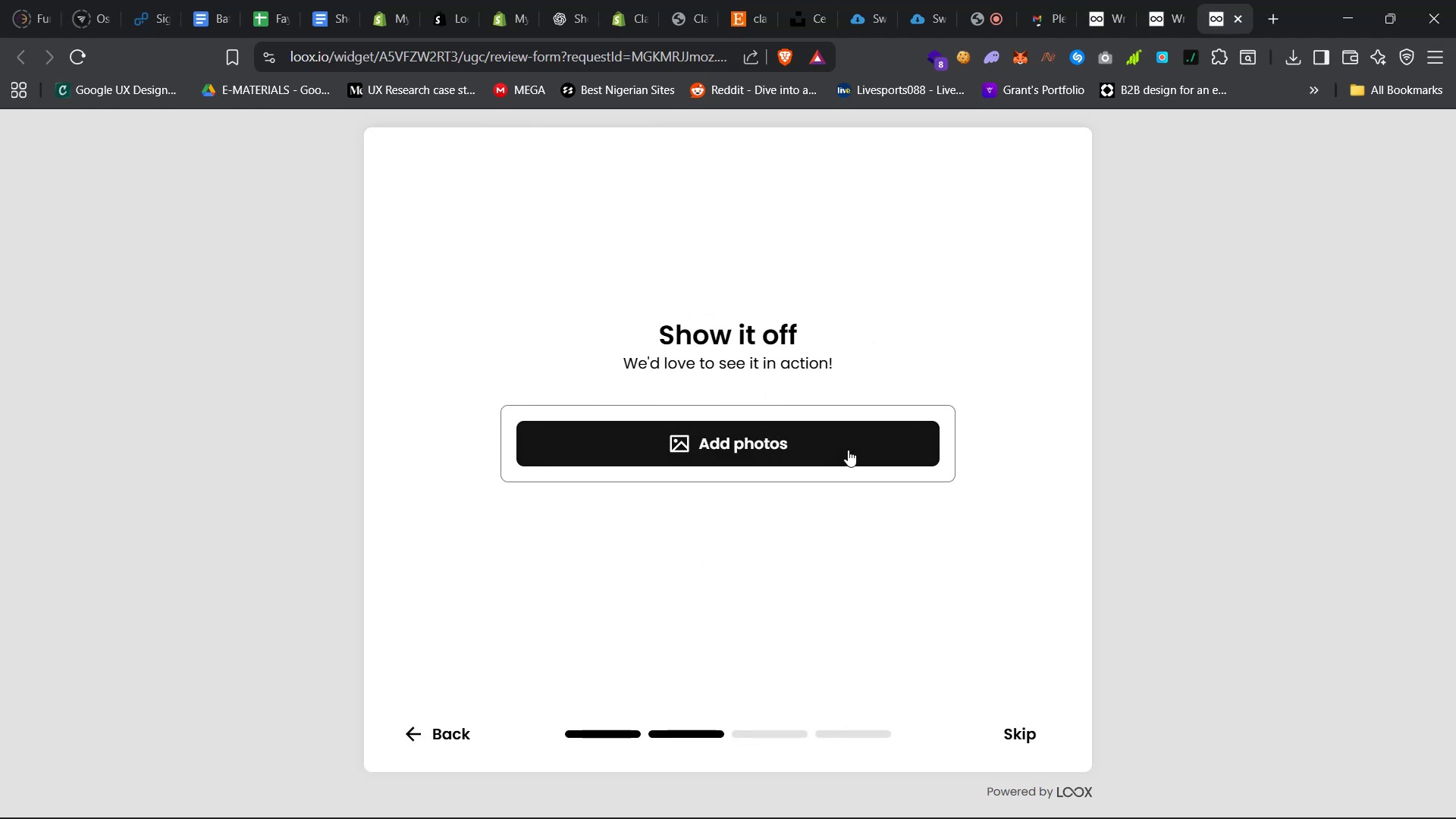 
left_click([848, 450])
 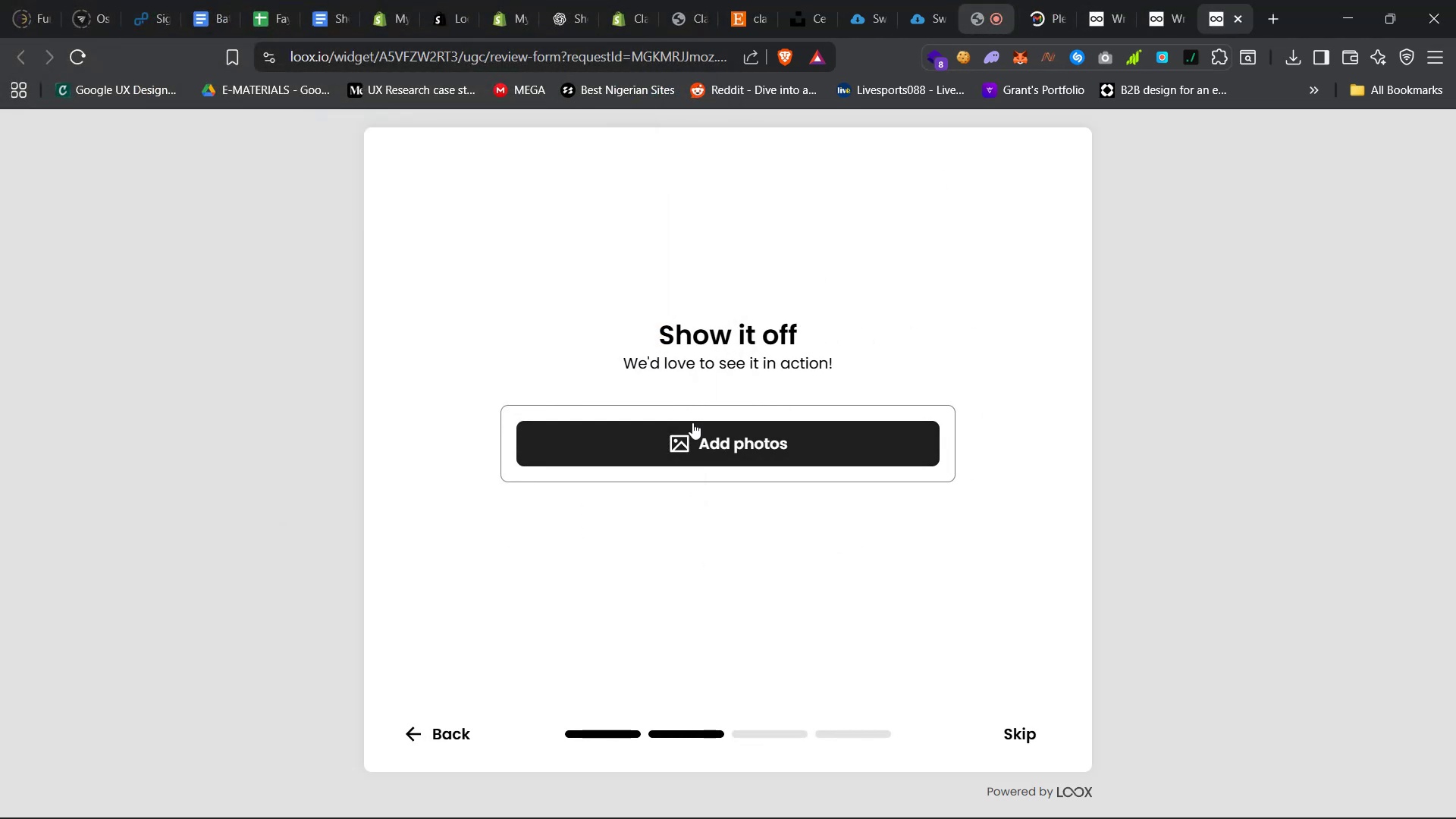 
wait(5.0)
 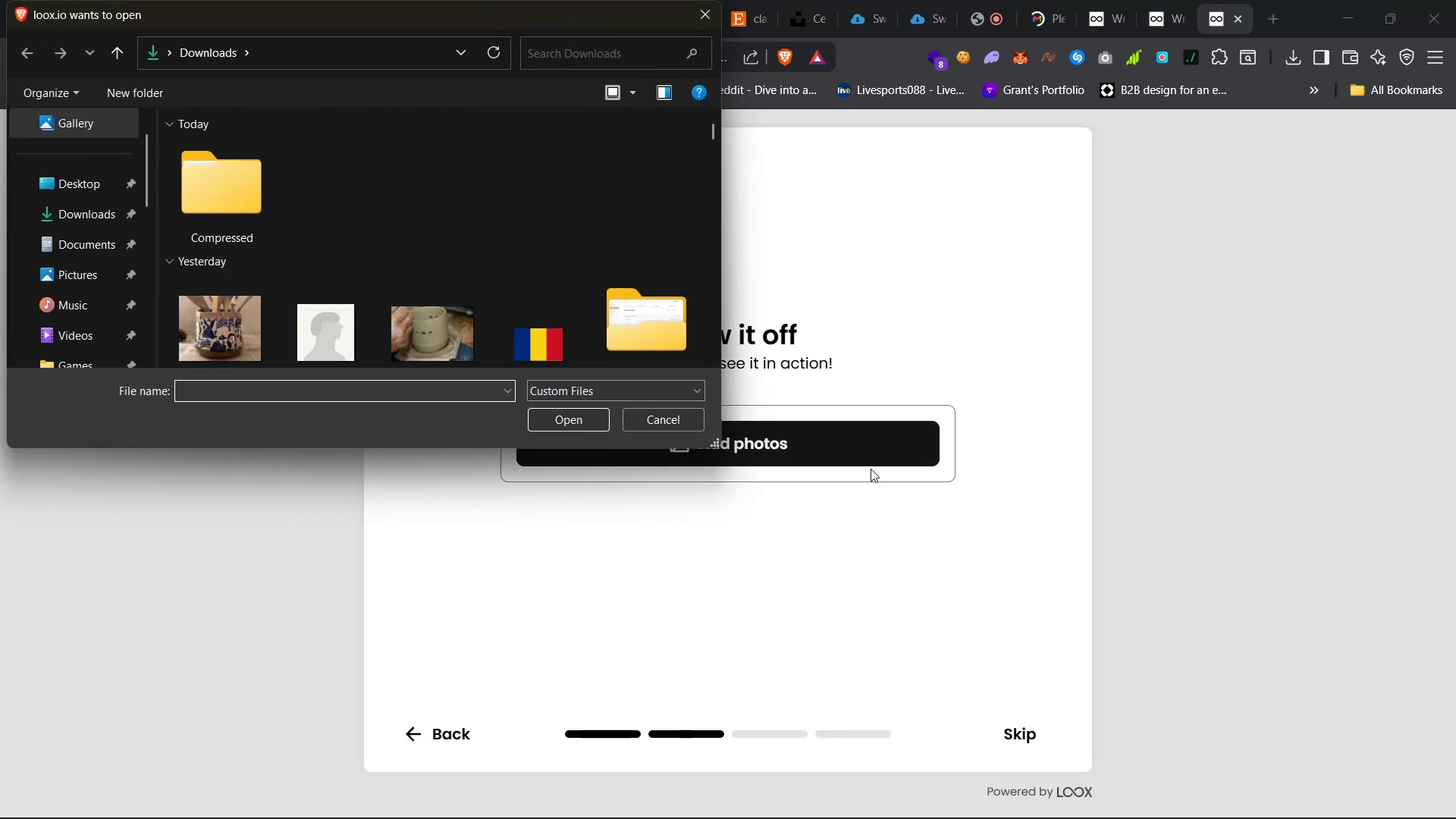 
left_click([576, 802])
 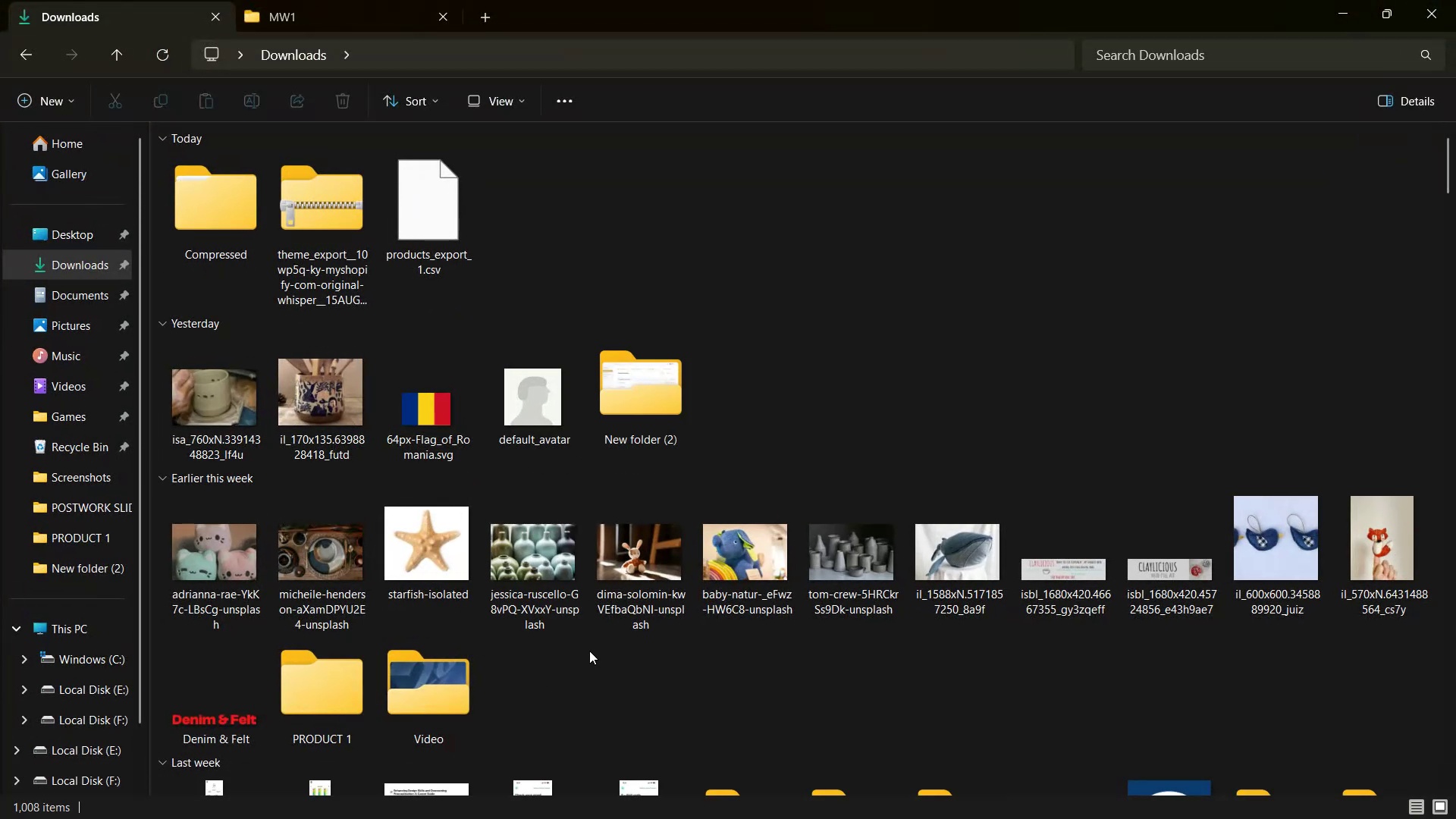 
mouse_move([483, 639])
 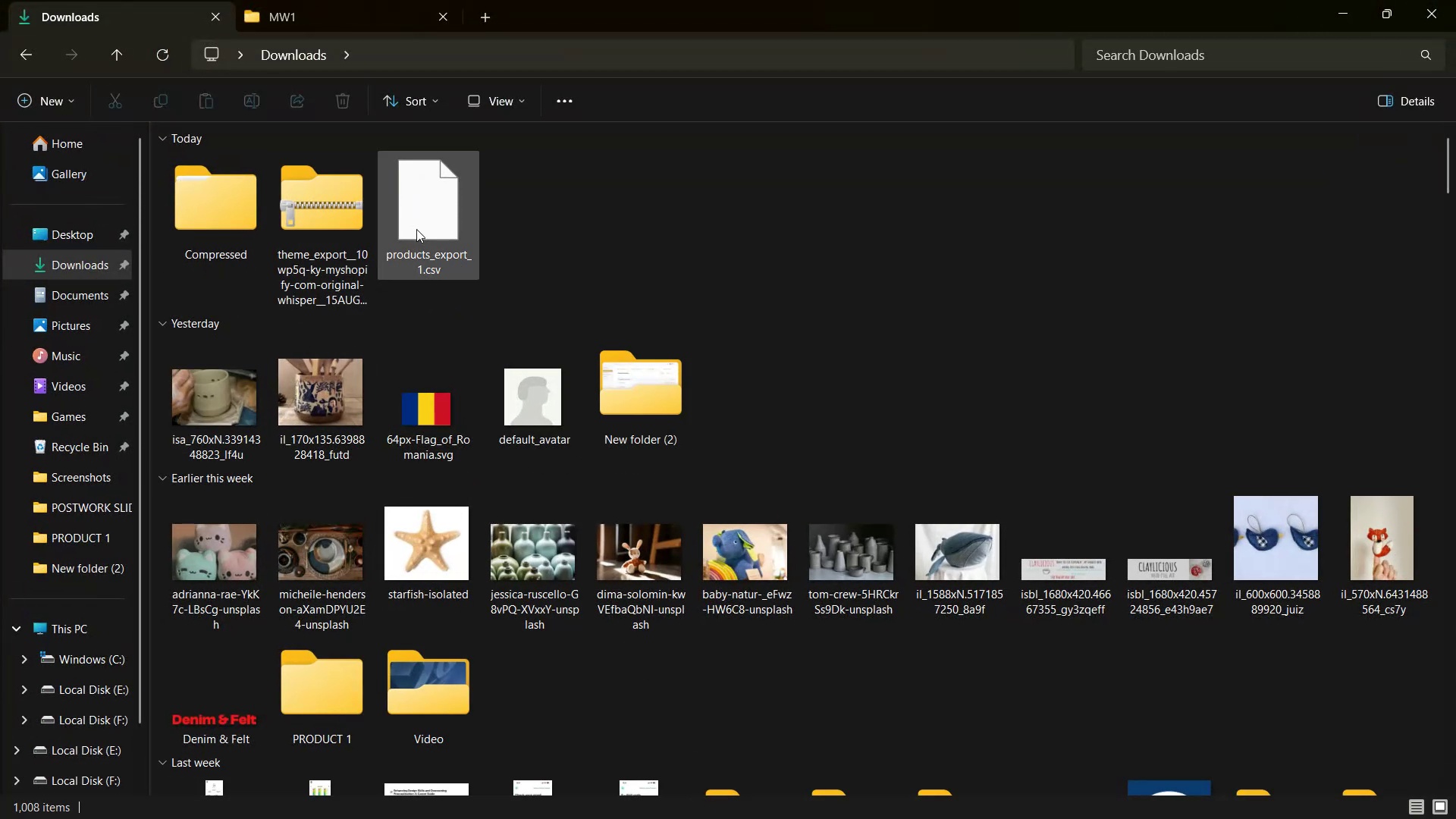 
double_click([649, 426])
 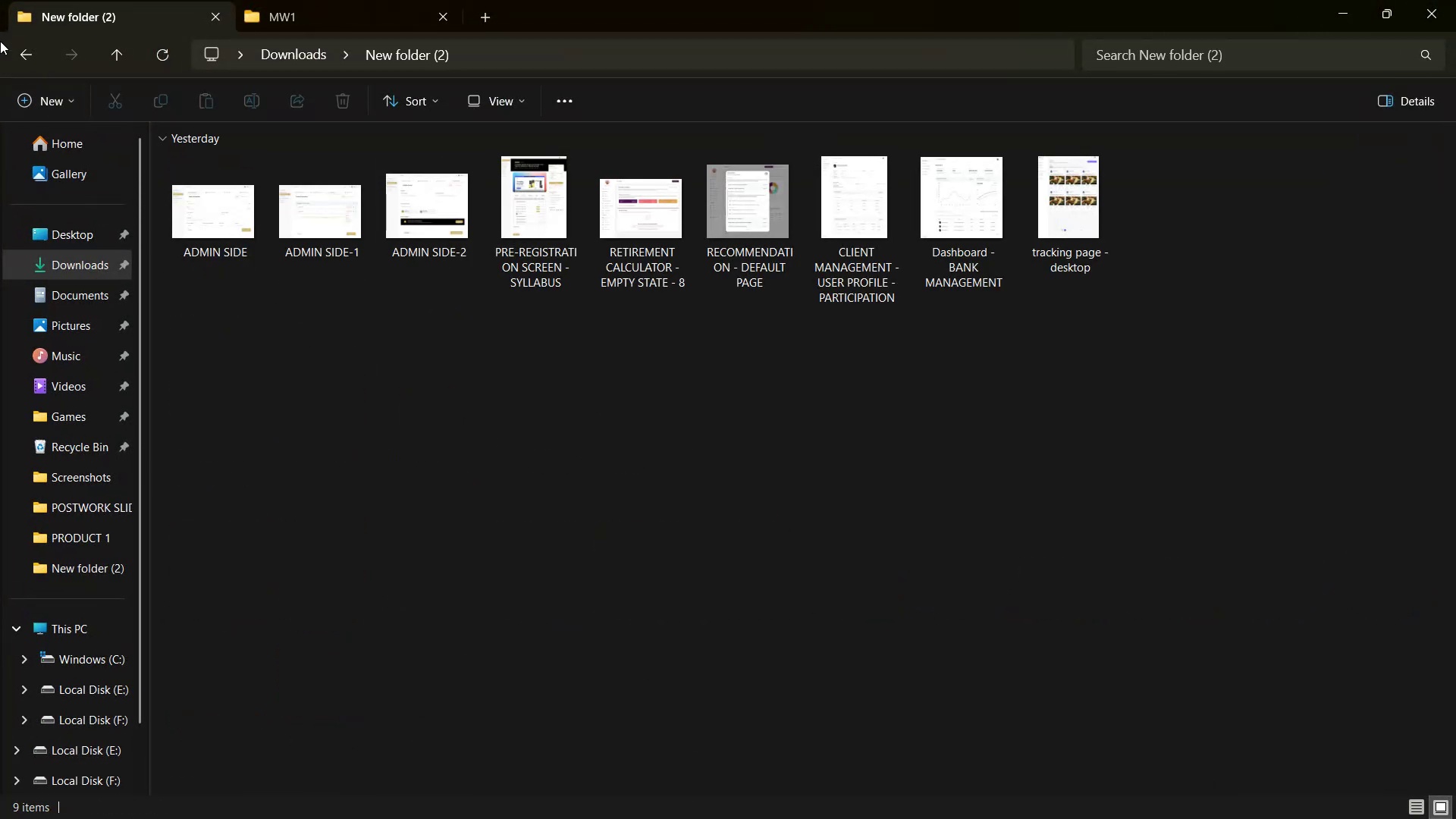 
left_click([20, 61])
 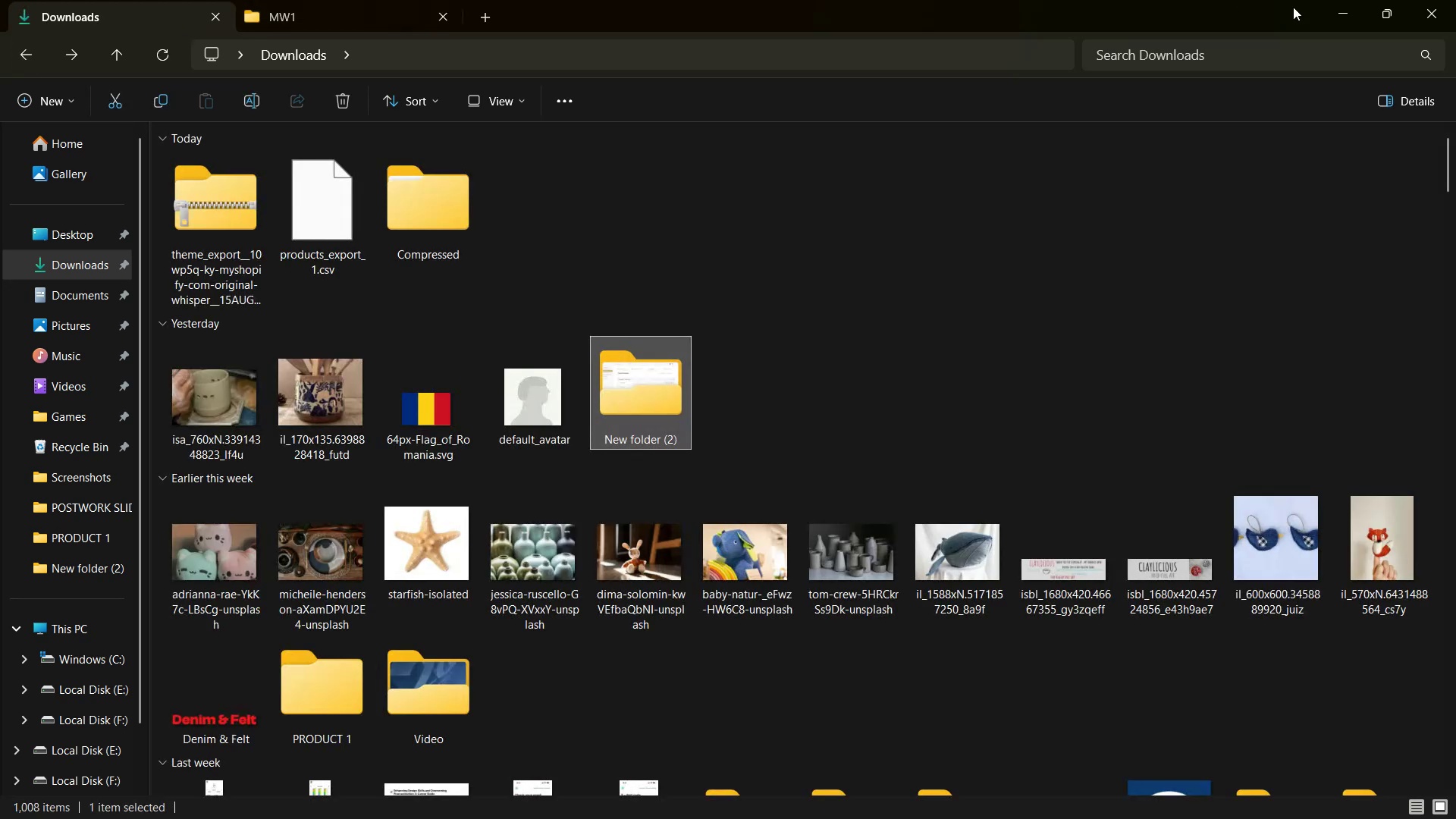 
left_click([1340, 6])
 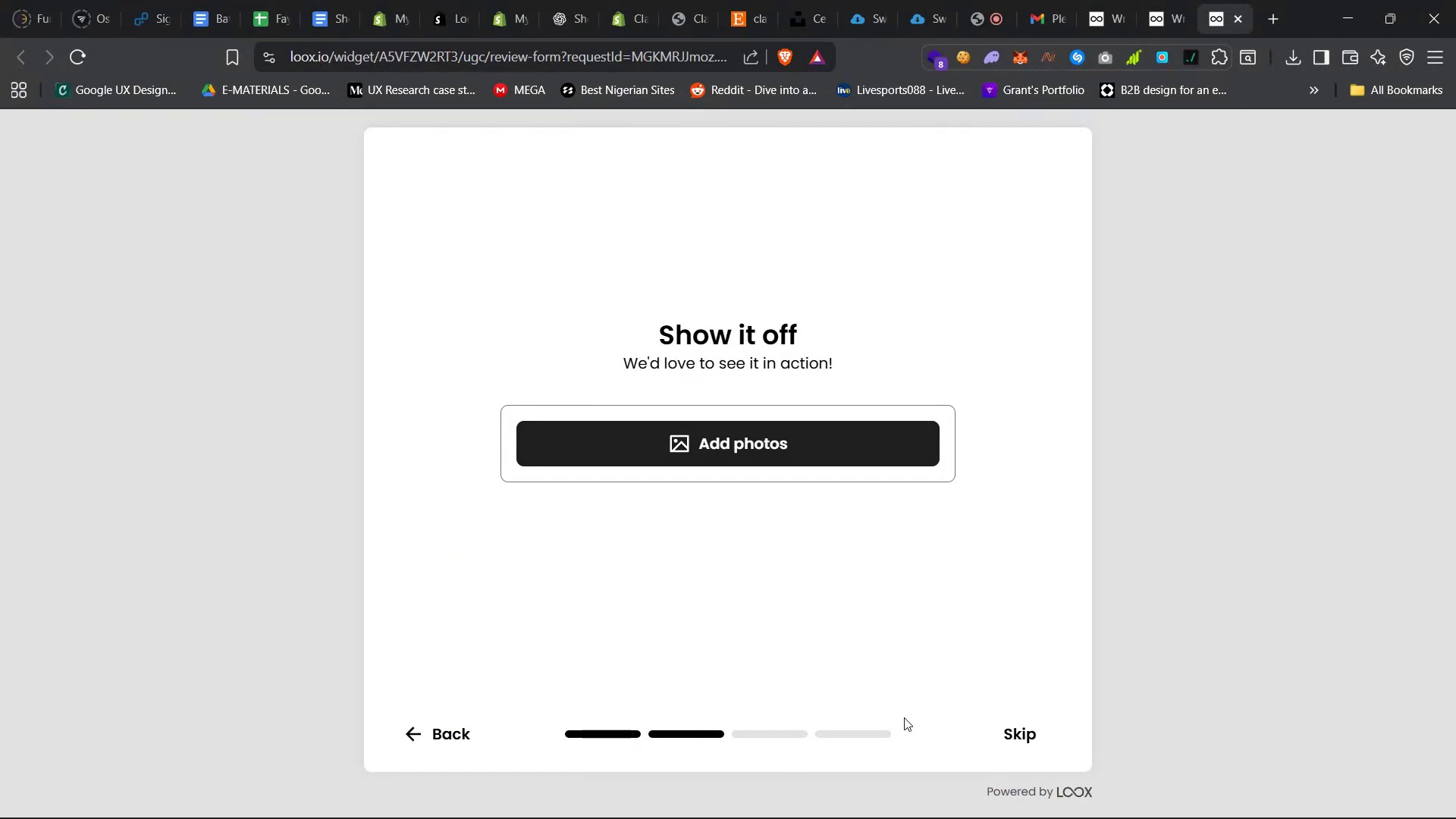 
left_click([1009, 740])
 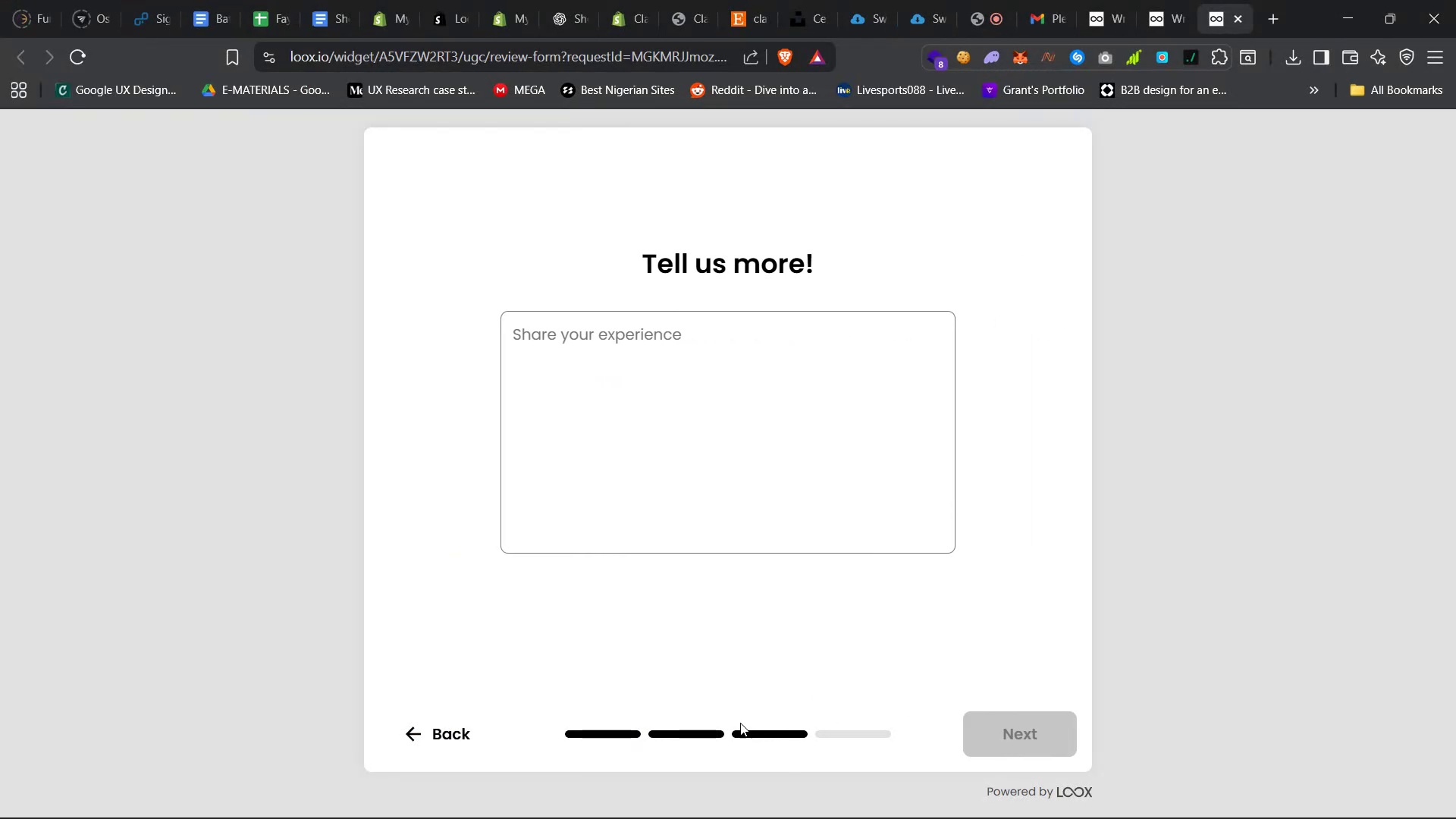 
left_click([696, 382])
 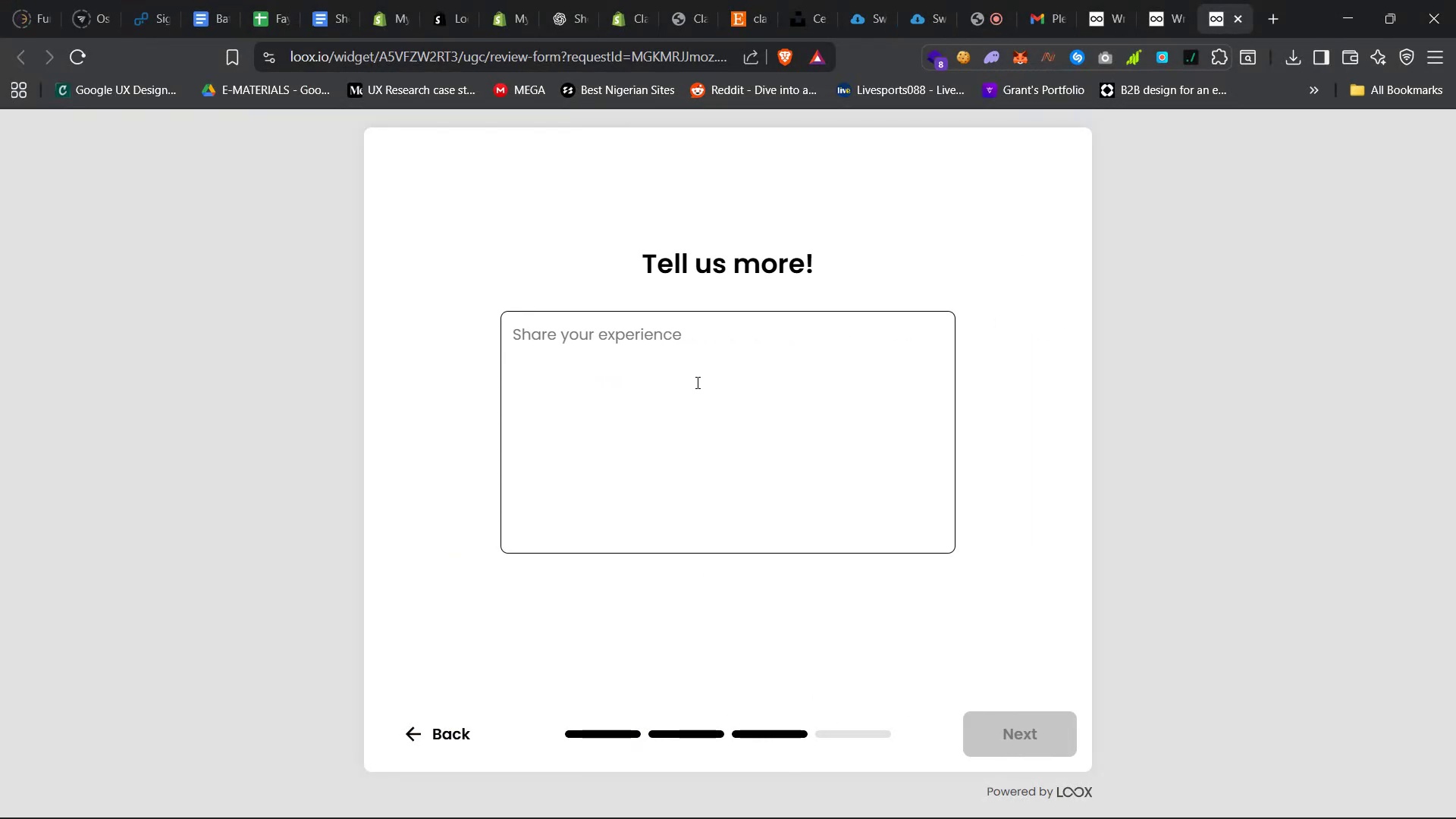 
type(Very good experience)
 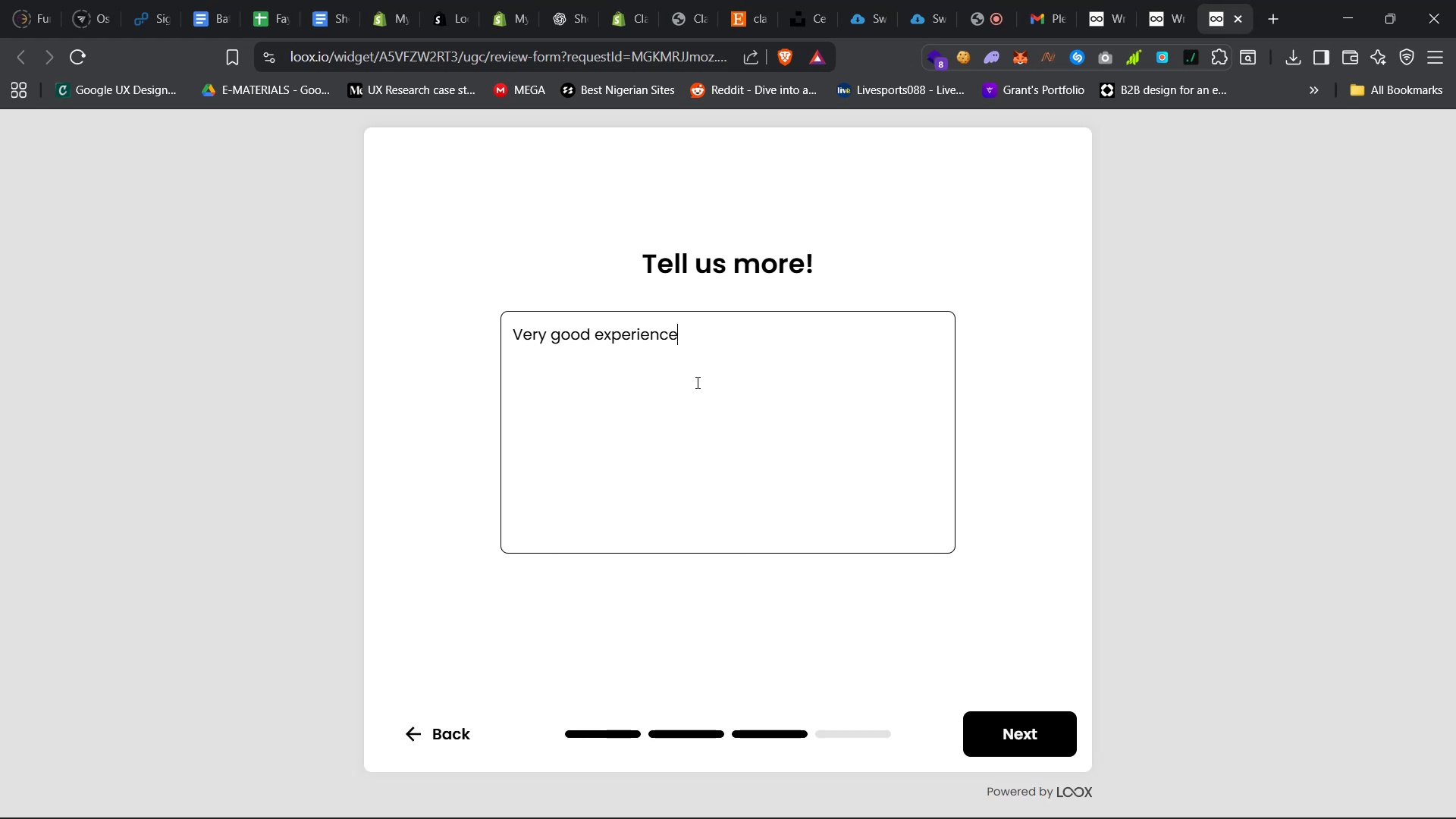 
key(Control+A)
 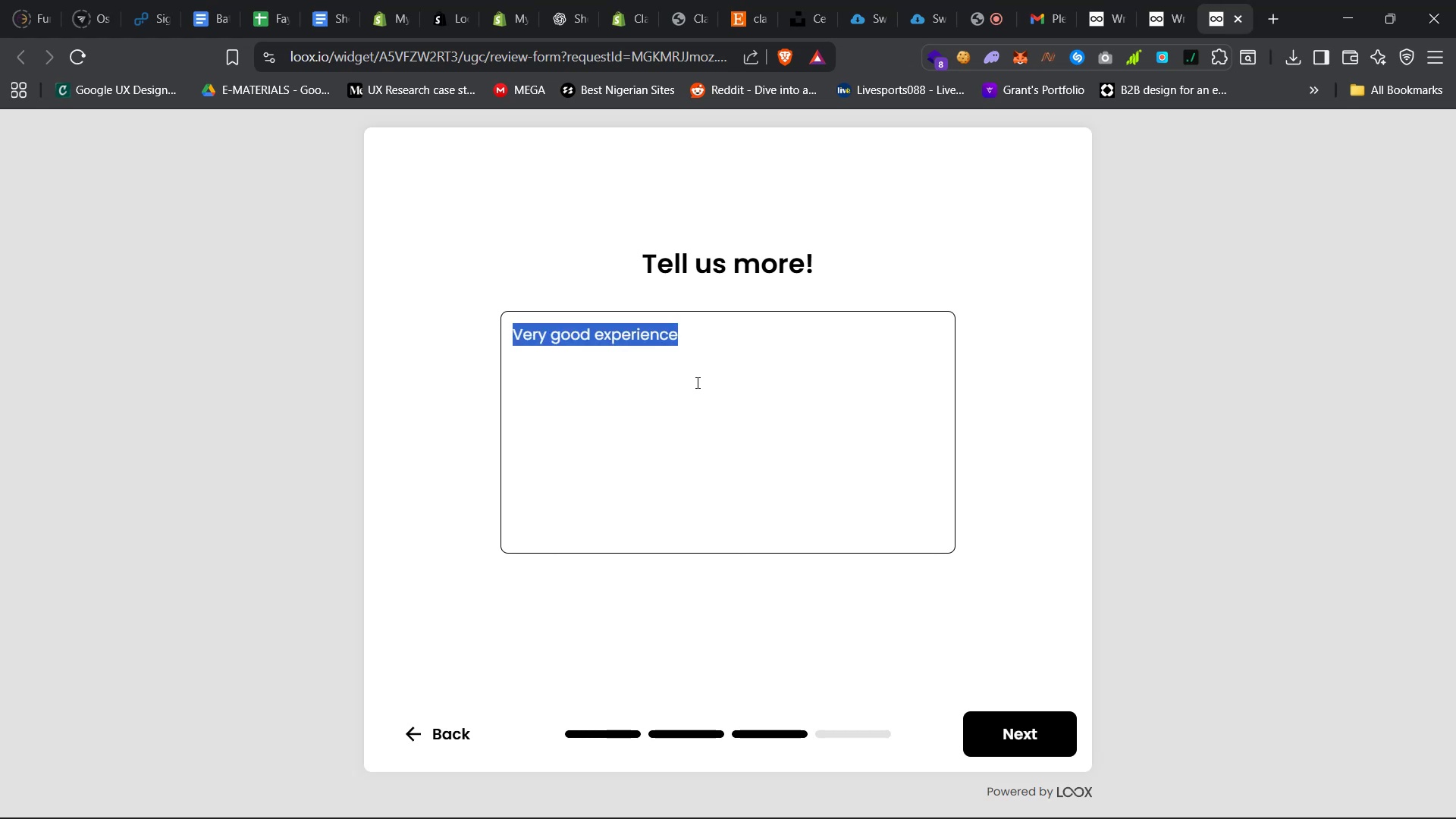 
key(Control+C)
 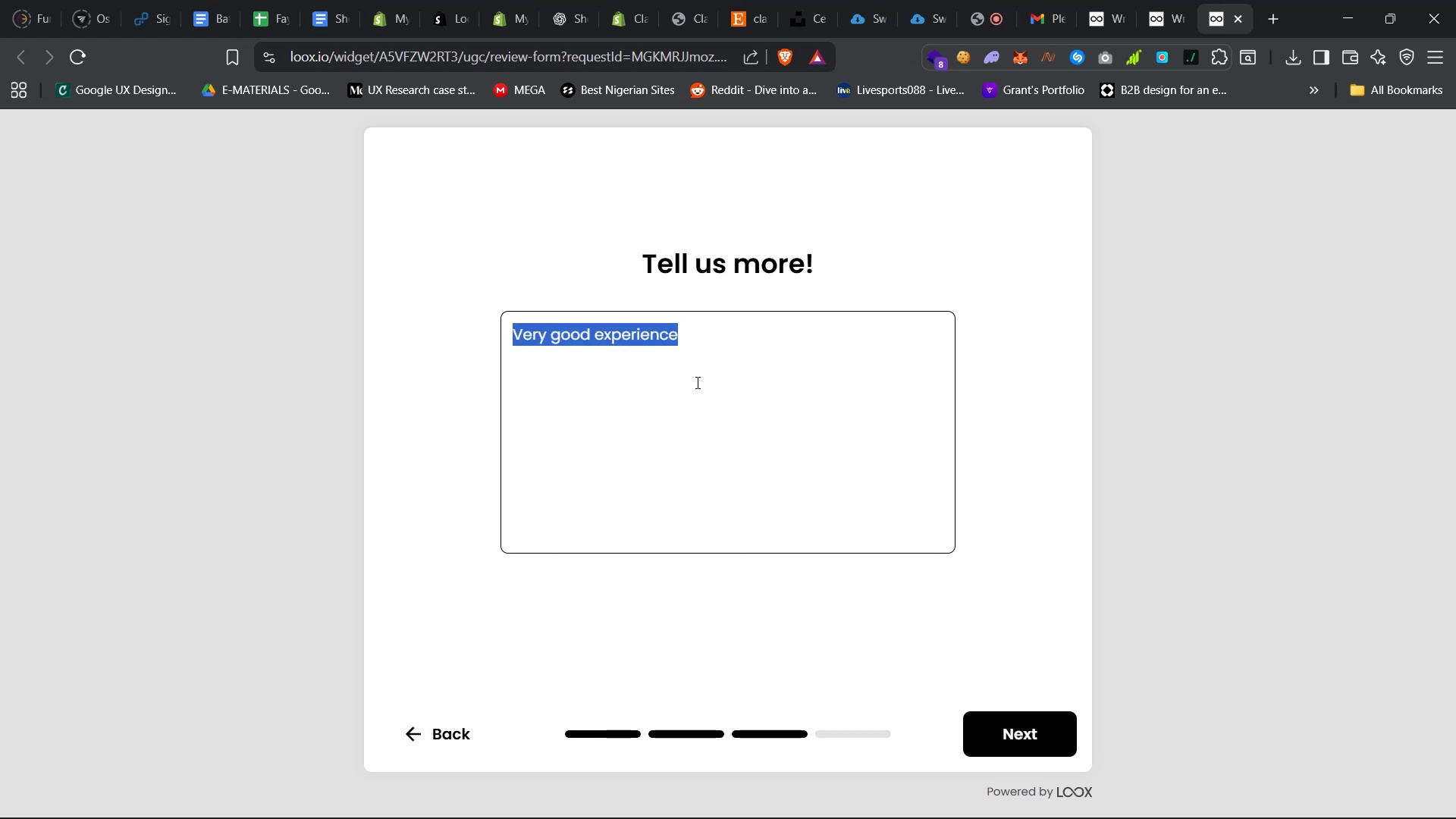 
key(Control+C)
 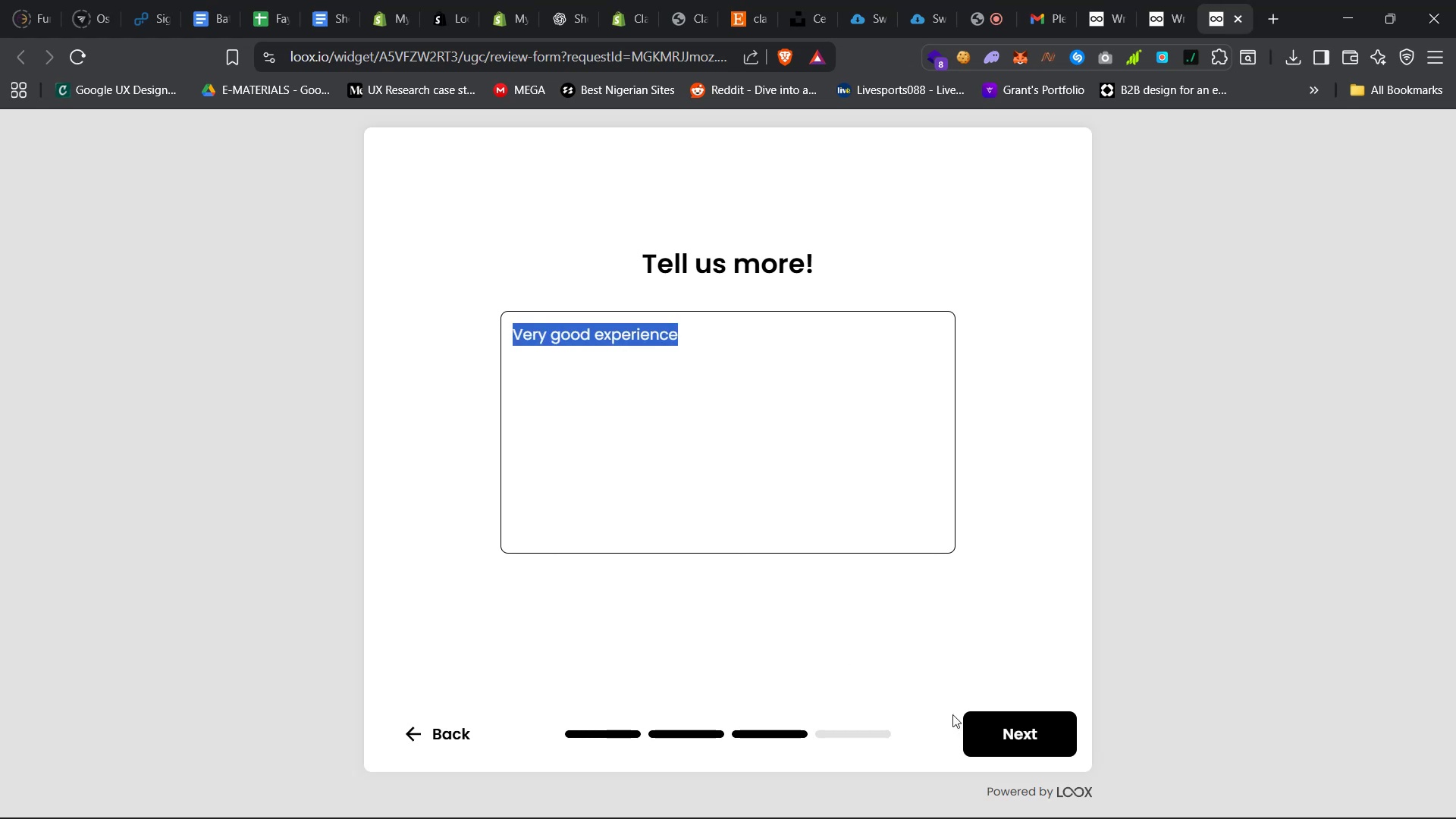 
left_click([1020, 720])
 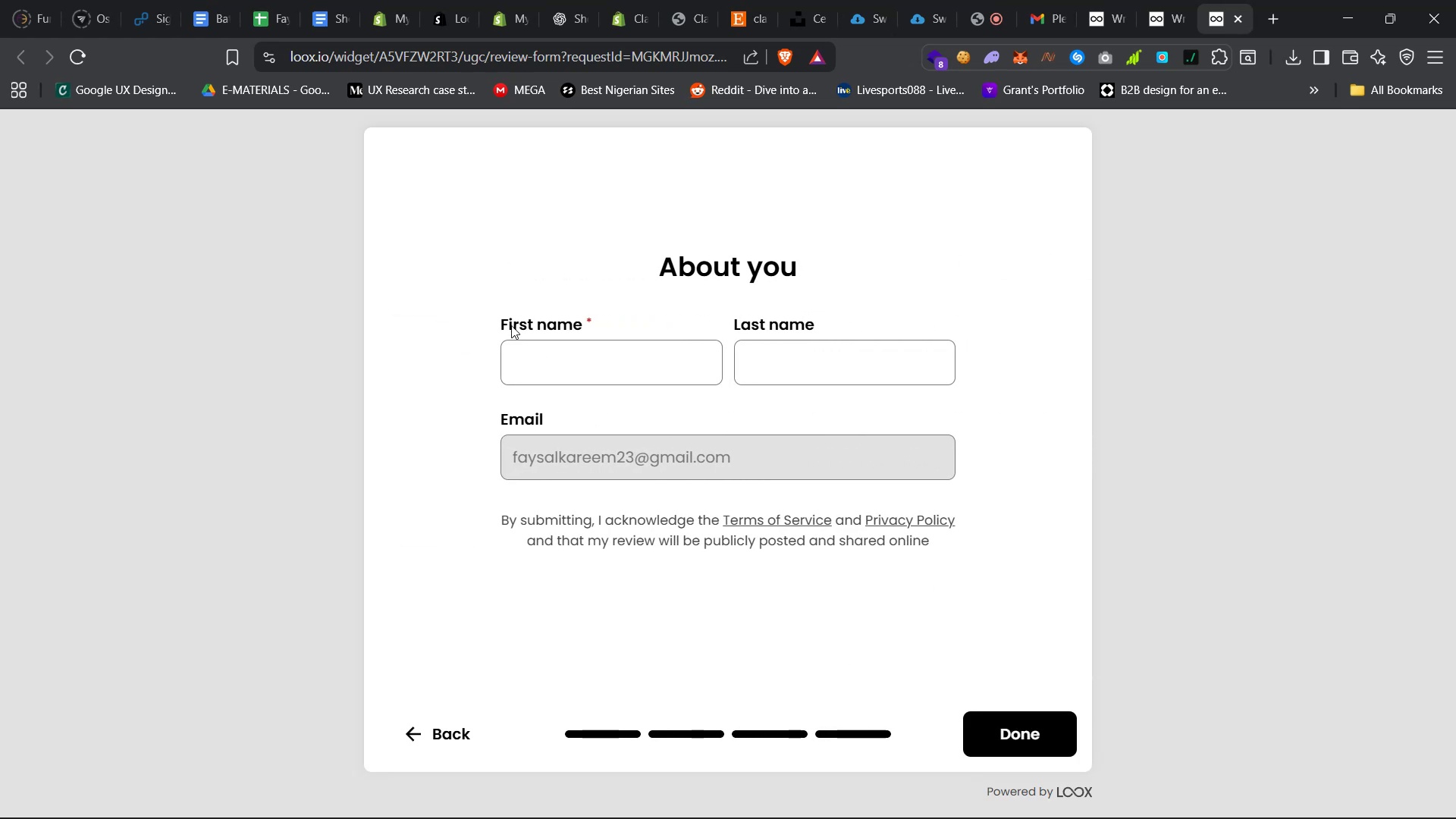 
left_click([562, 362])
 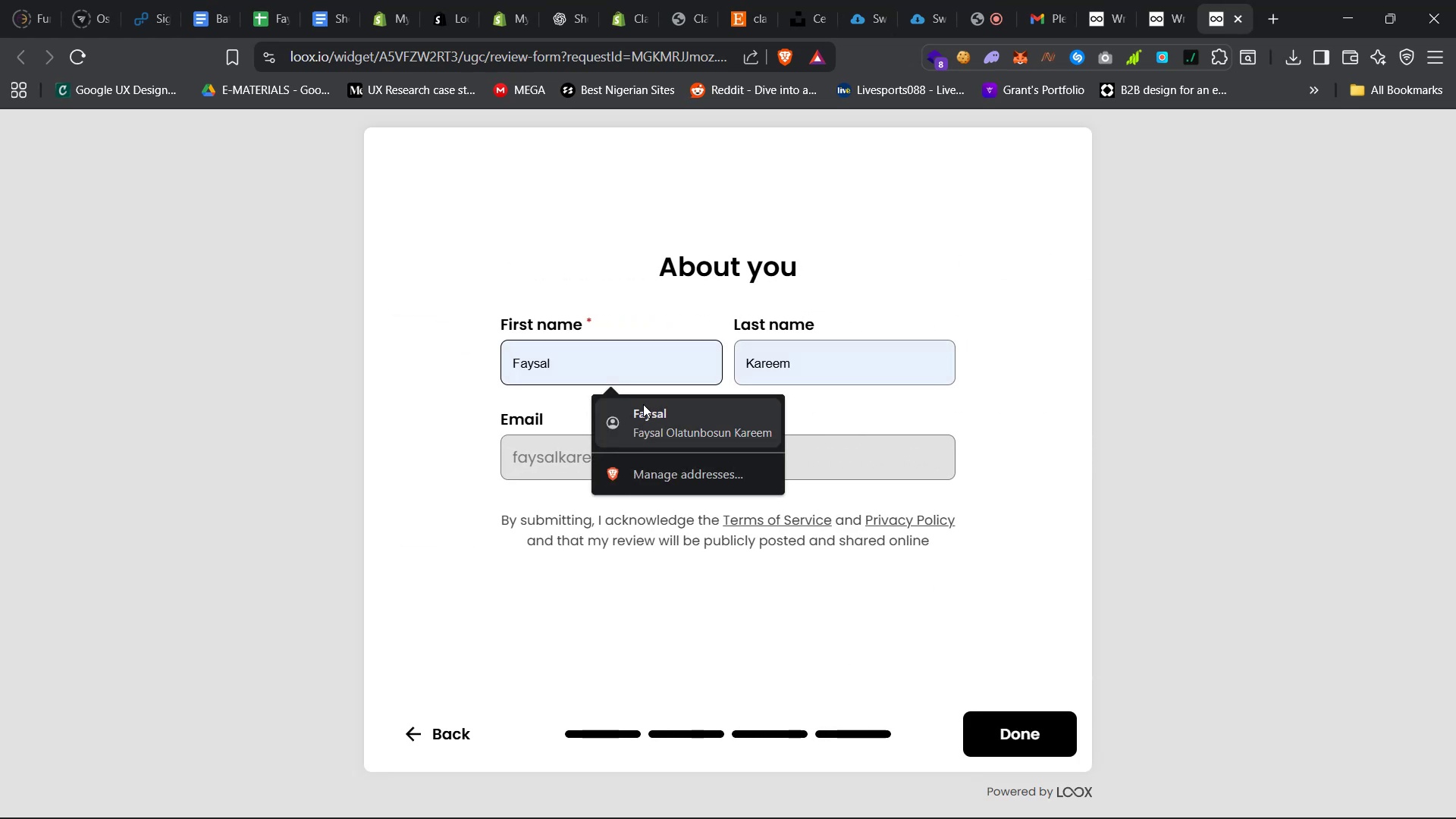 
left_click([548, 358])
 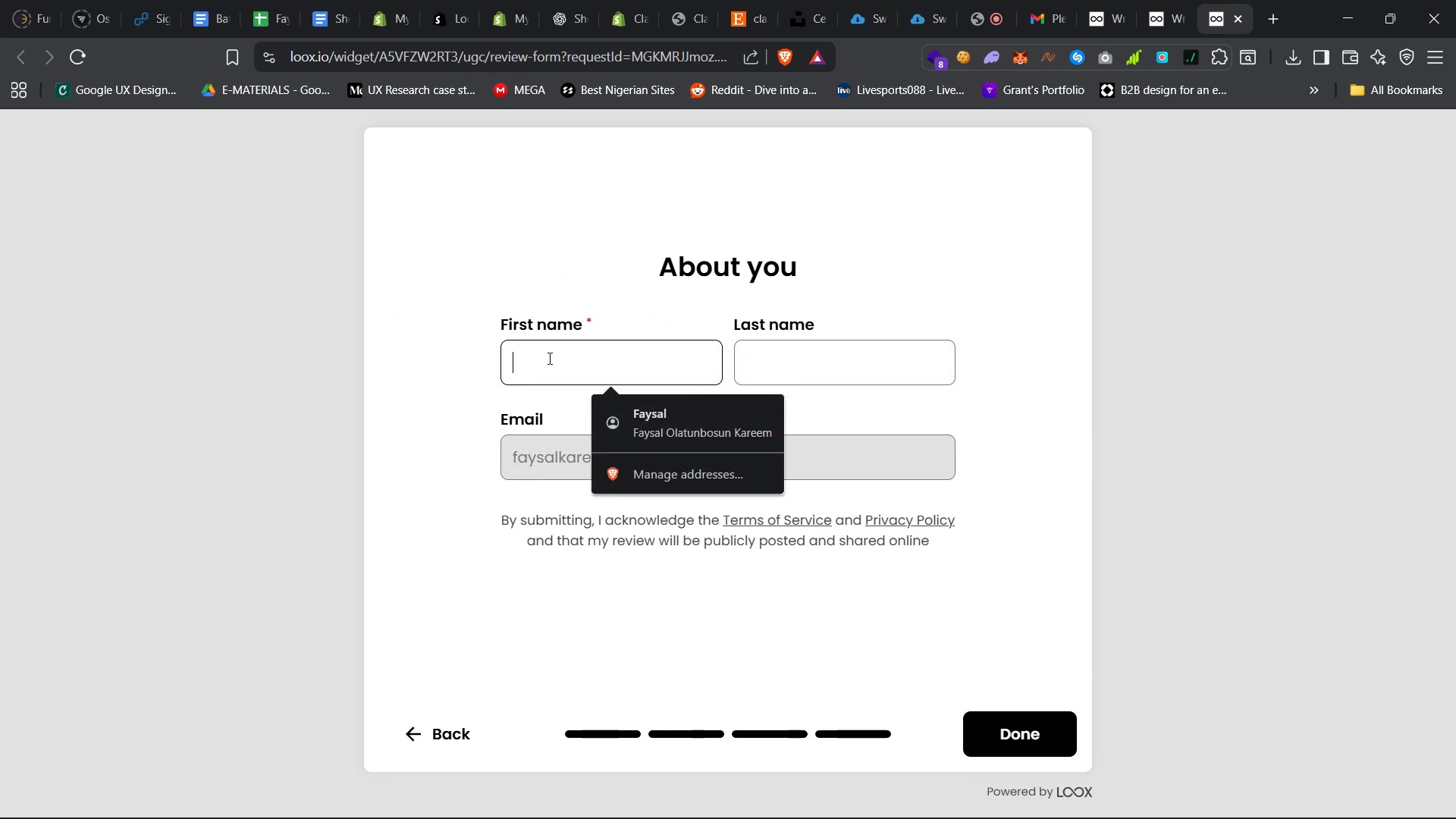 
type(Mary)
 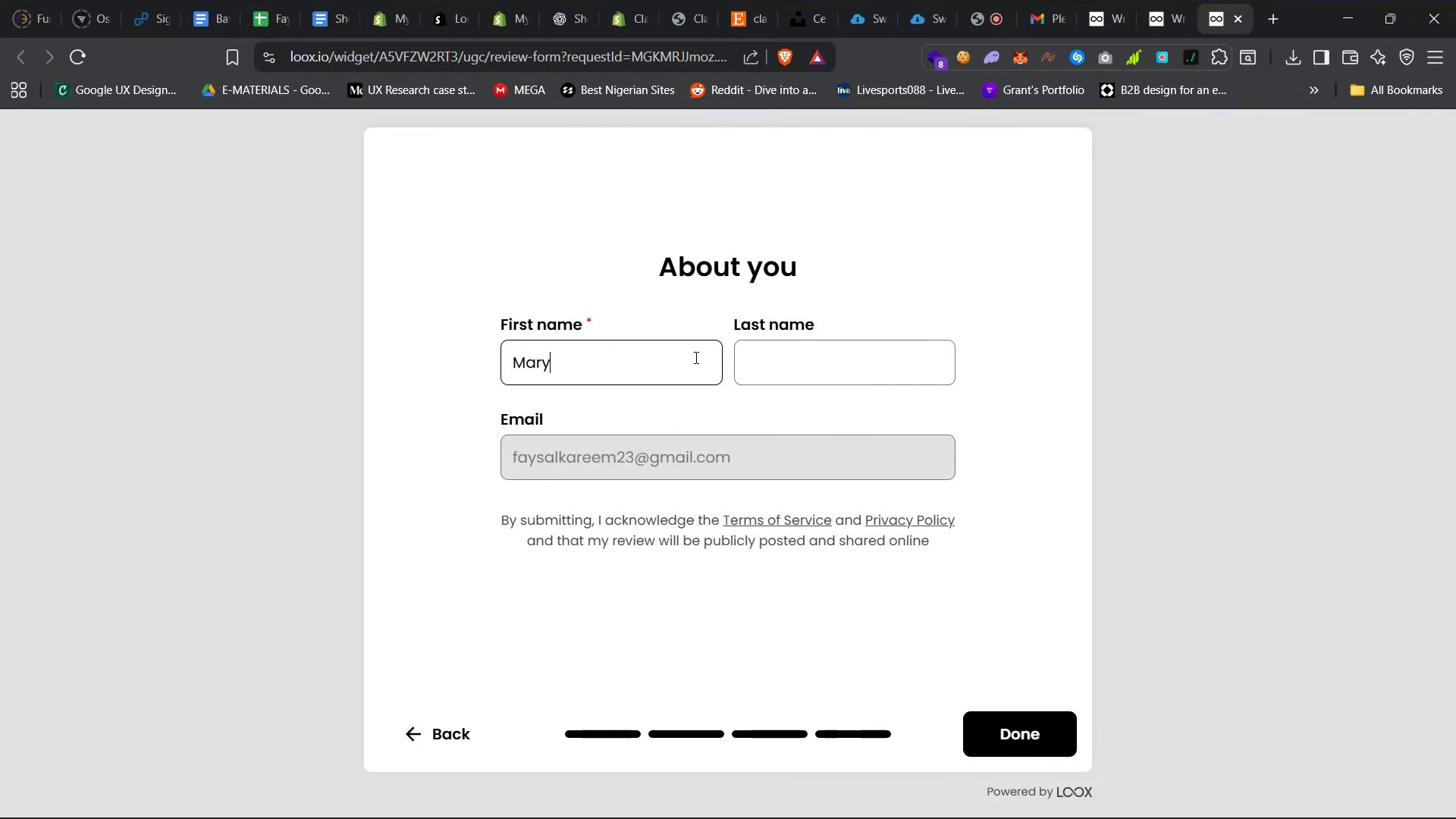 
left_click([795, 356])
 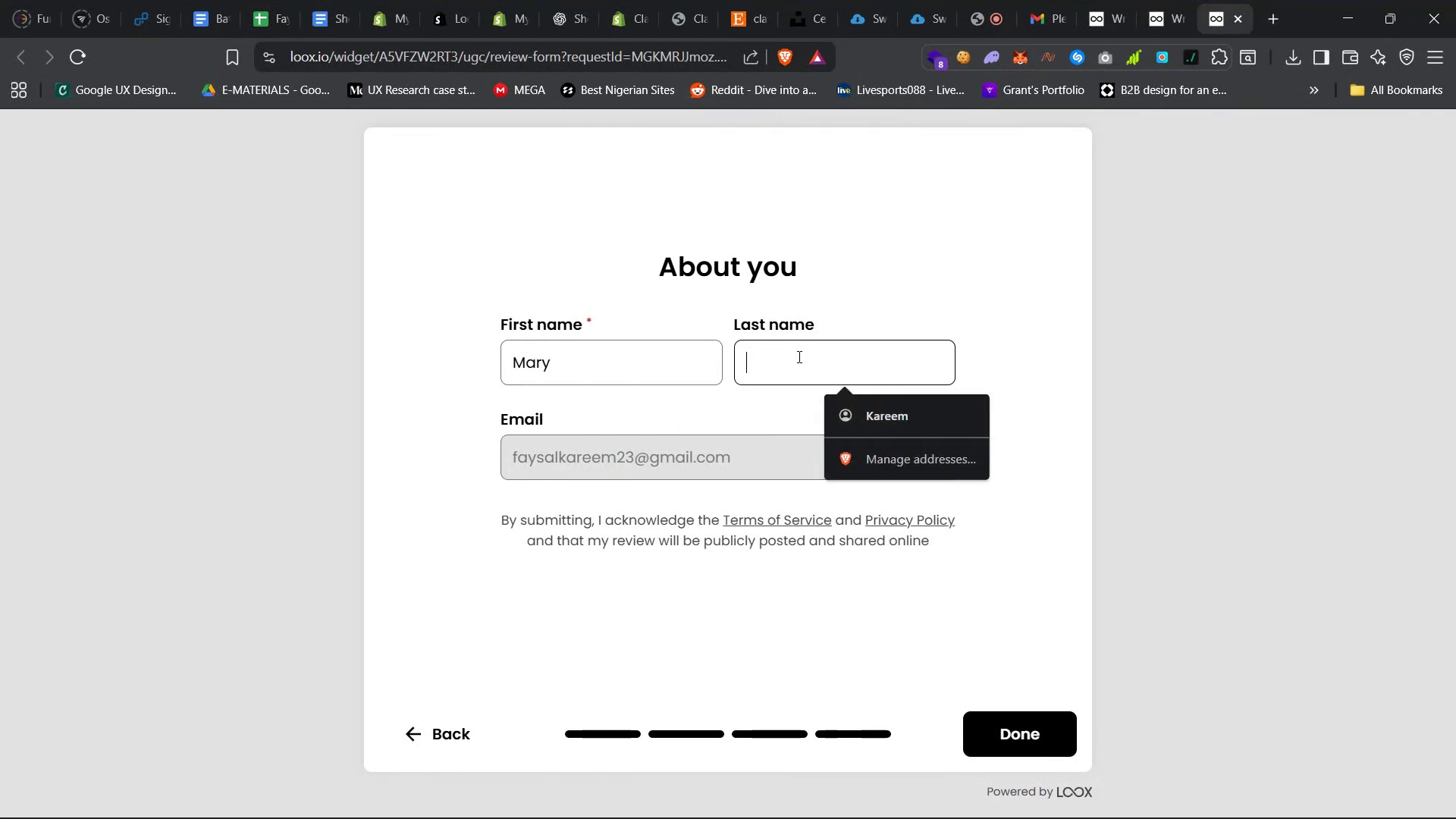 
type(Jane)
 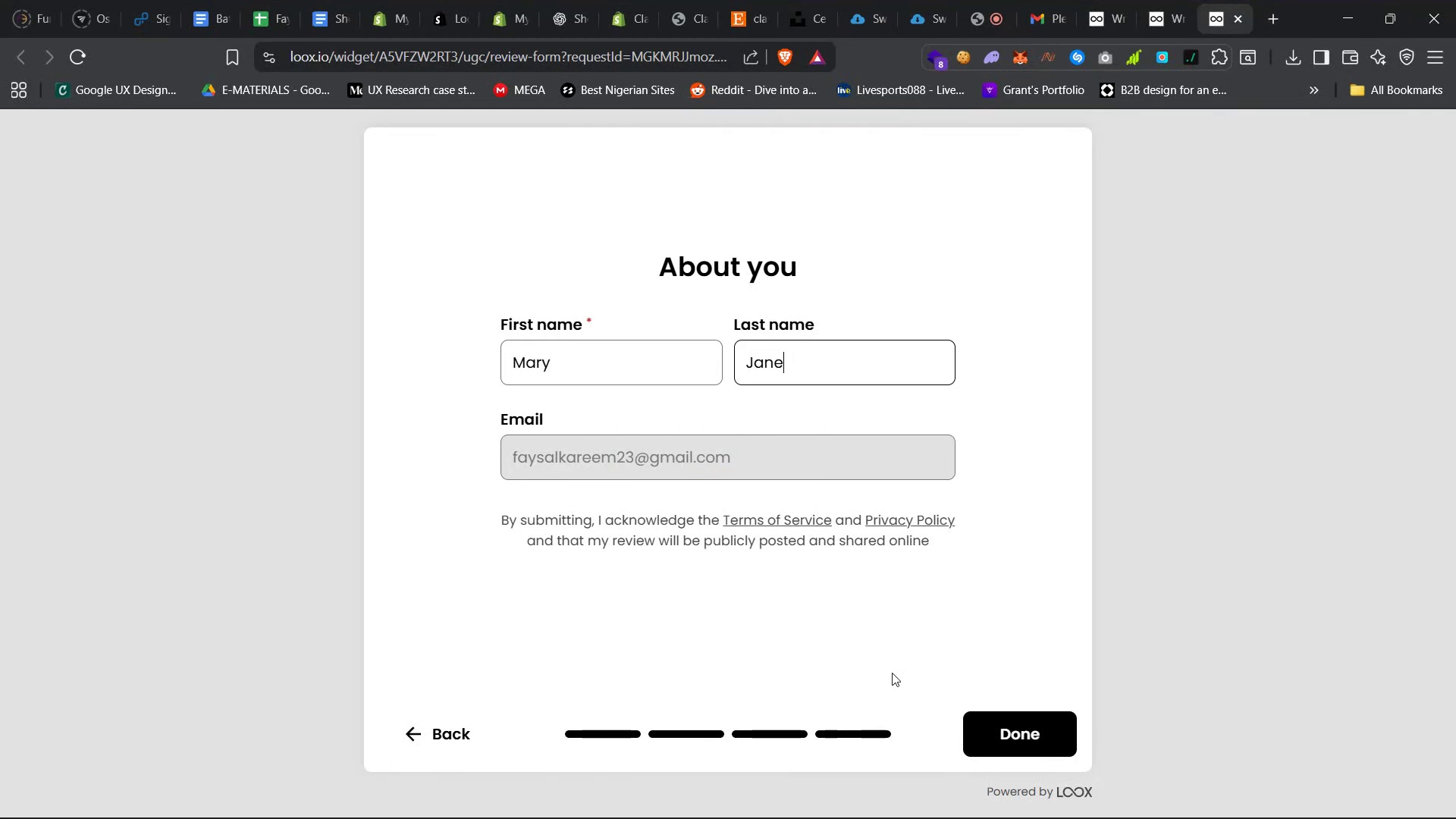 
left_click([1010, 737])
 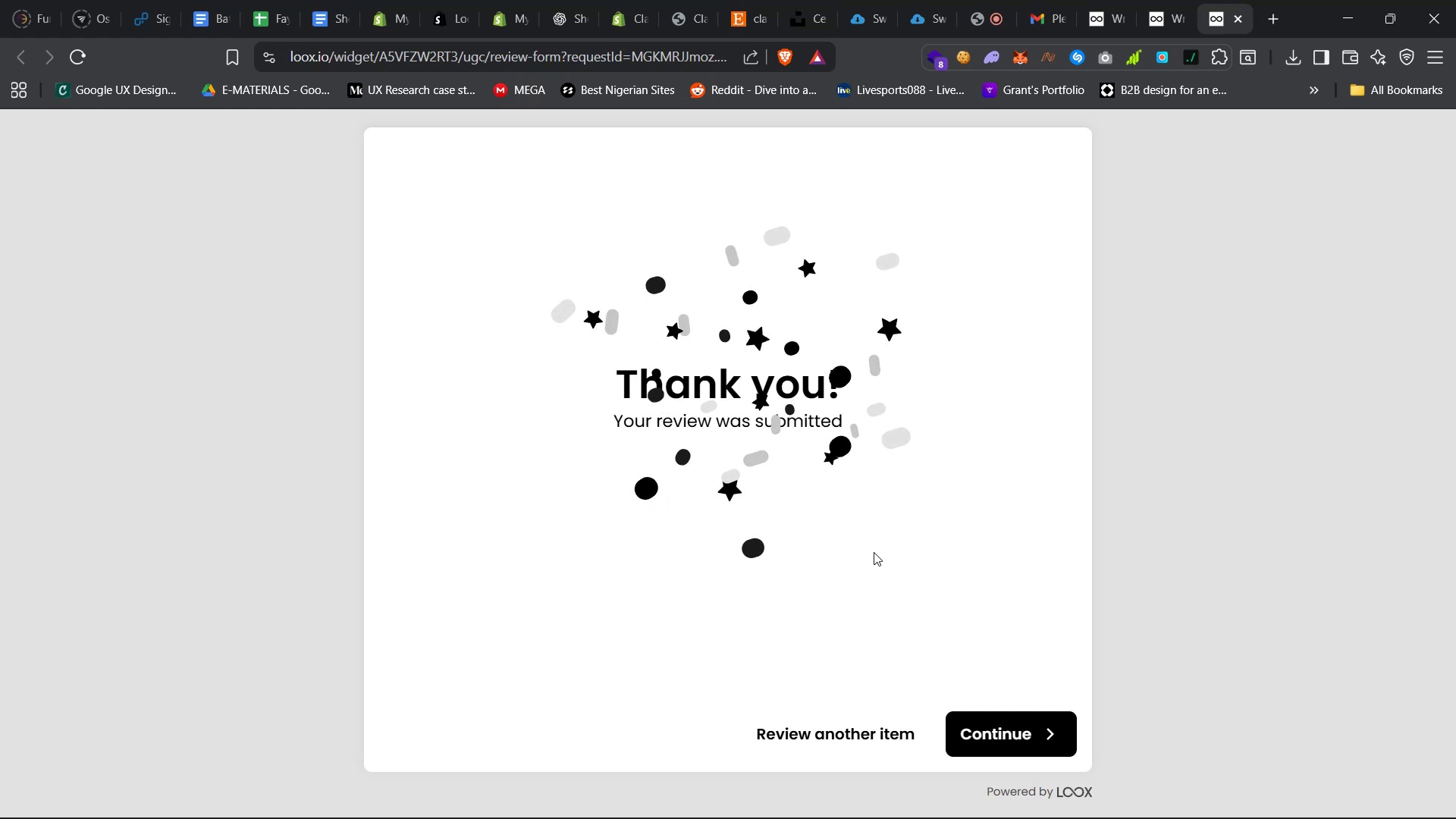 
wait(7.17)
 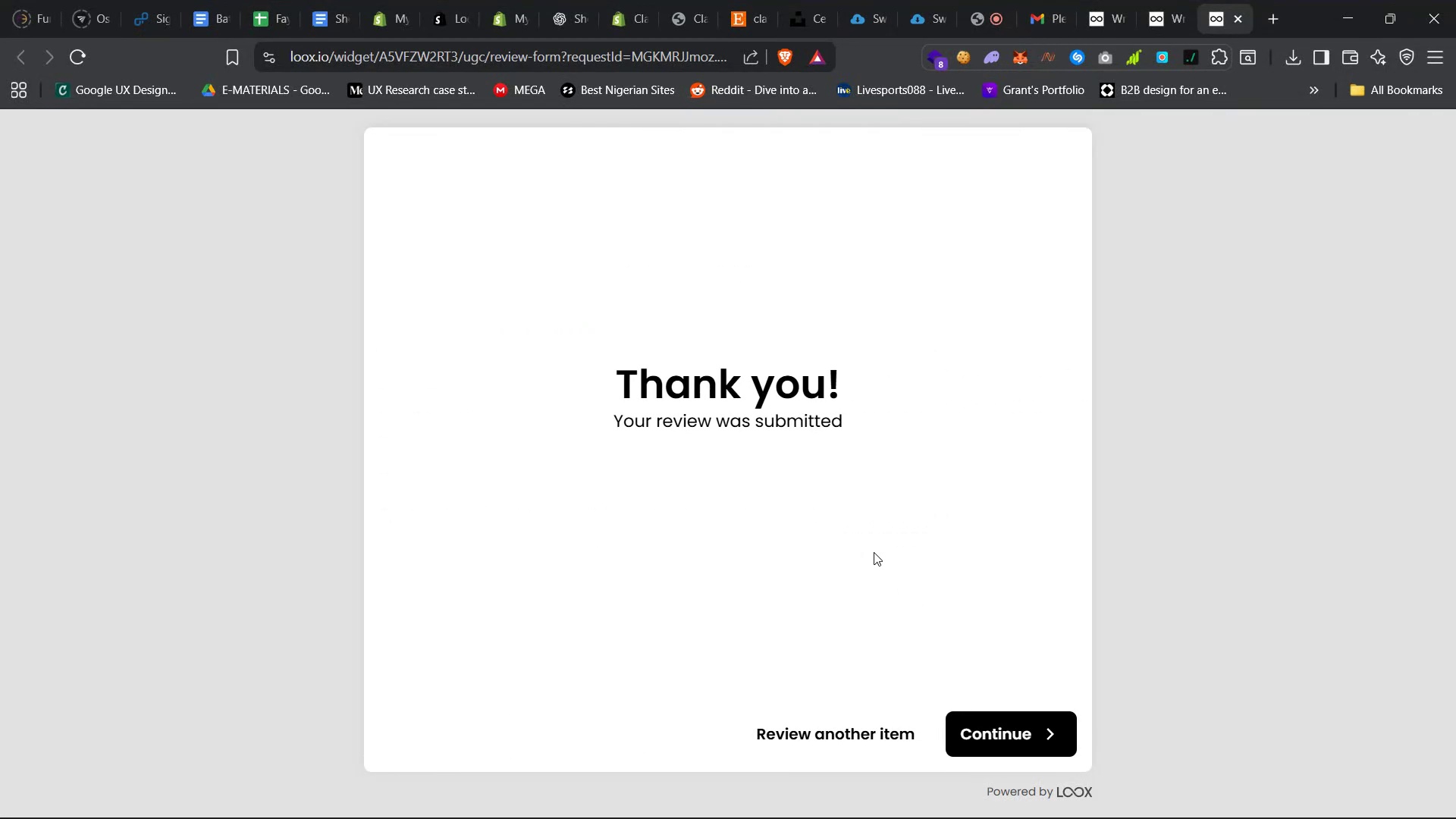 
left_click([1049, 719])
 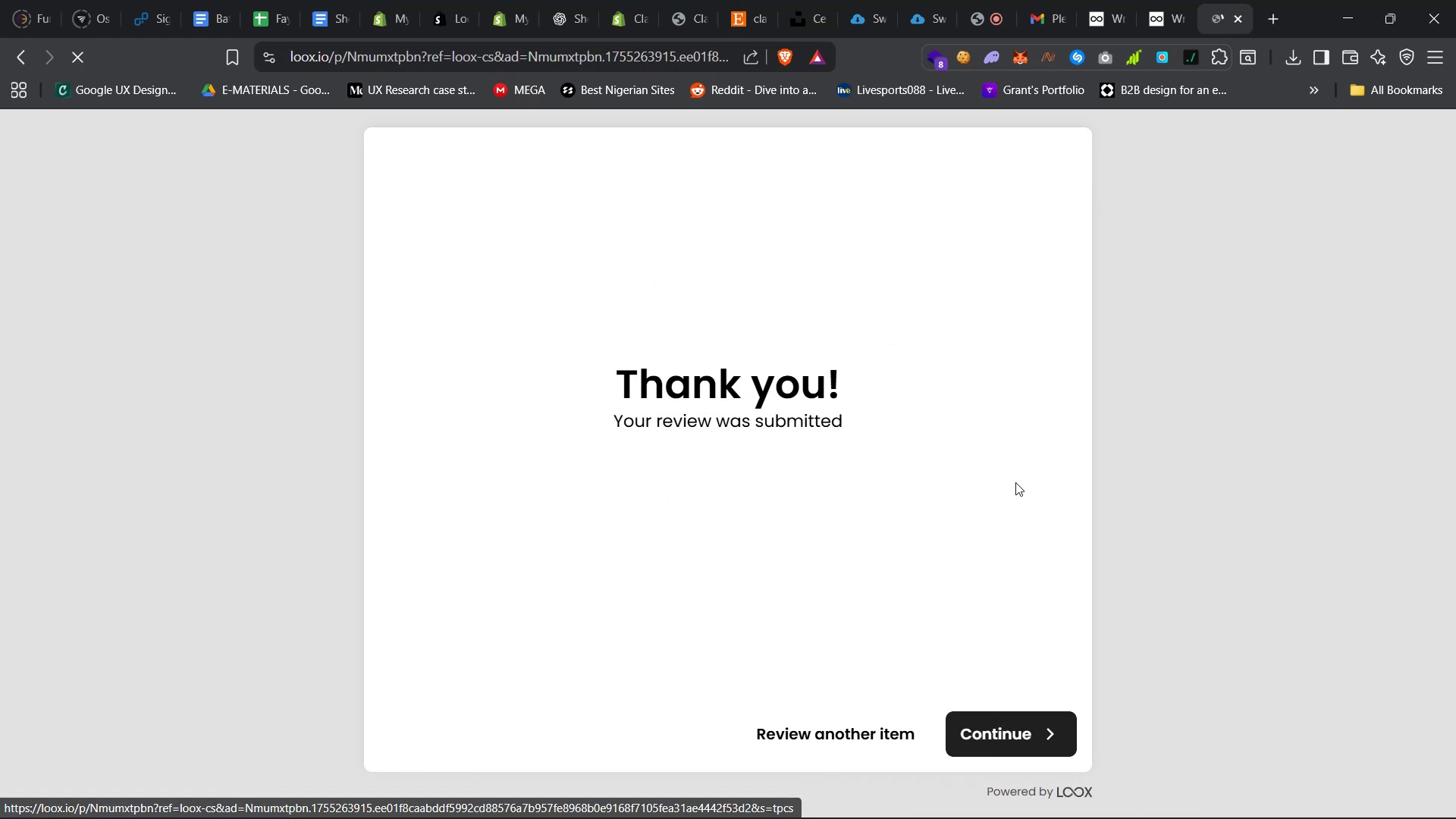 
wait(6.93)
 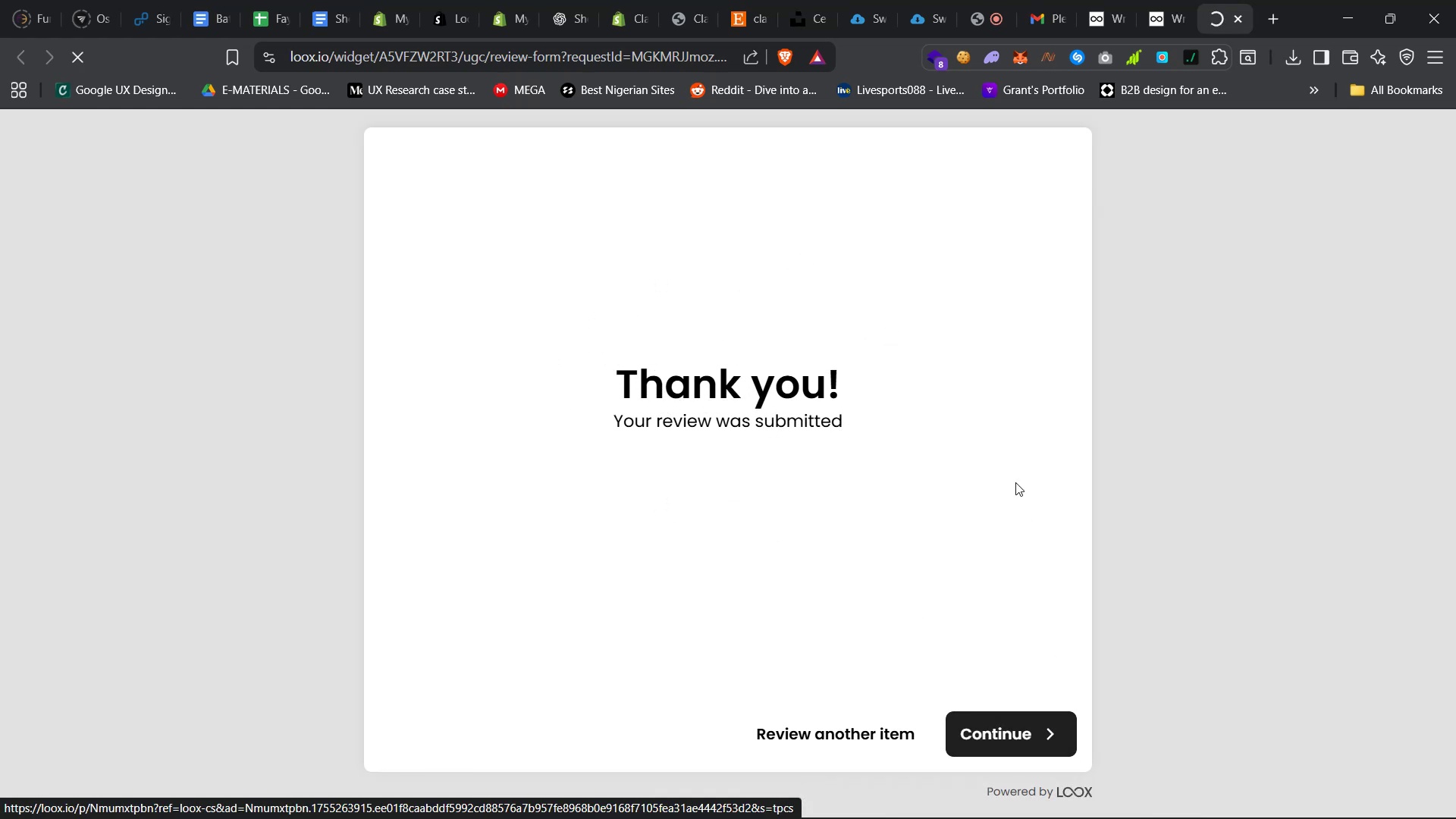 
left_click([1167, 0])
 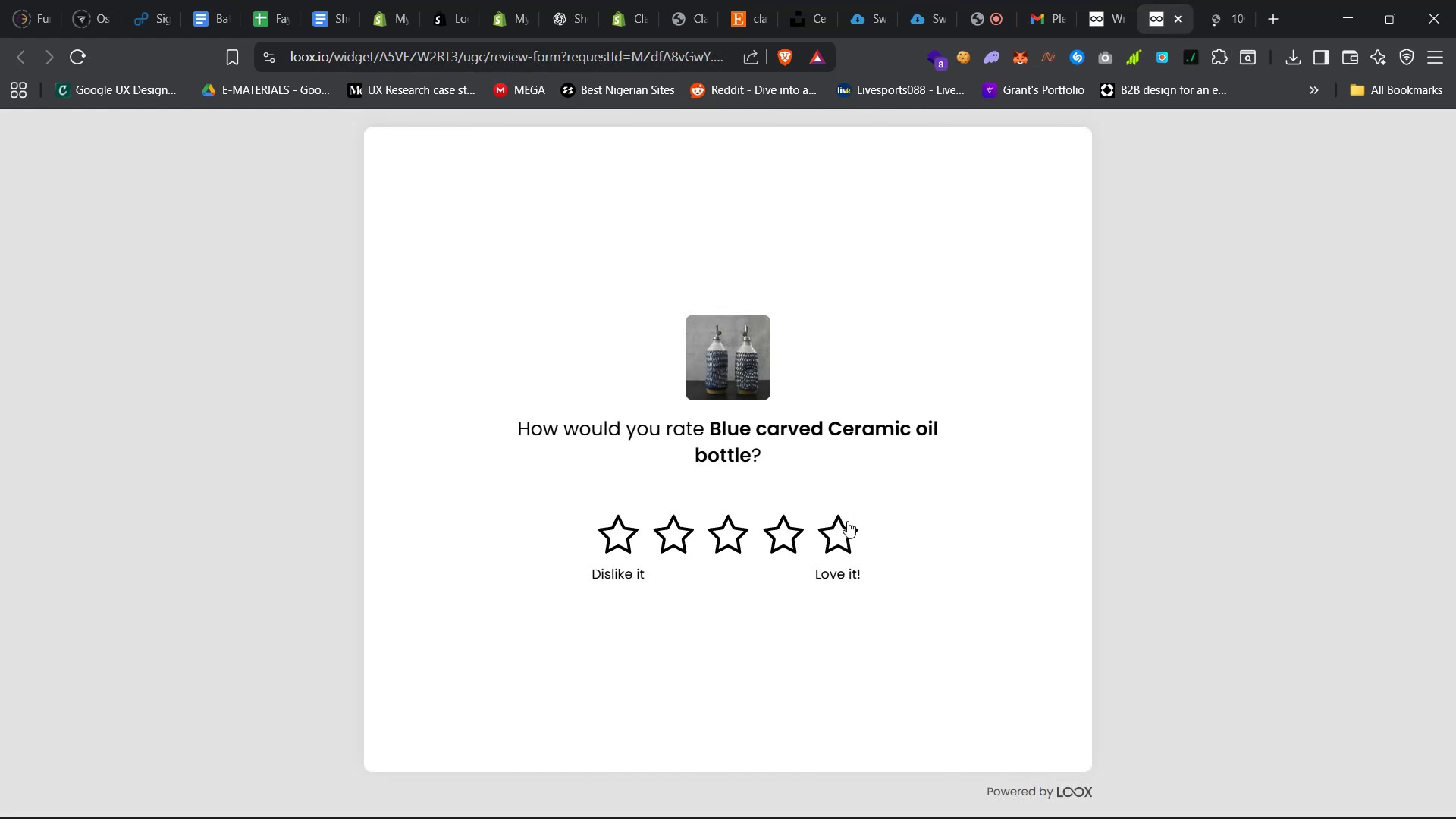 
left_click([830, 546])
 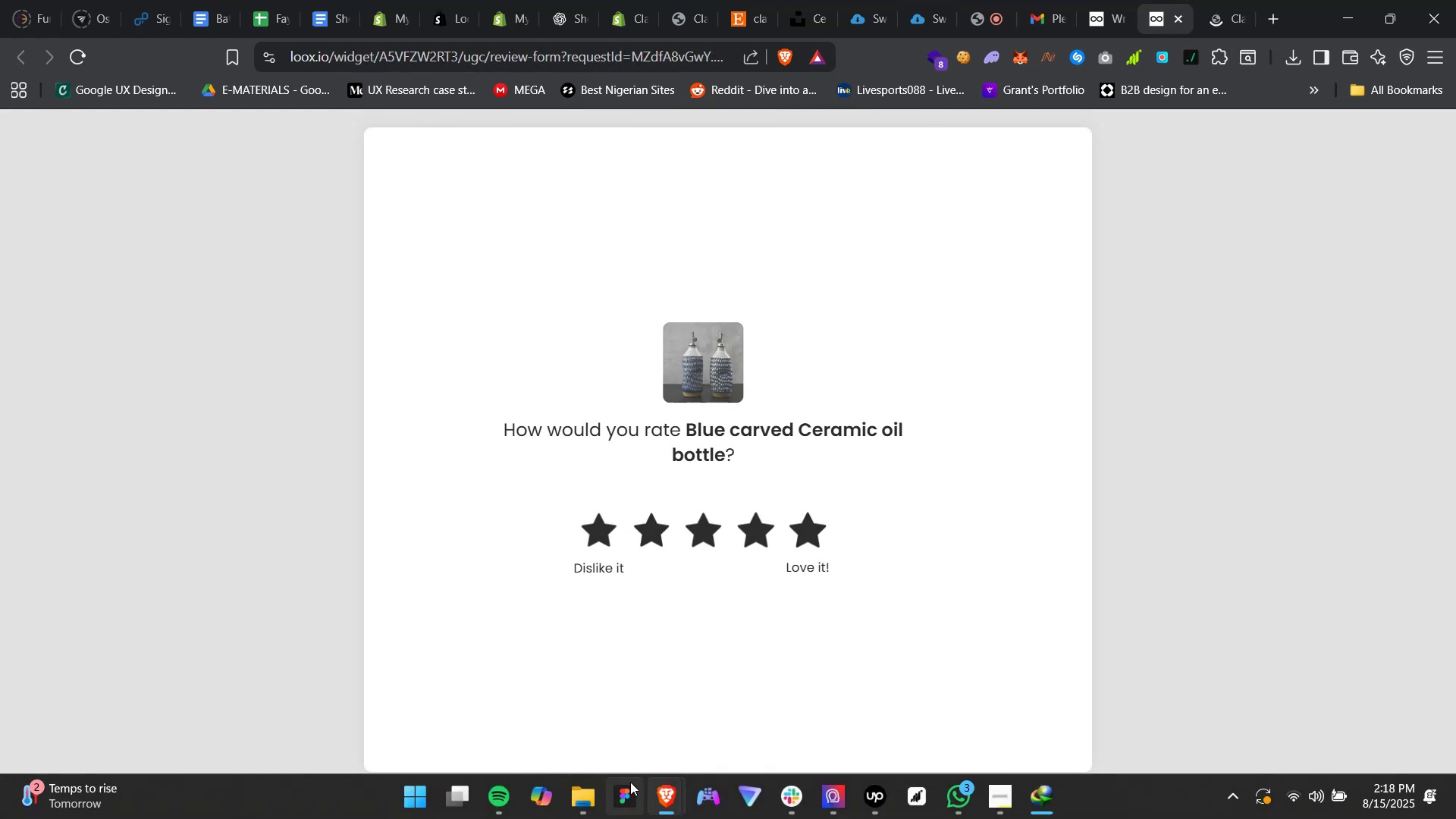 
left_click([587, 799])
 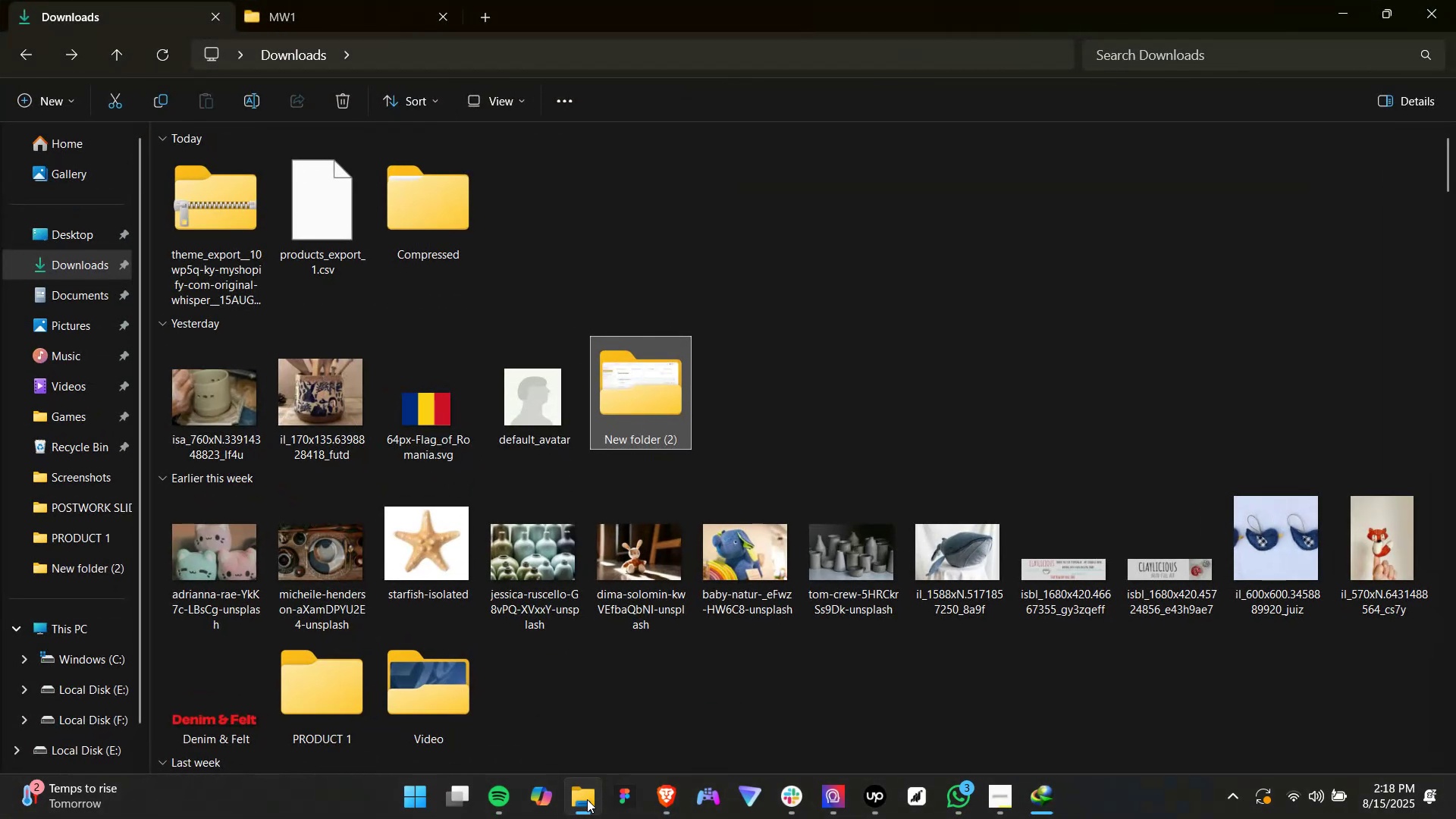 
left_click([587, 799])
 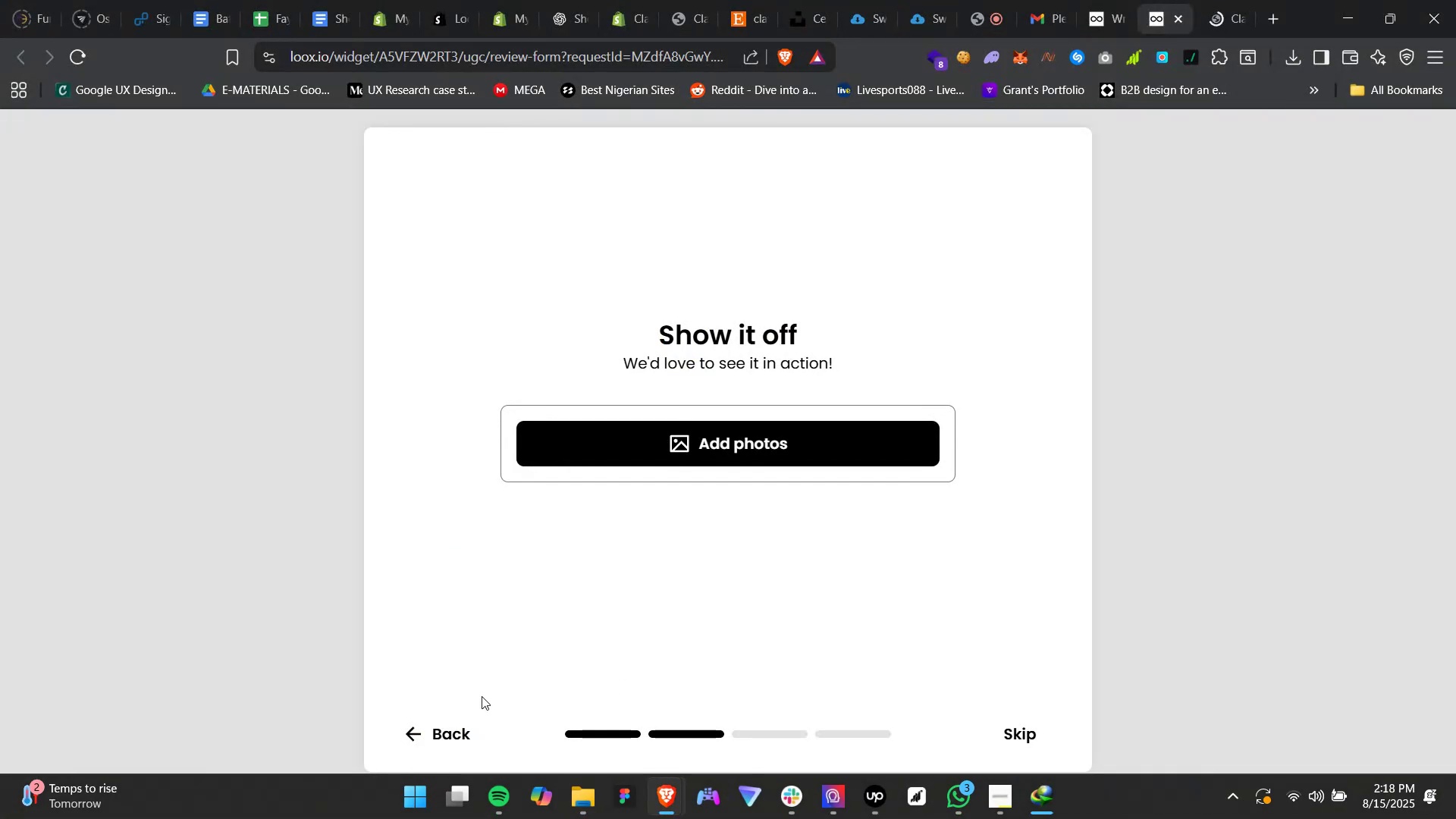 
left_click([443, 741])
 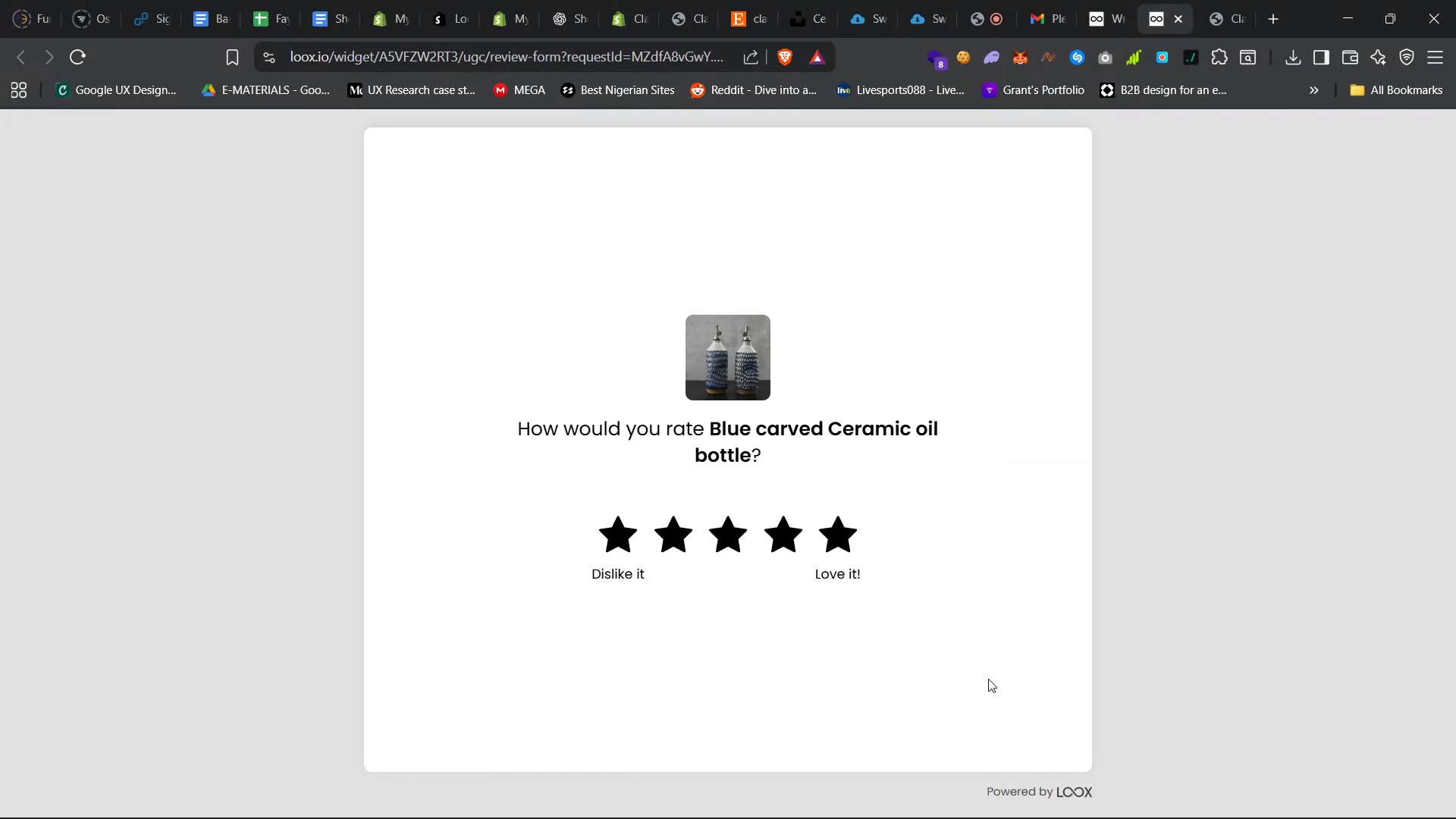 
left_click([855, 534])
 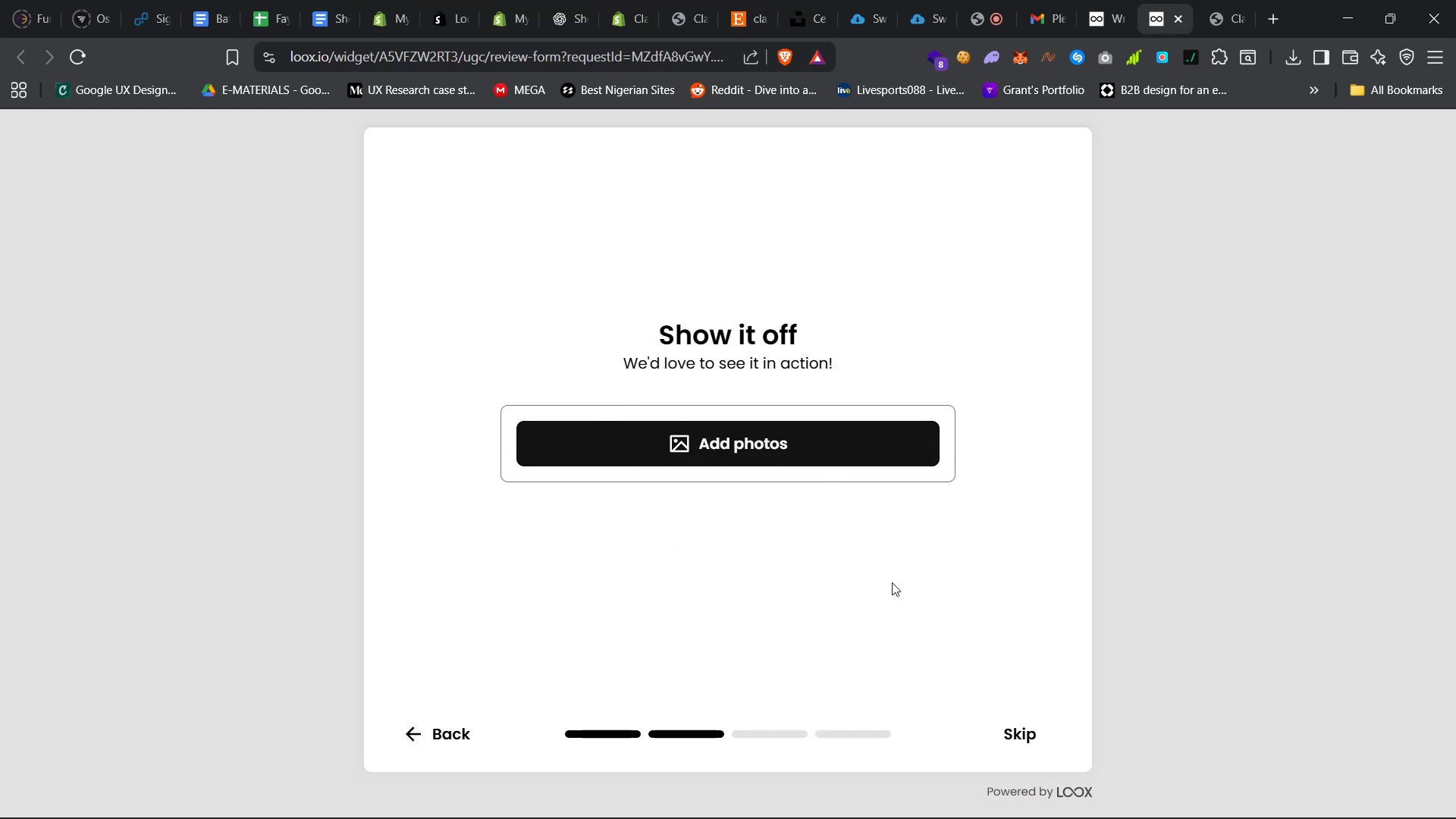 
left_click([899, 460])
 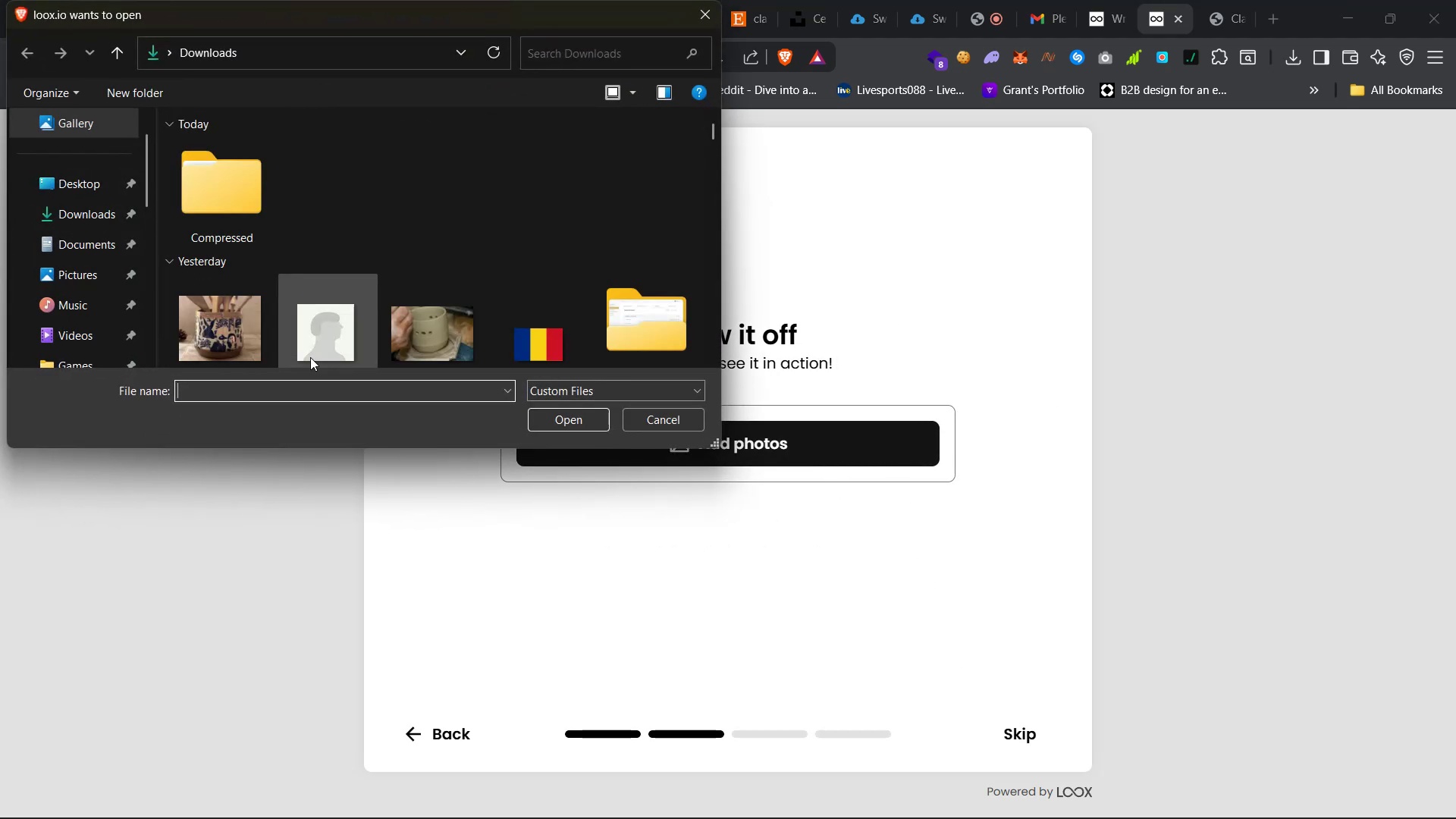 
left_click([243, 339])
 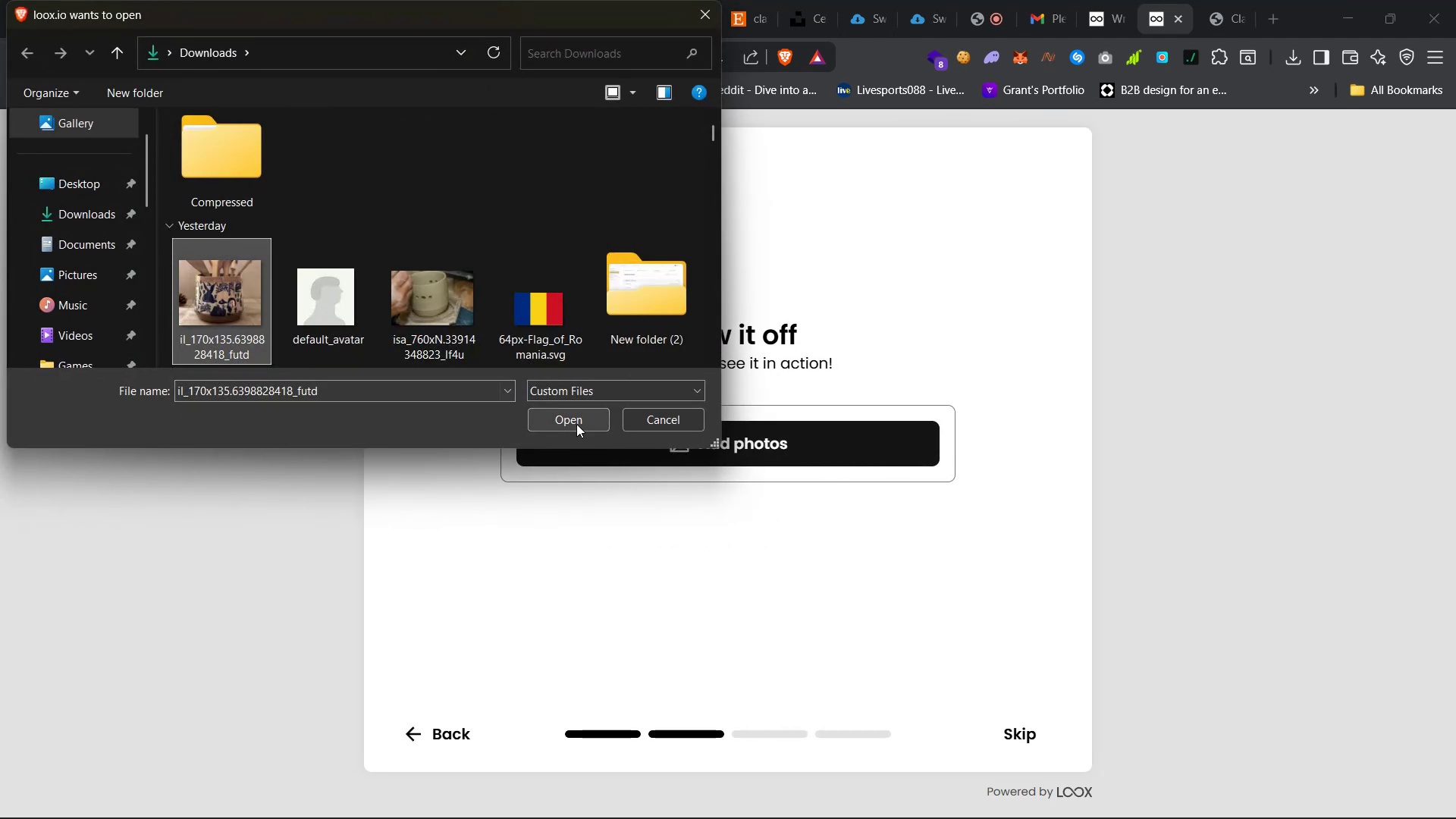 
left_click([576, 424])
 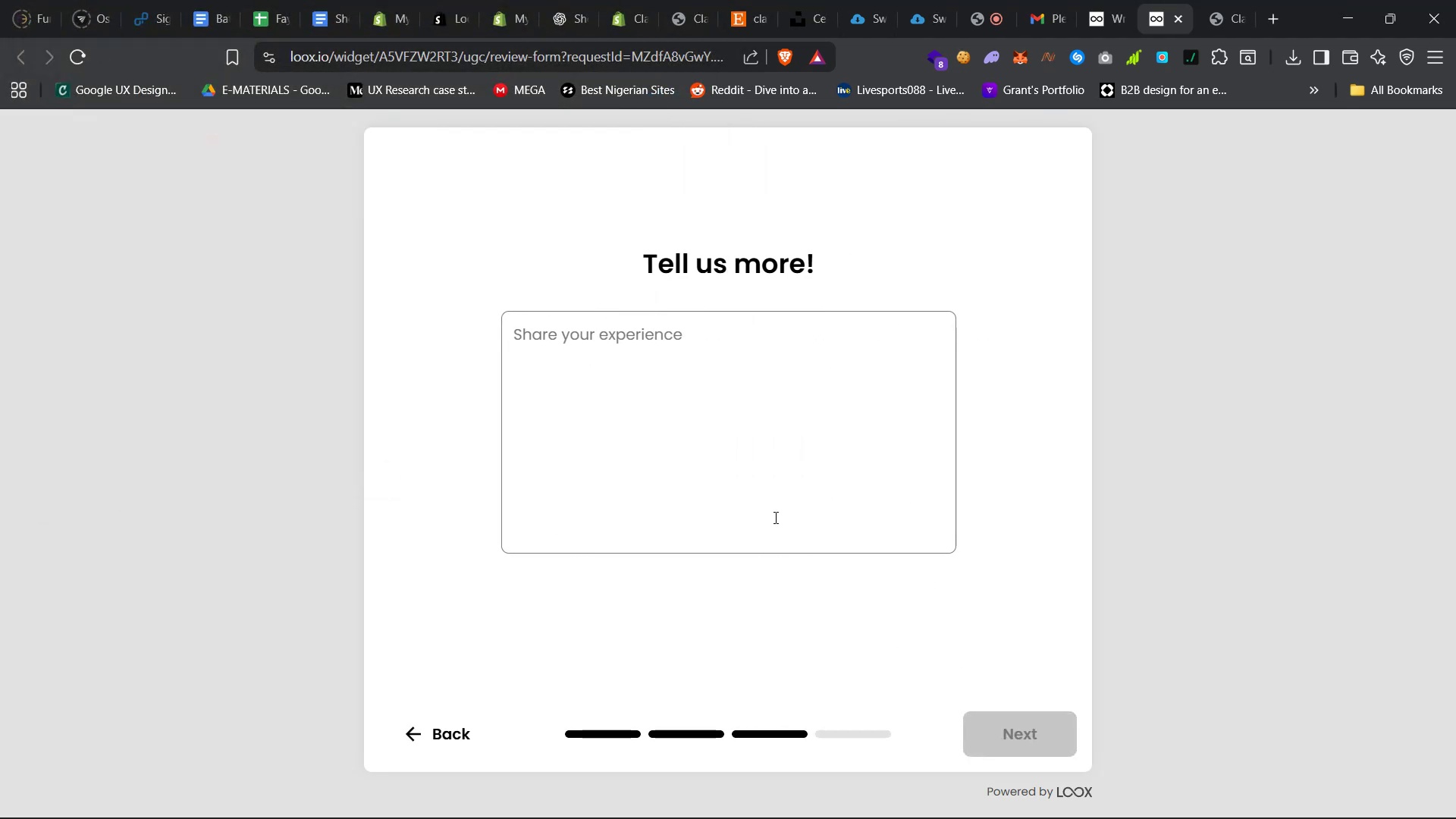 
left_click([691, 394])
 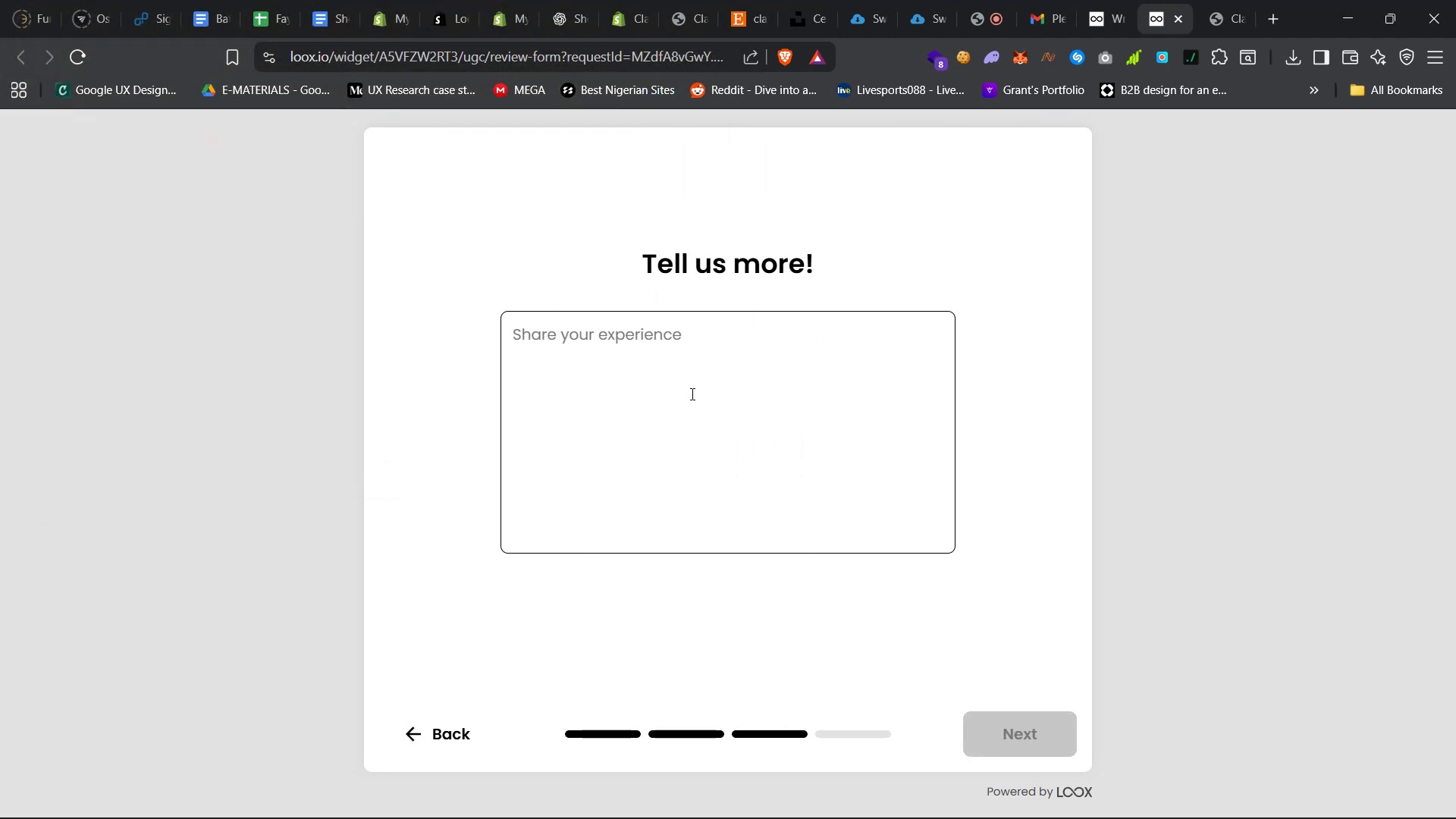 
key(Control+V)
 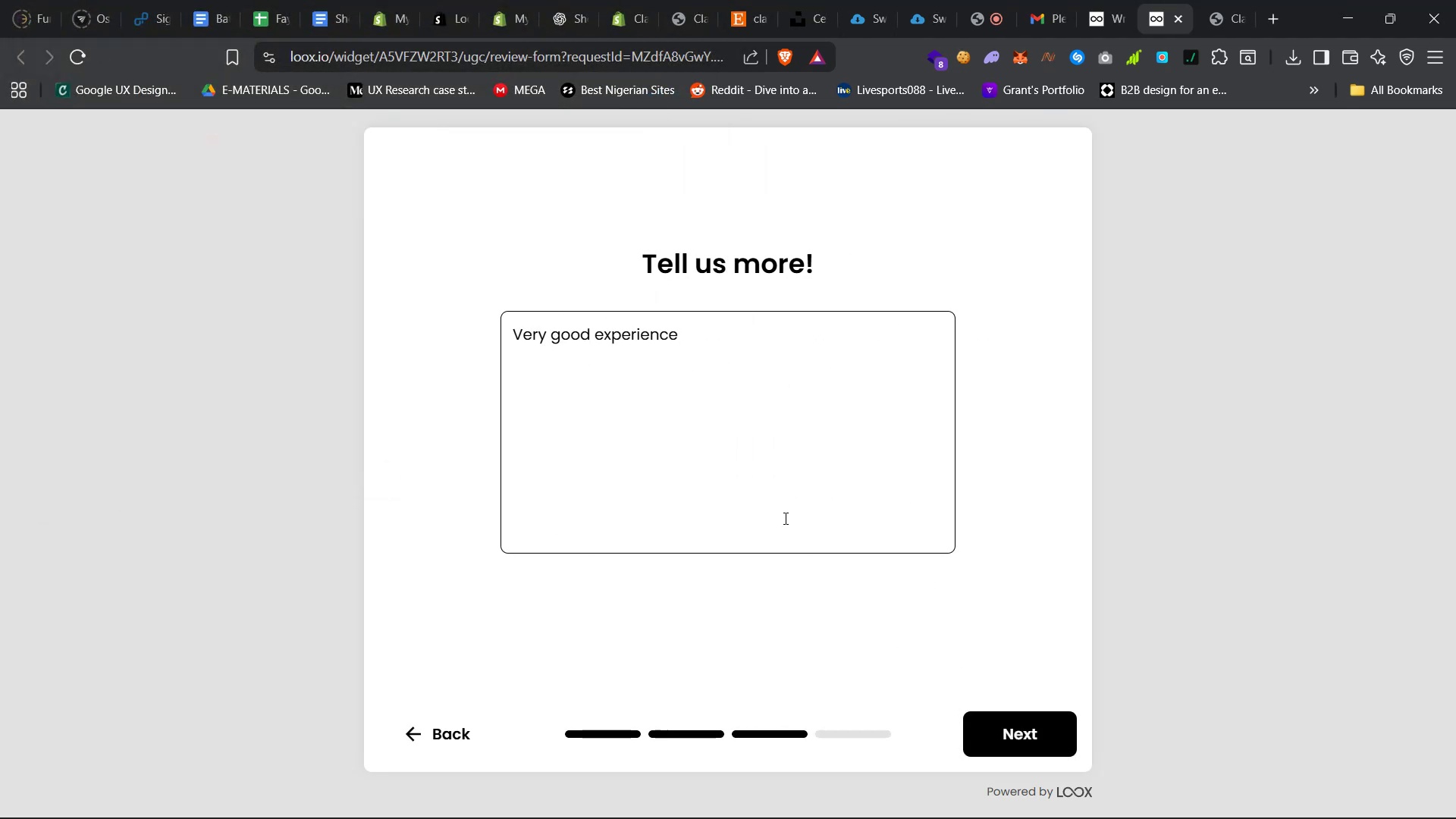 
left_click([1009, 714])
 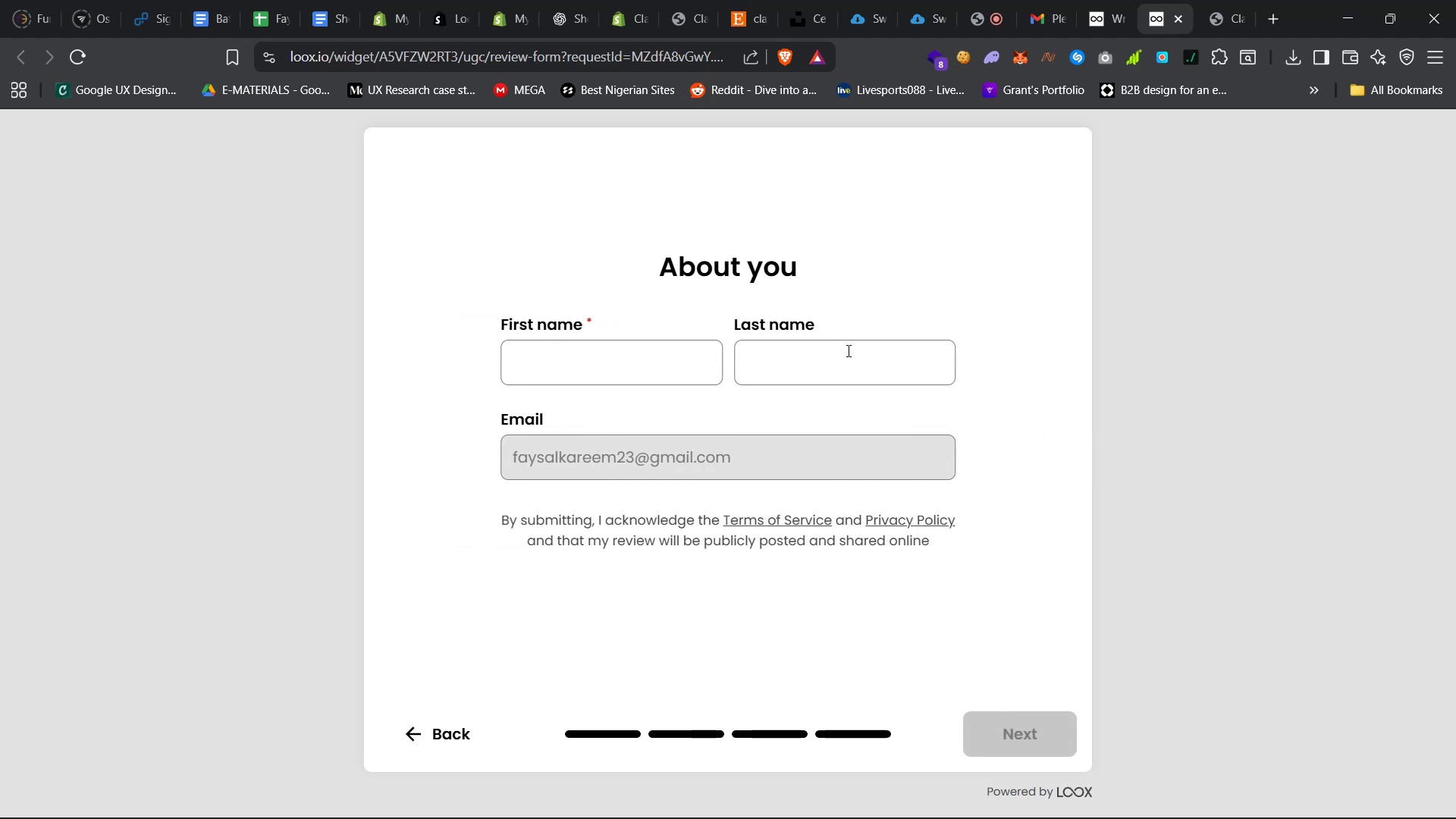 
left_click([666, 354])
 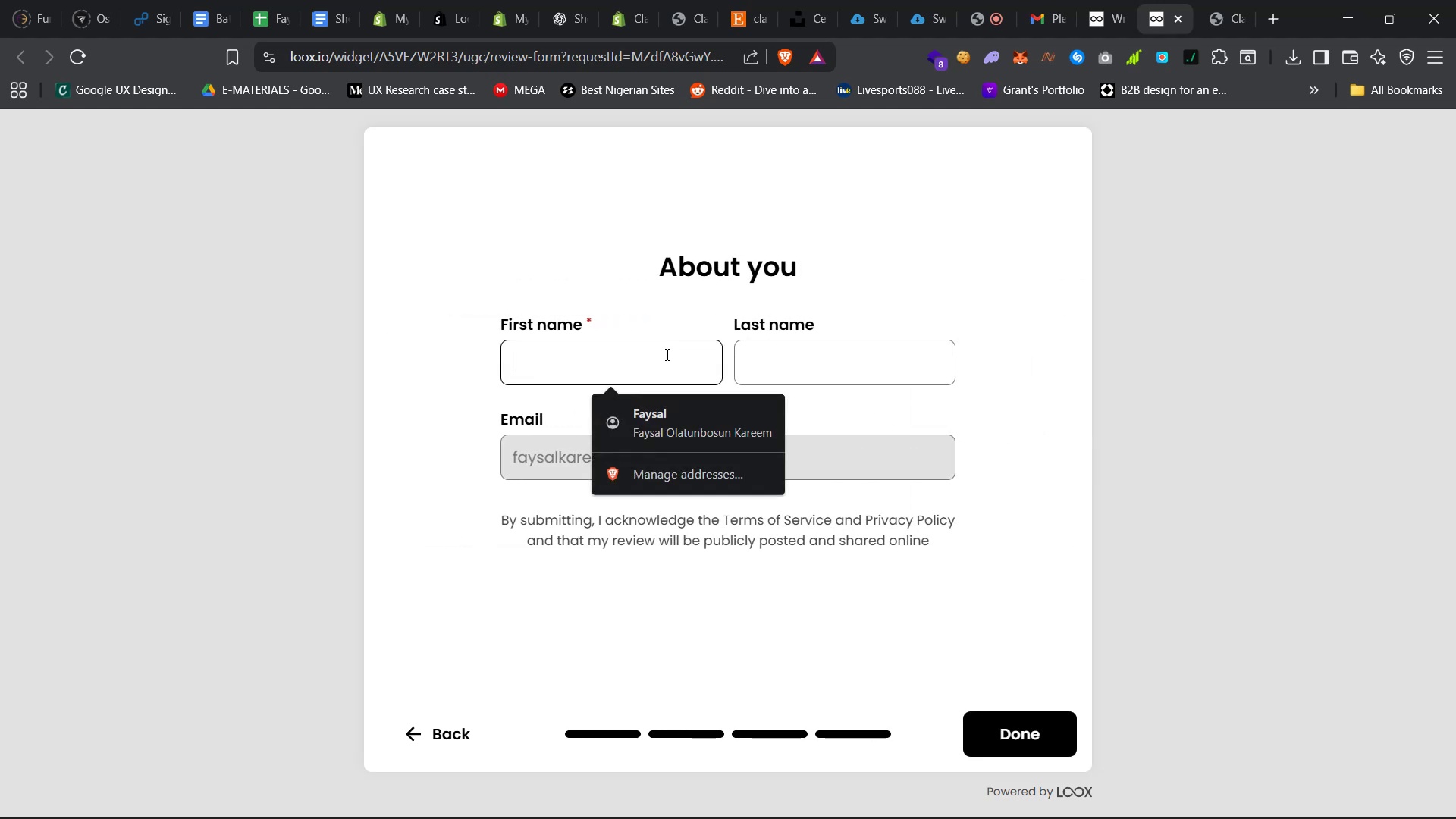 
hold_key(key=ShiftLeft, duration=0.49)
 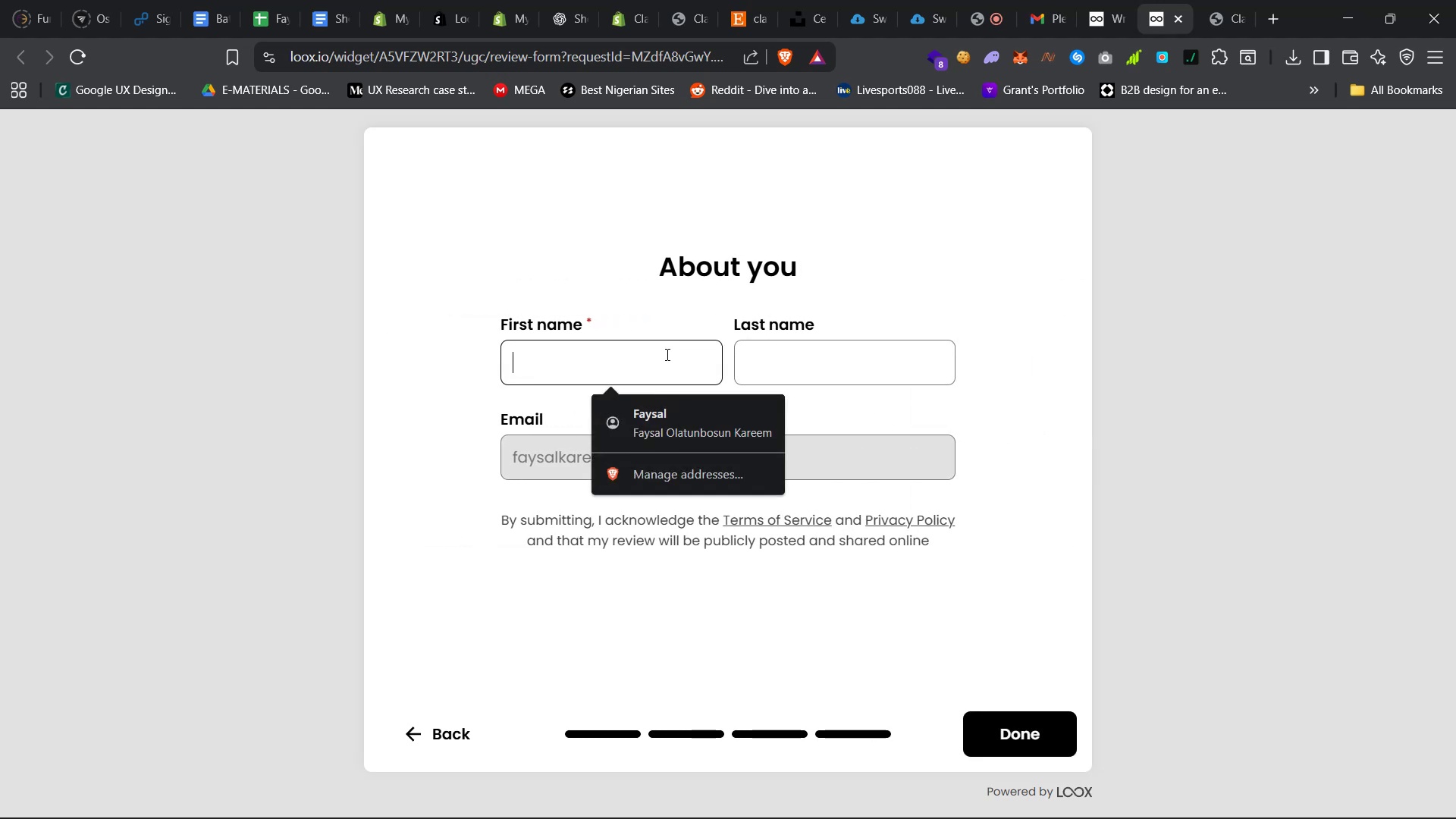 
type(Daniella)
 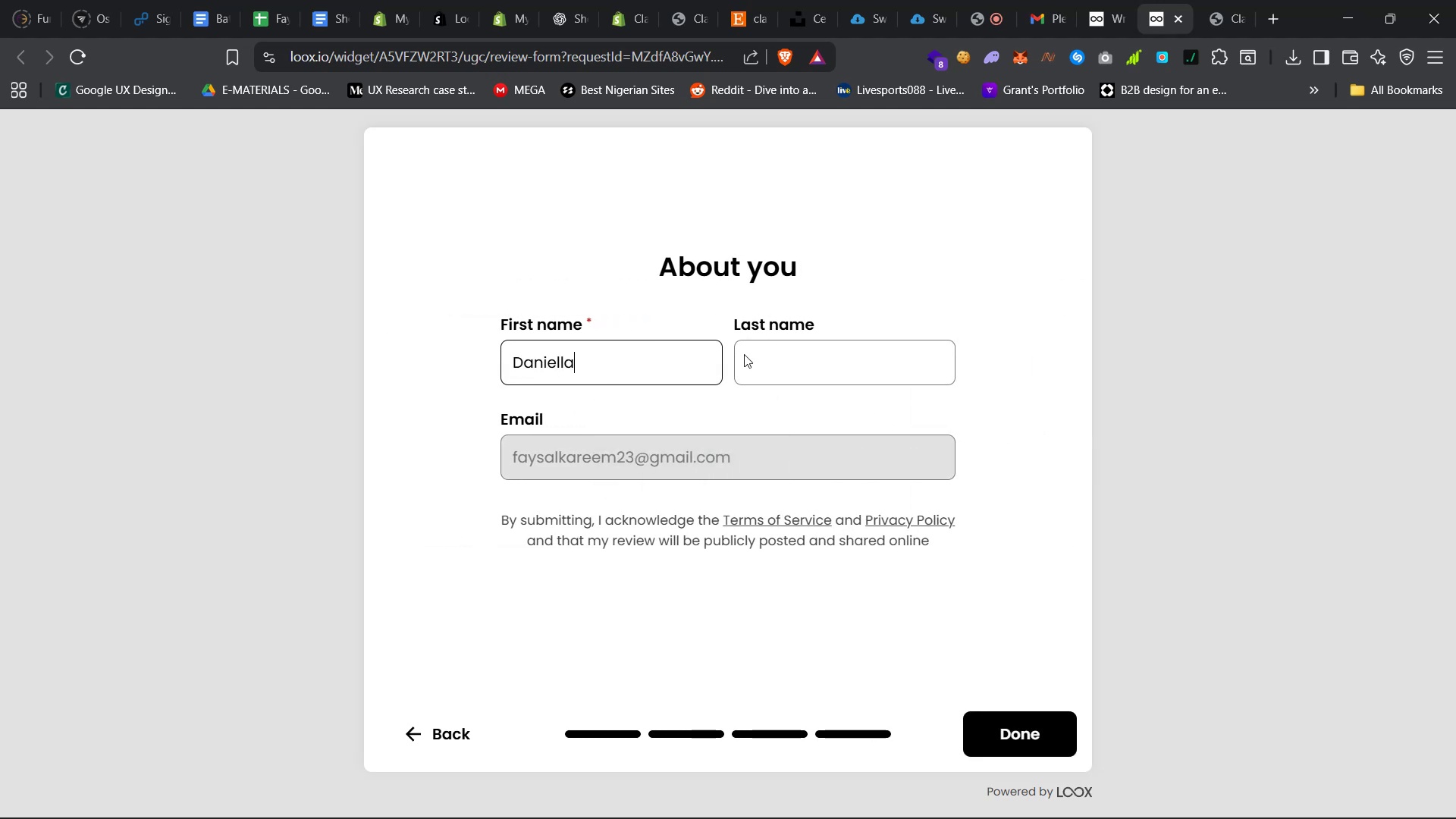 
left_click([852, 366])
 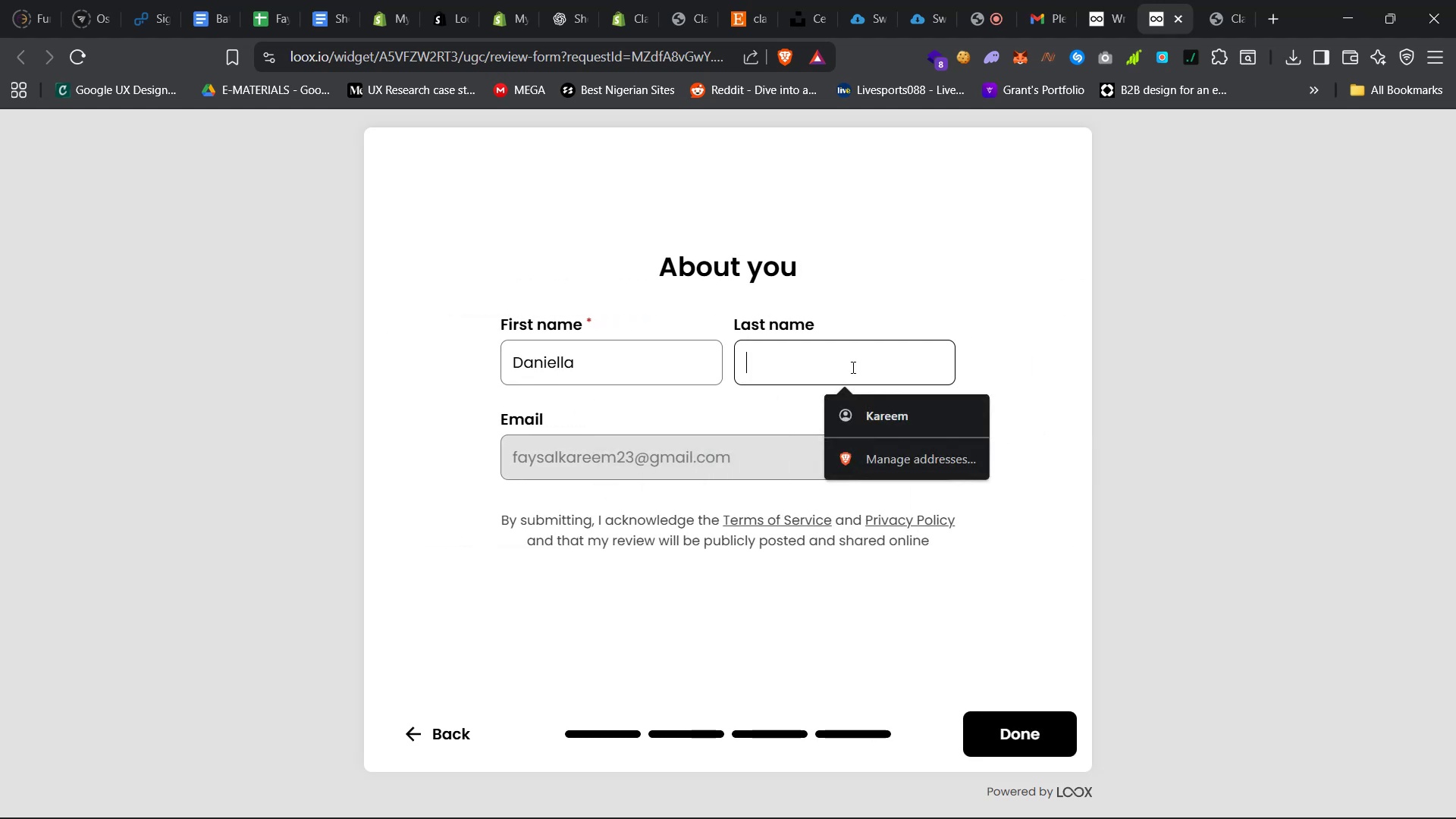 
type(Watson)
 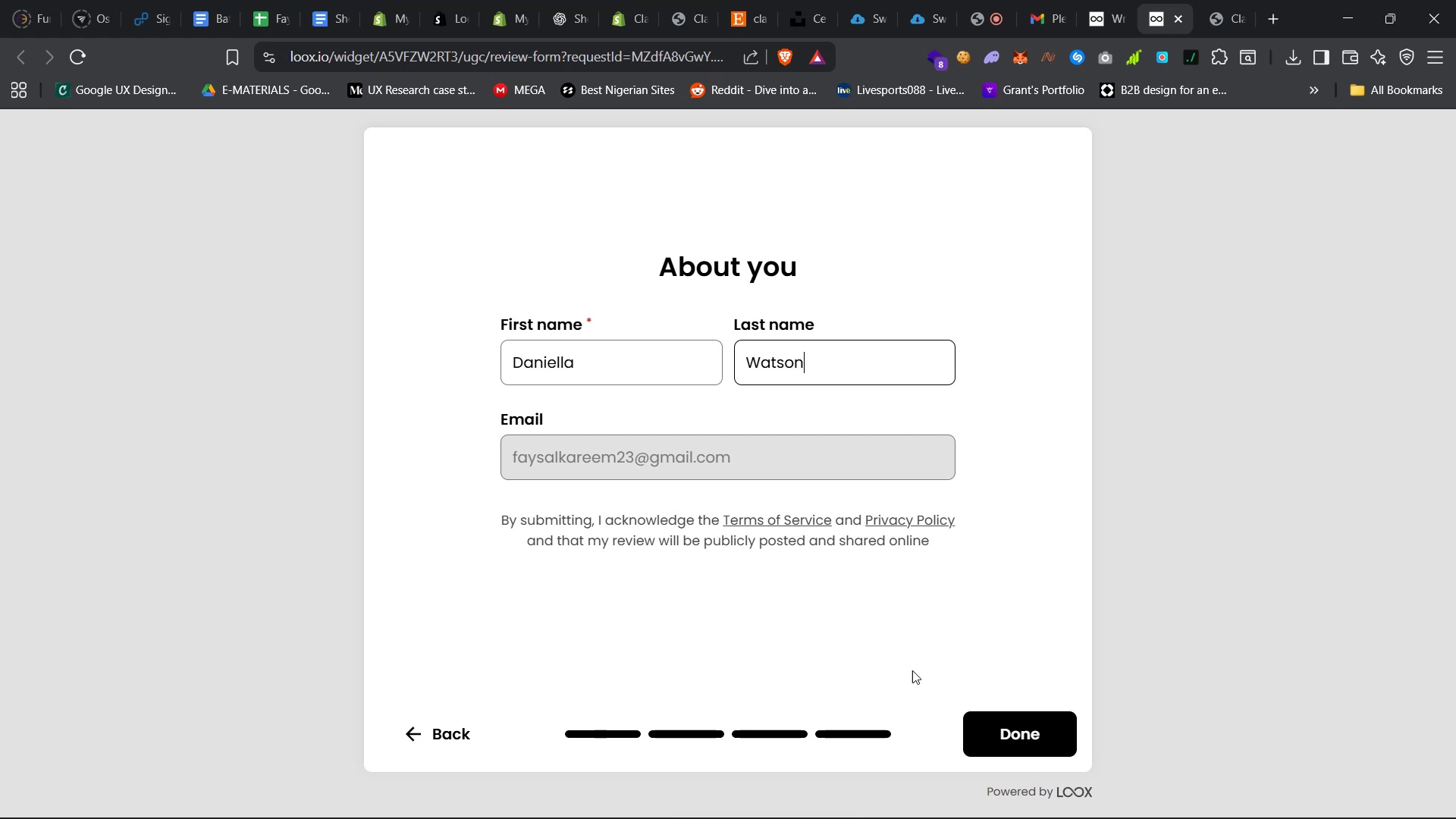 
left_click([1025, 733])
 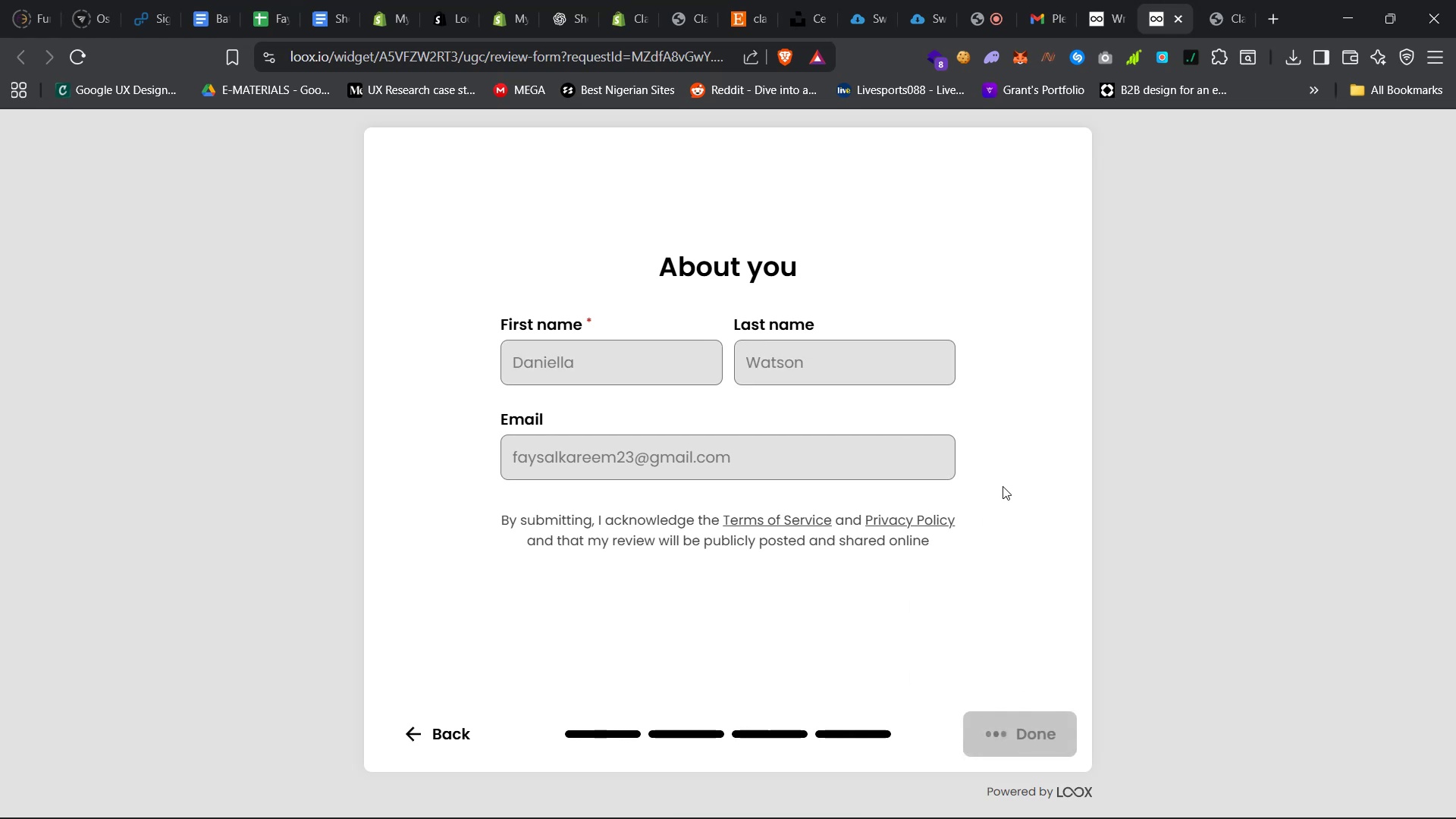 
left_click([1216, 0])
 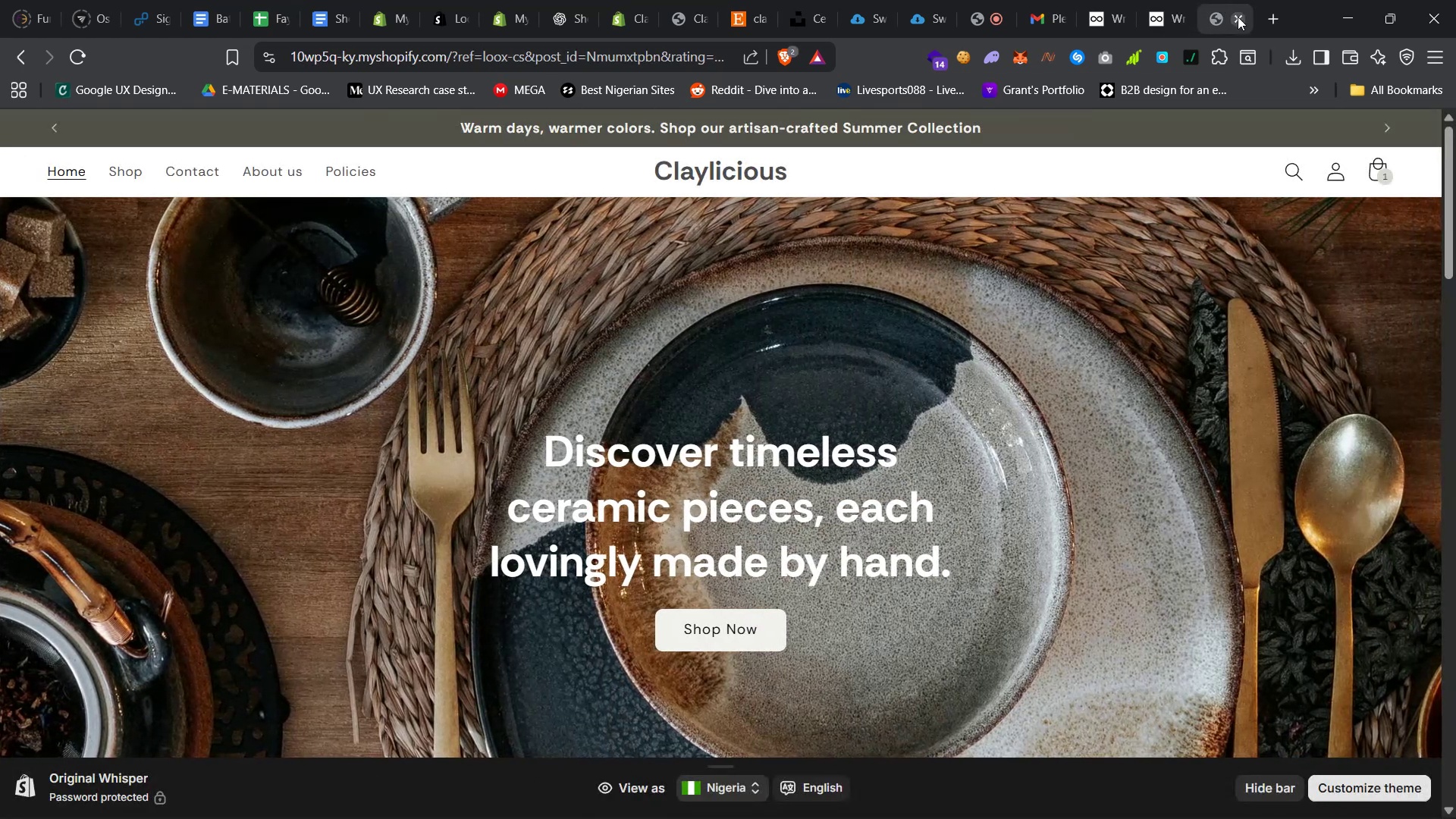 
left_click([1239, 17])
 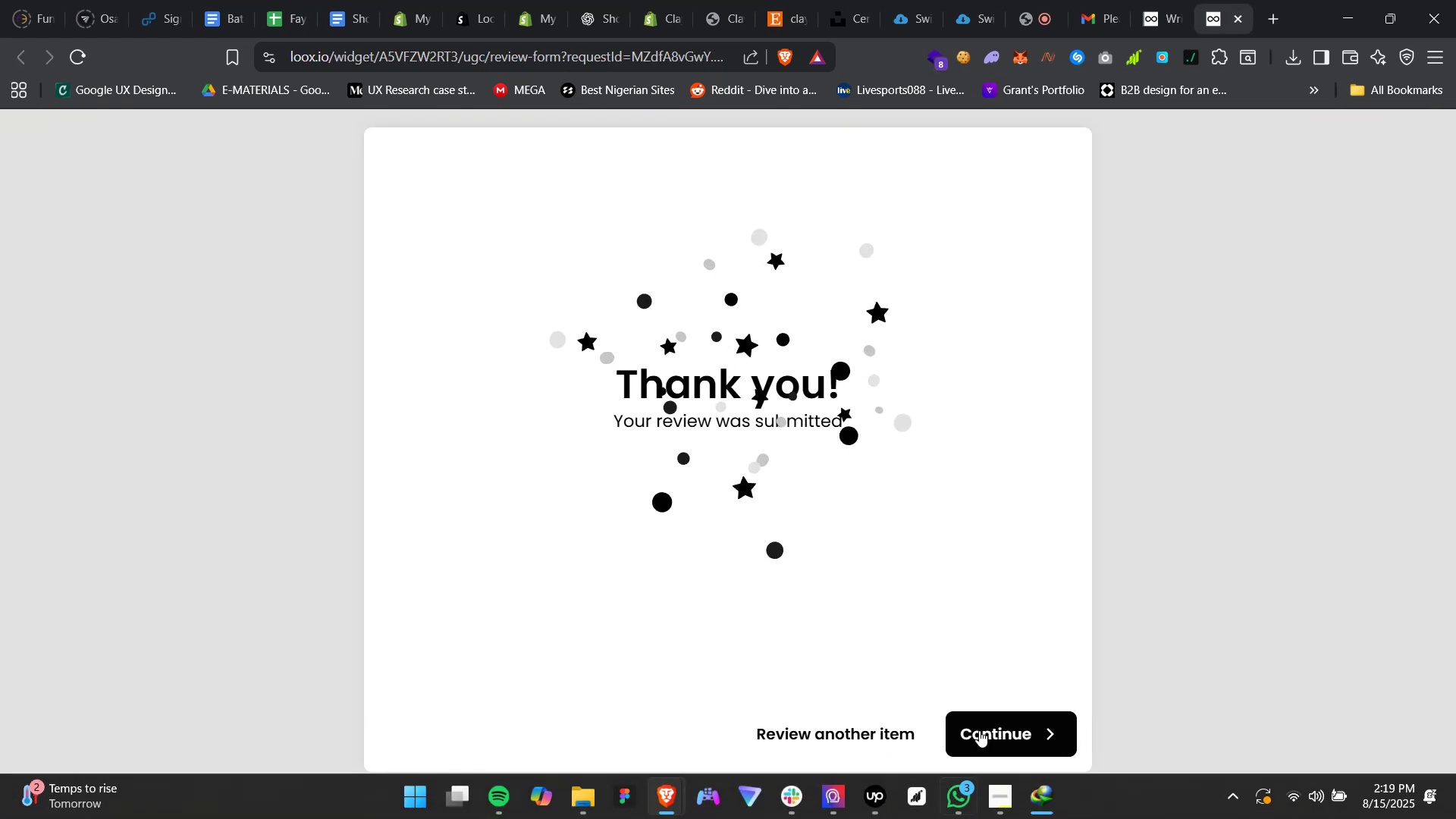 
left_click([991, 720])
 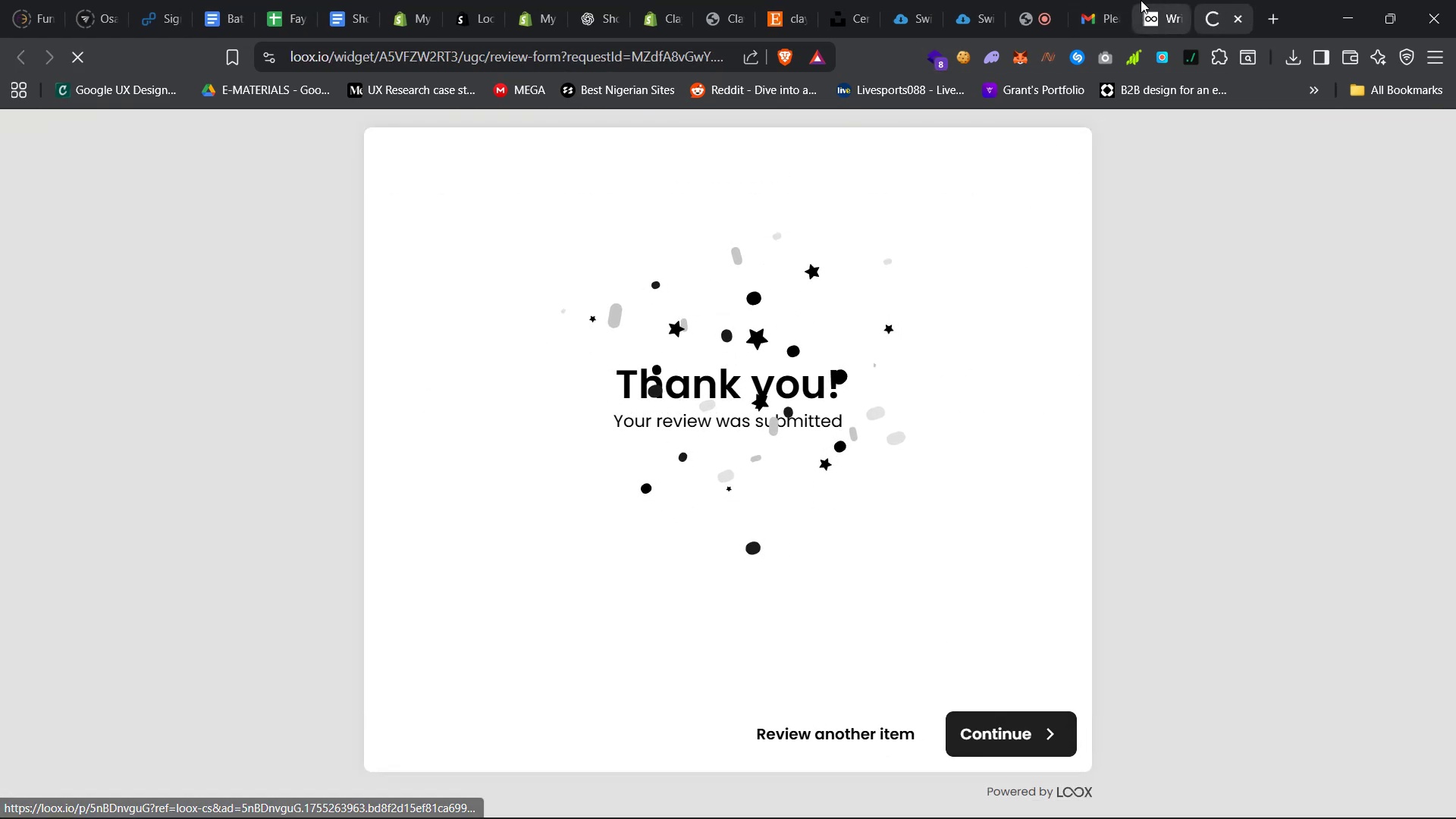 
left_click([1142, 0])
 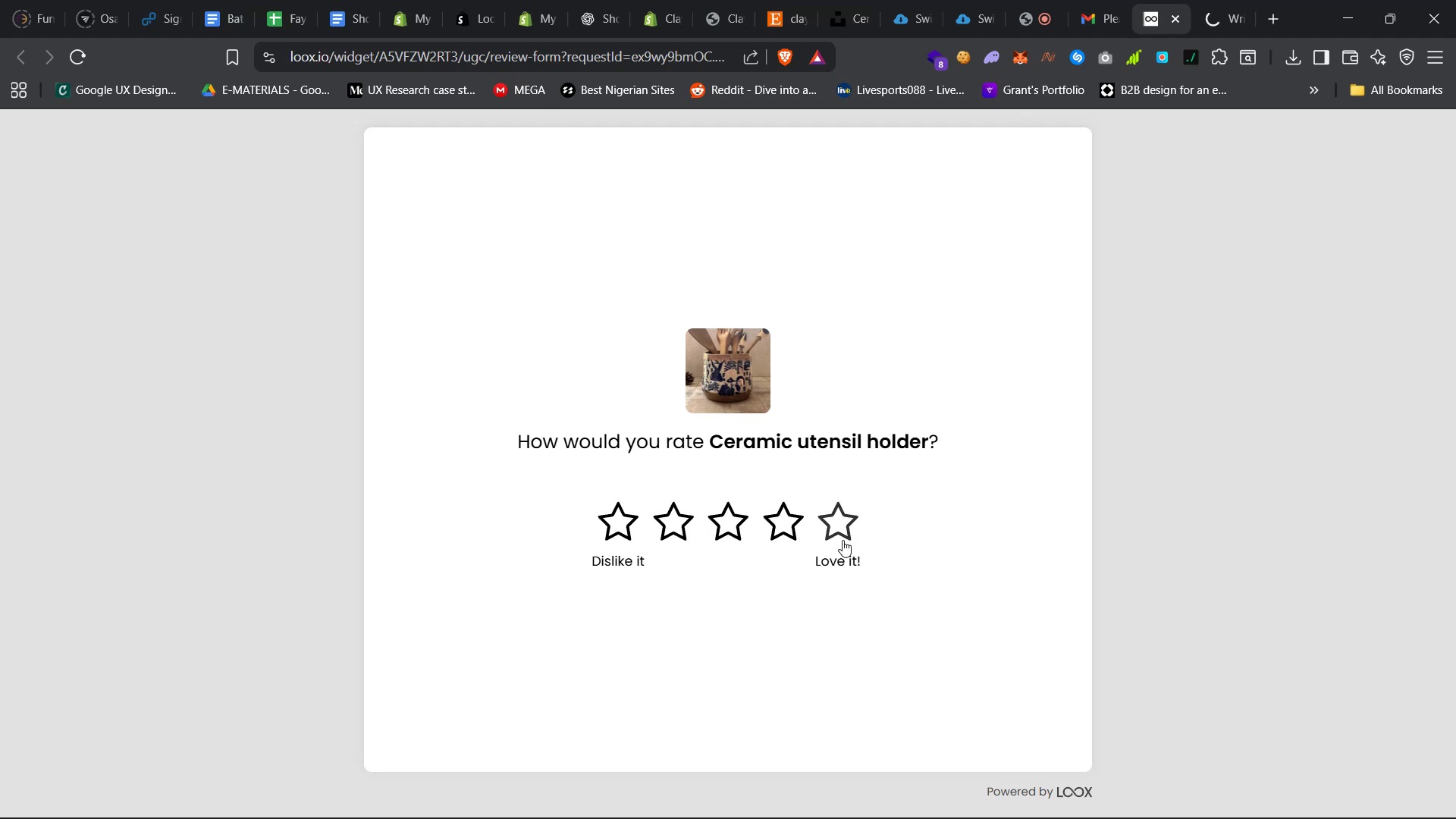 
key(Alt+Tab)
 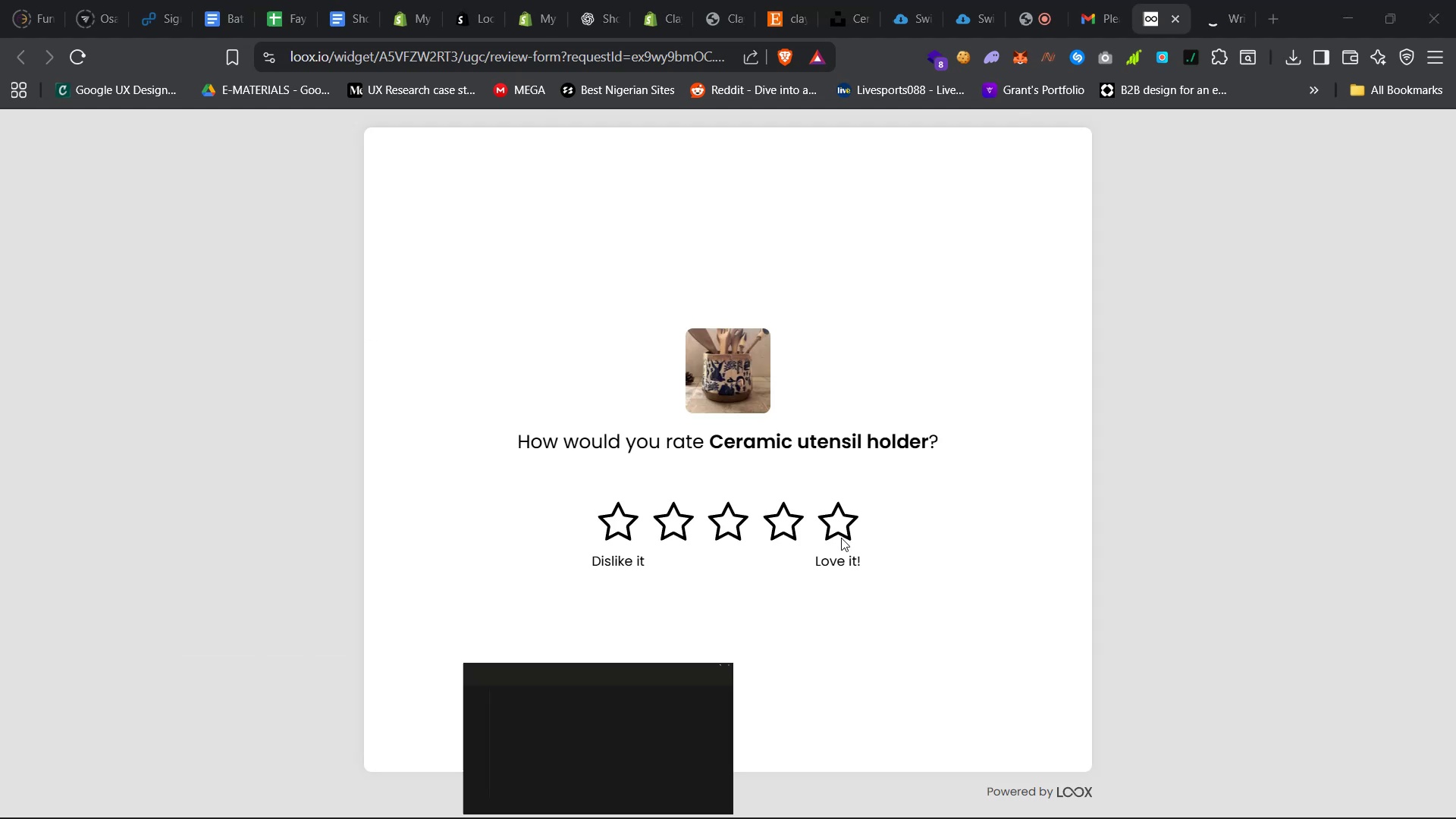 
key(Alt+Tab)
 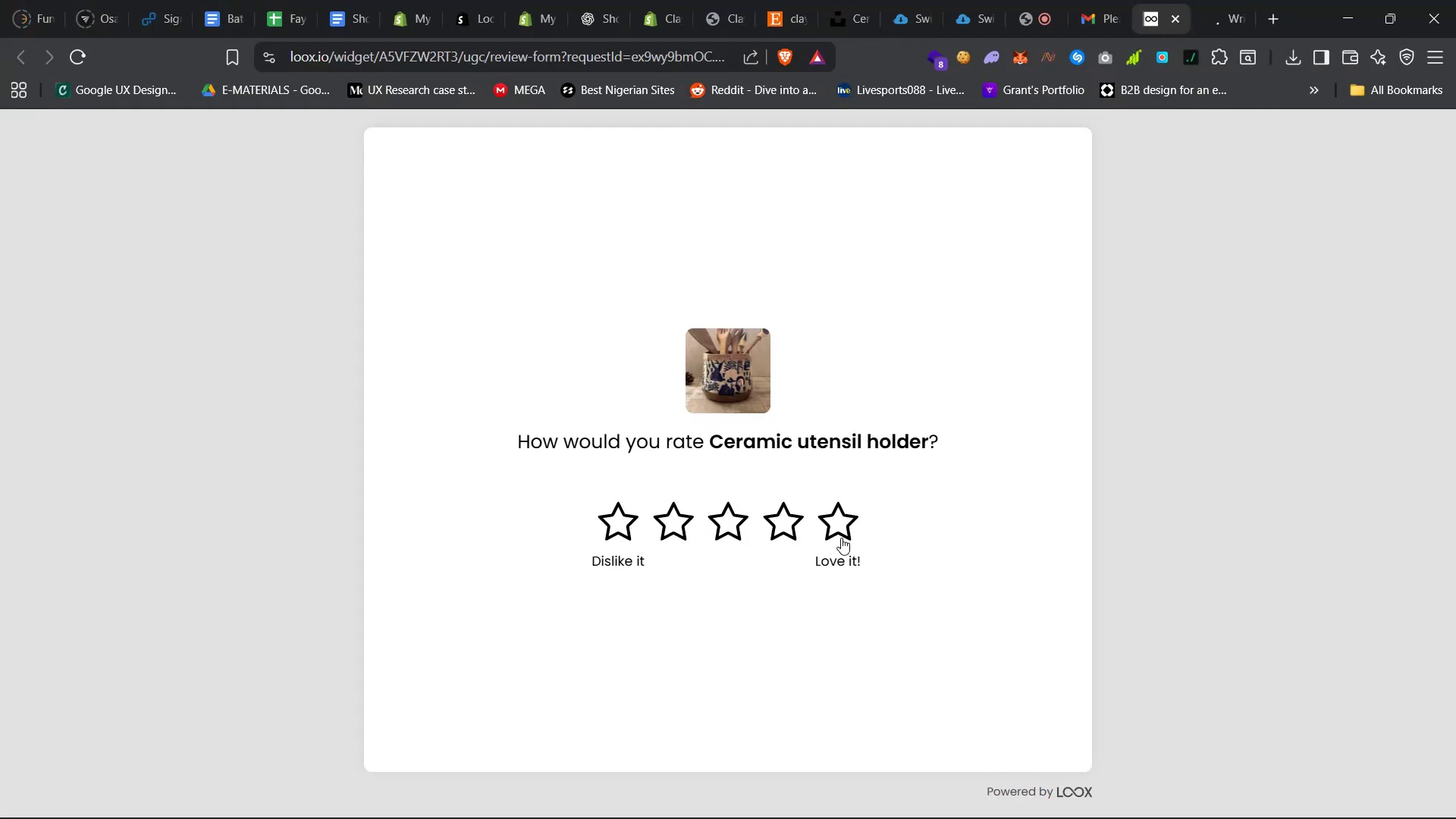 
left_click([841, 538])
 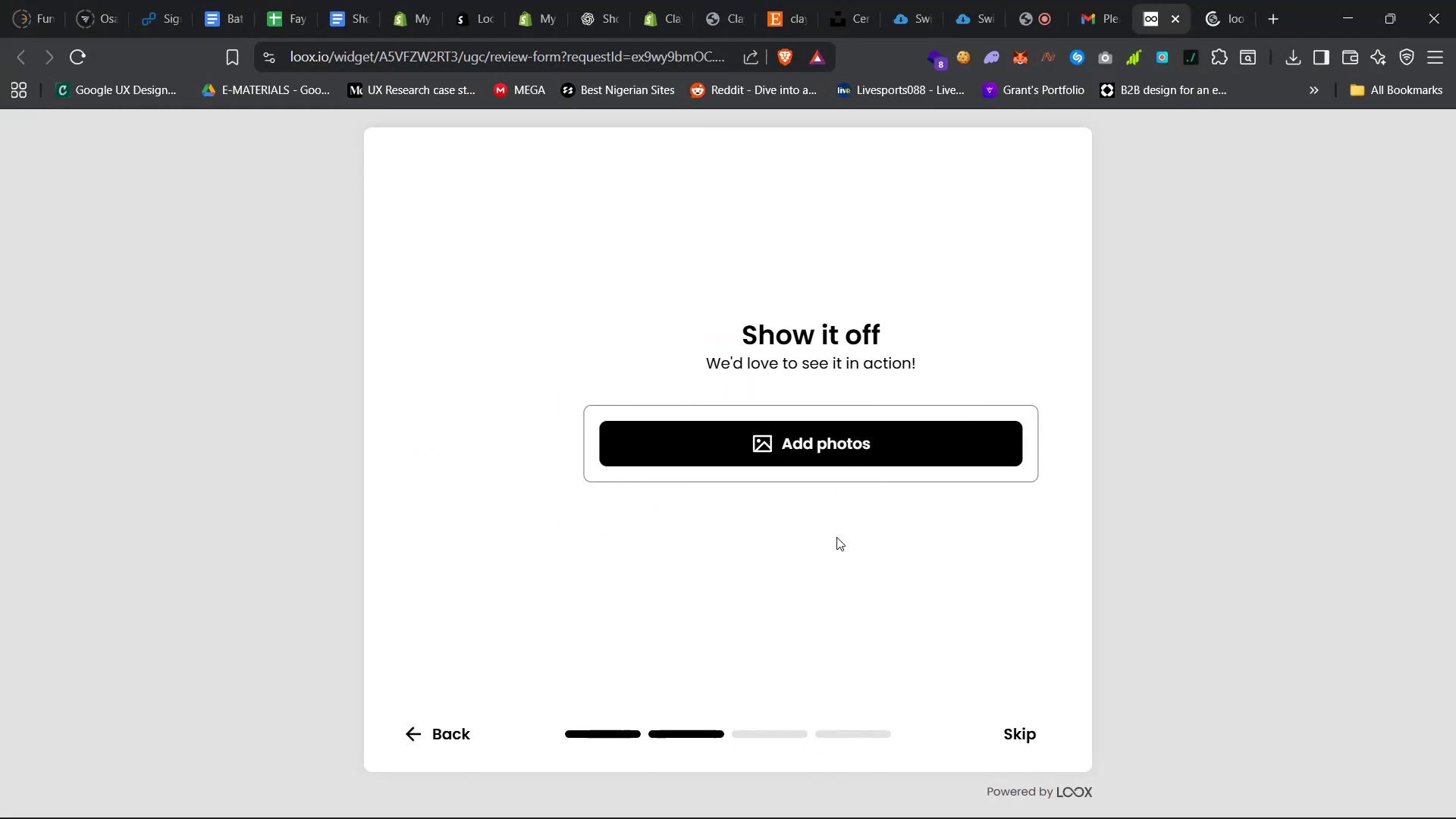 
left_click([810, 451])
 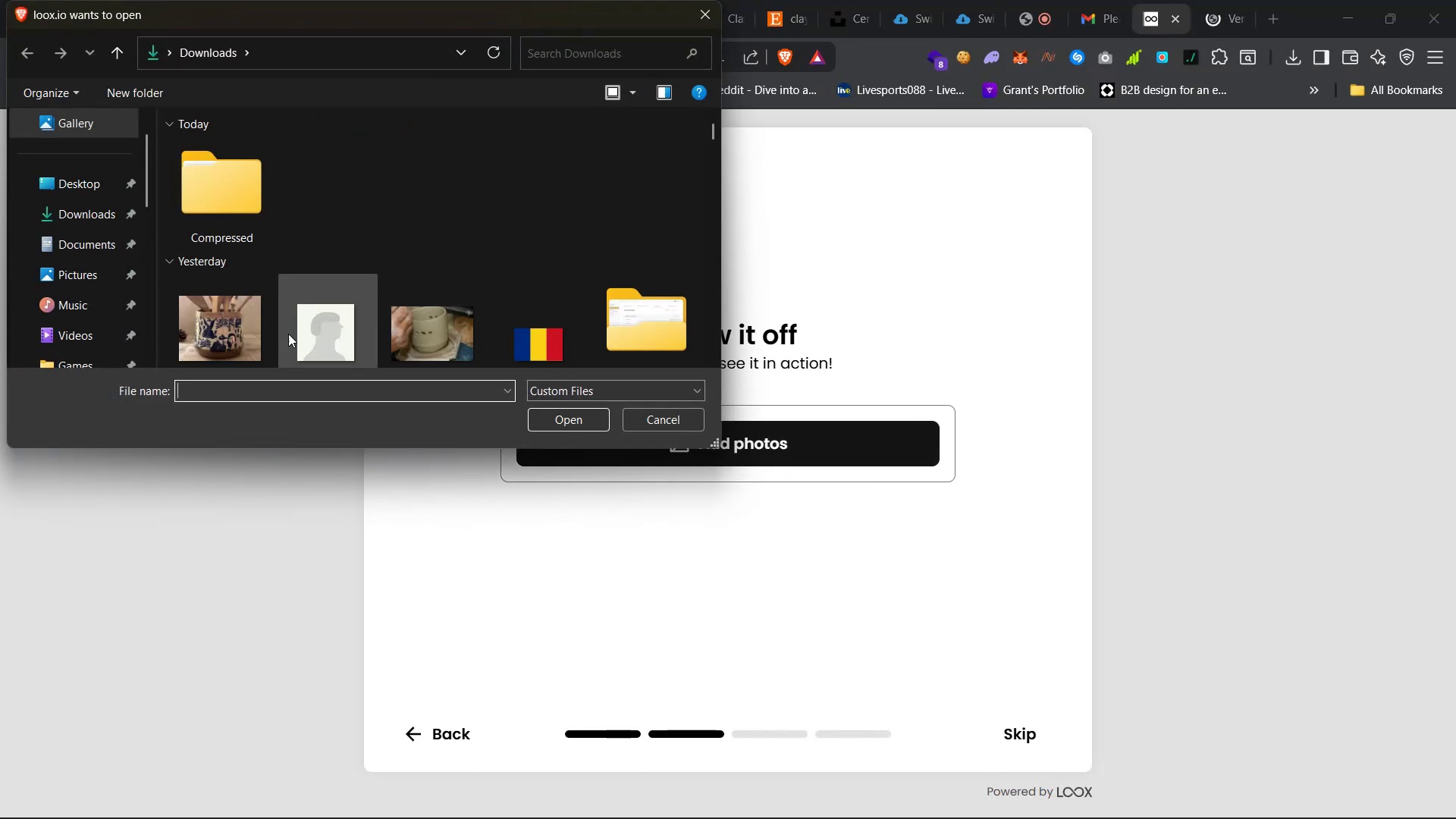 
left_click([231, 334])
 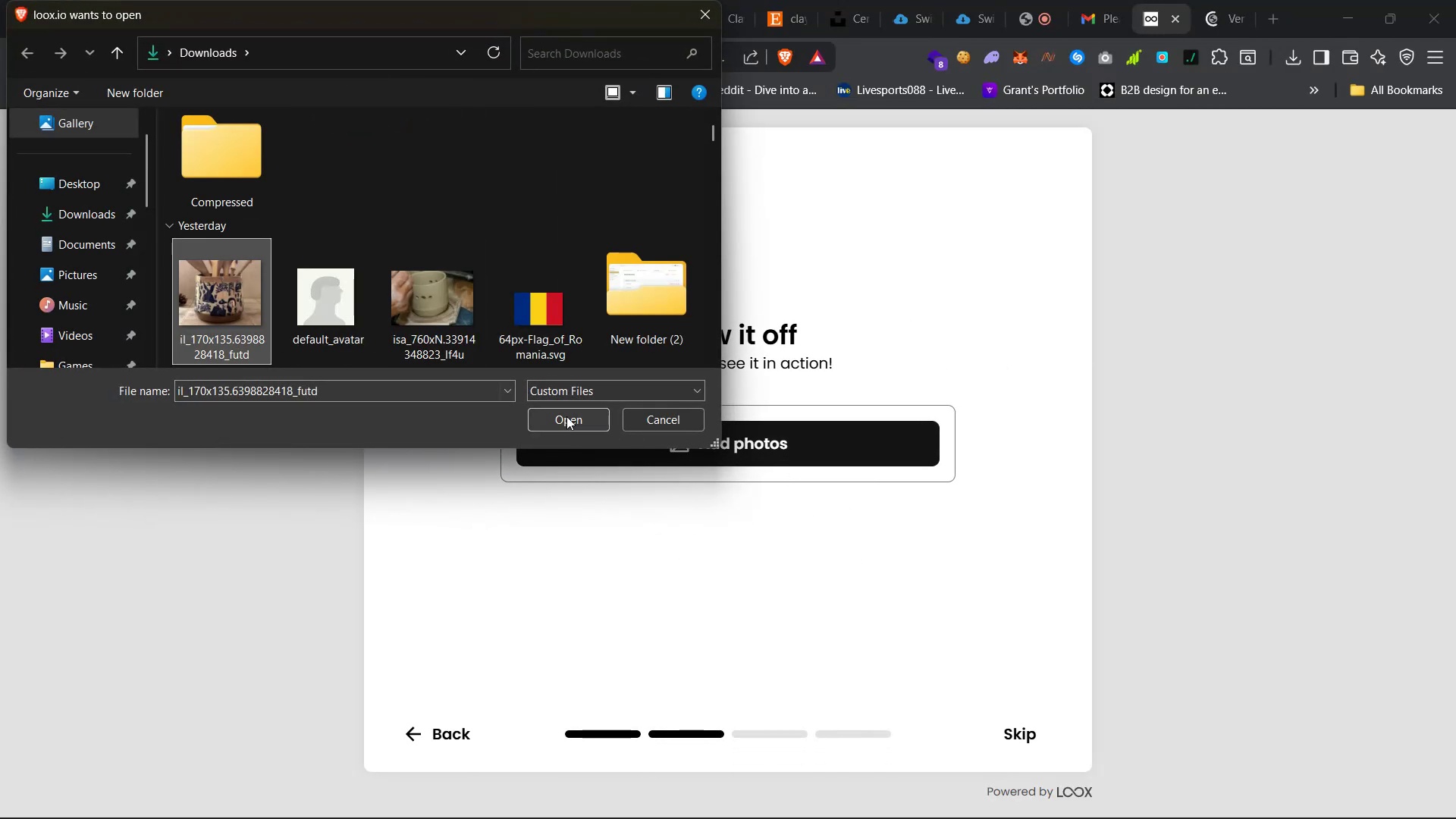 
left_click([575, 419])
 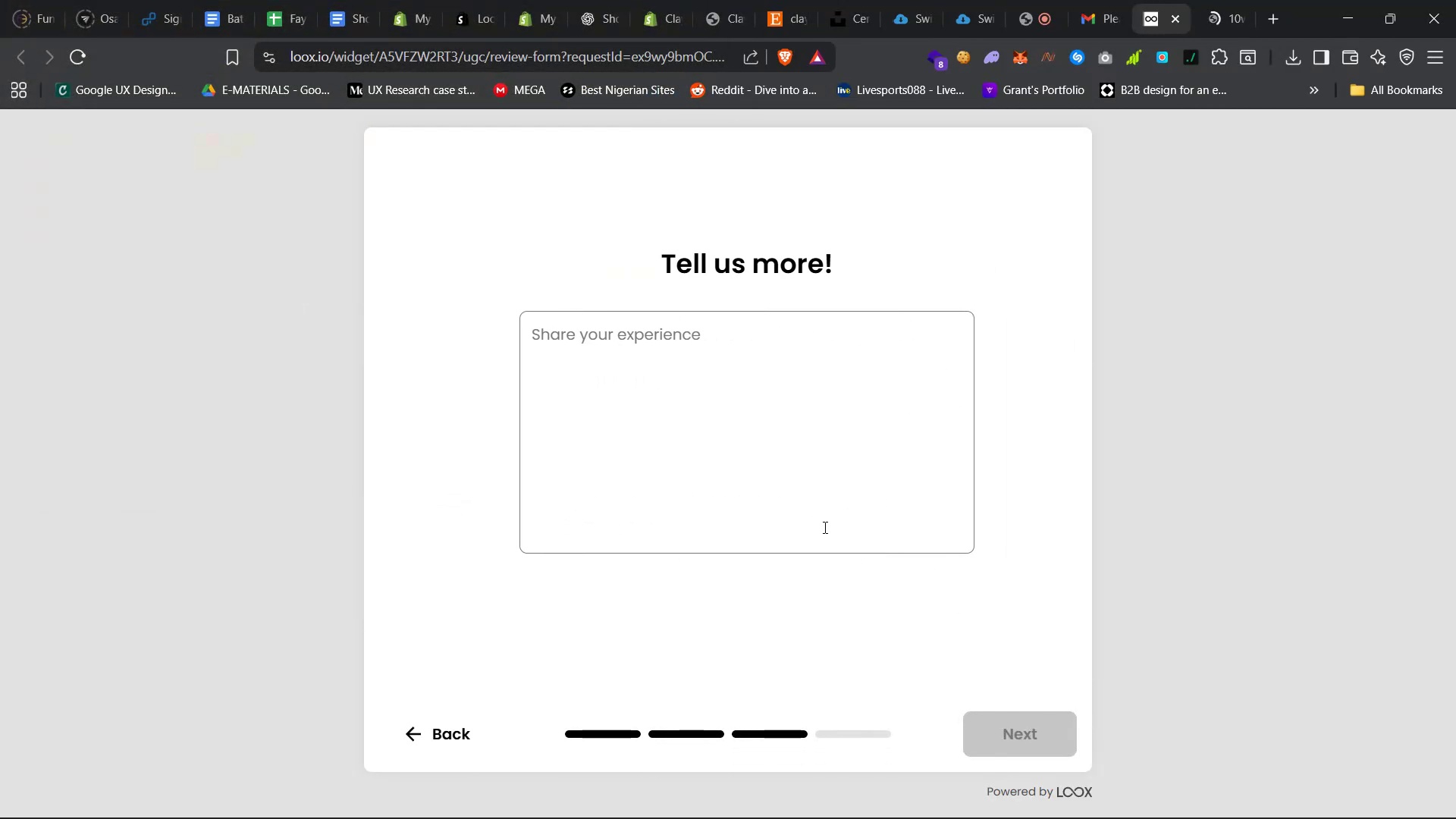 
left_click([761, 357])
 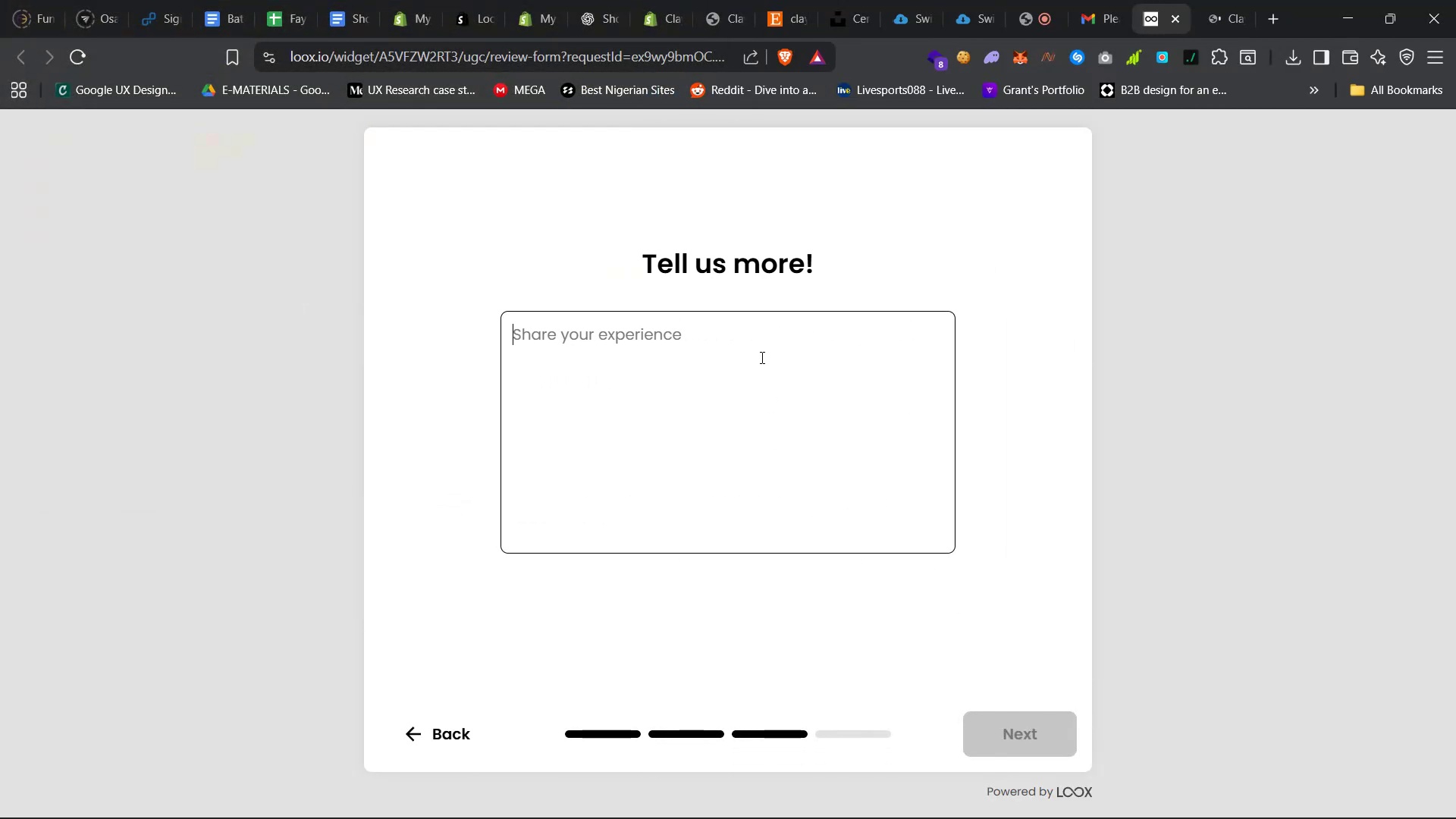 
type(Interesting concept, great product)
 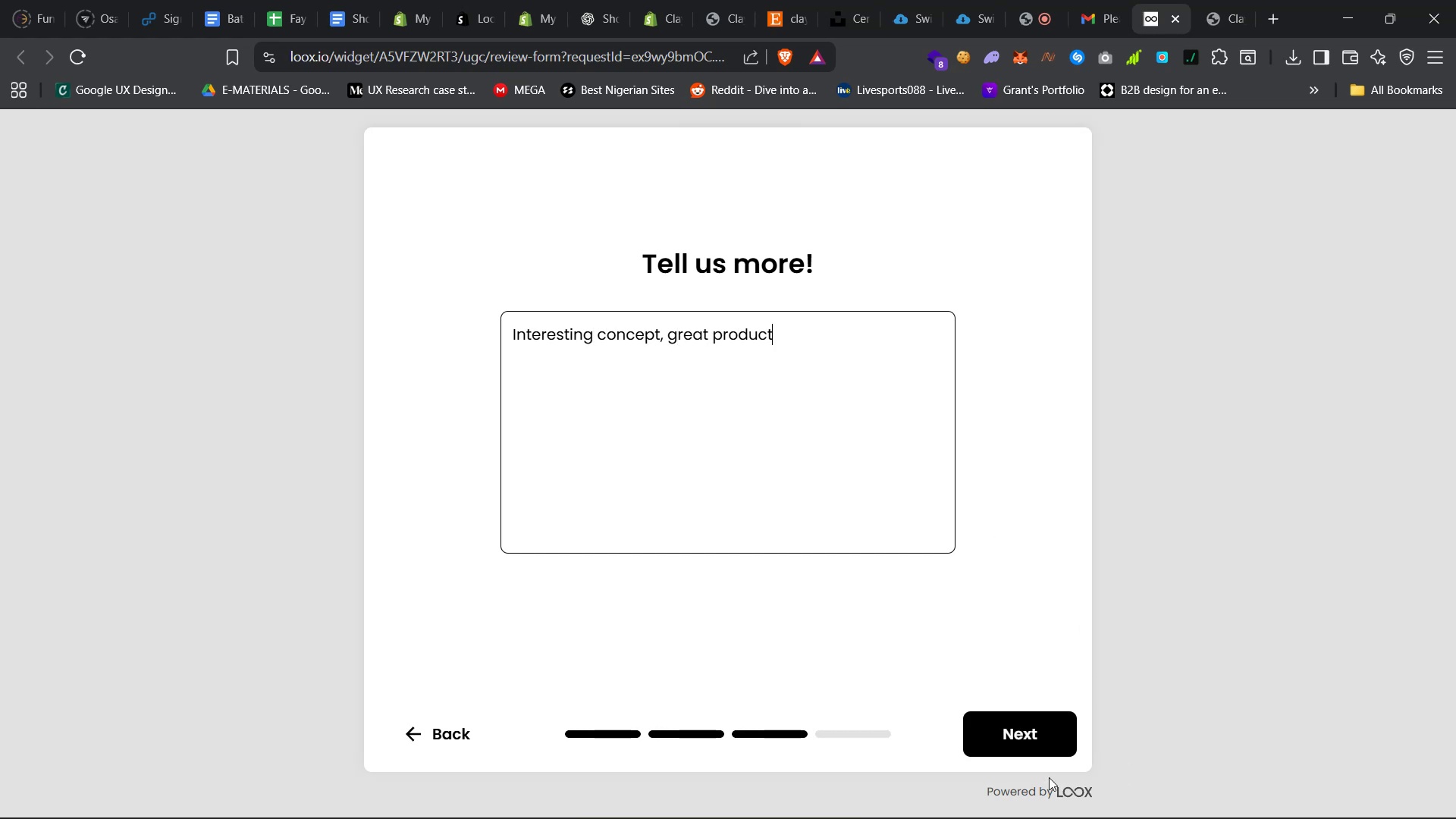 
left_click([1032, 737])
 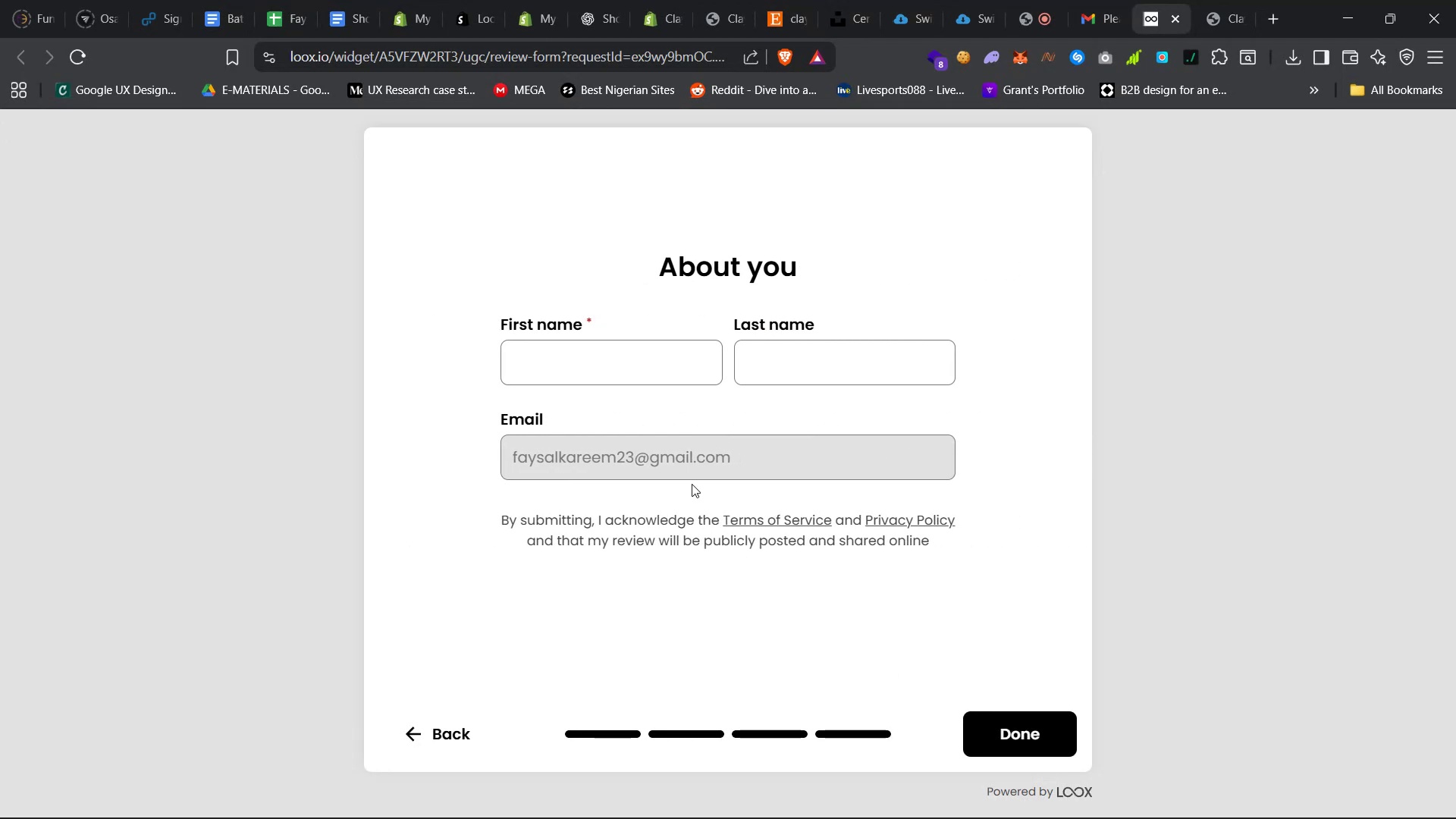 
left_click([629, 365])
 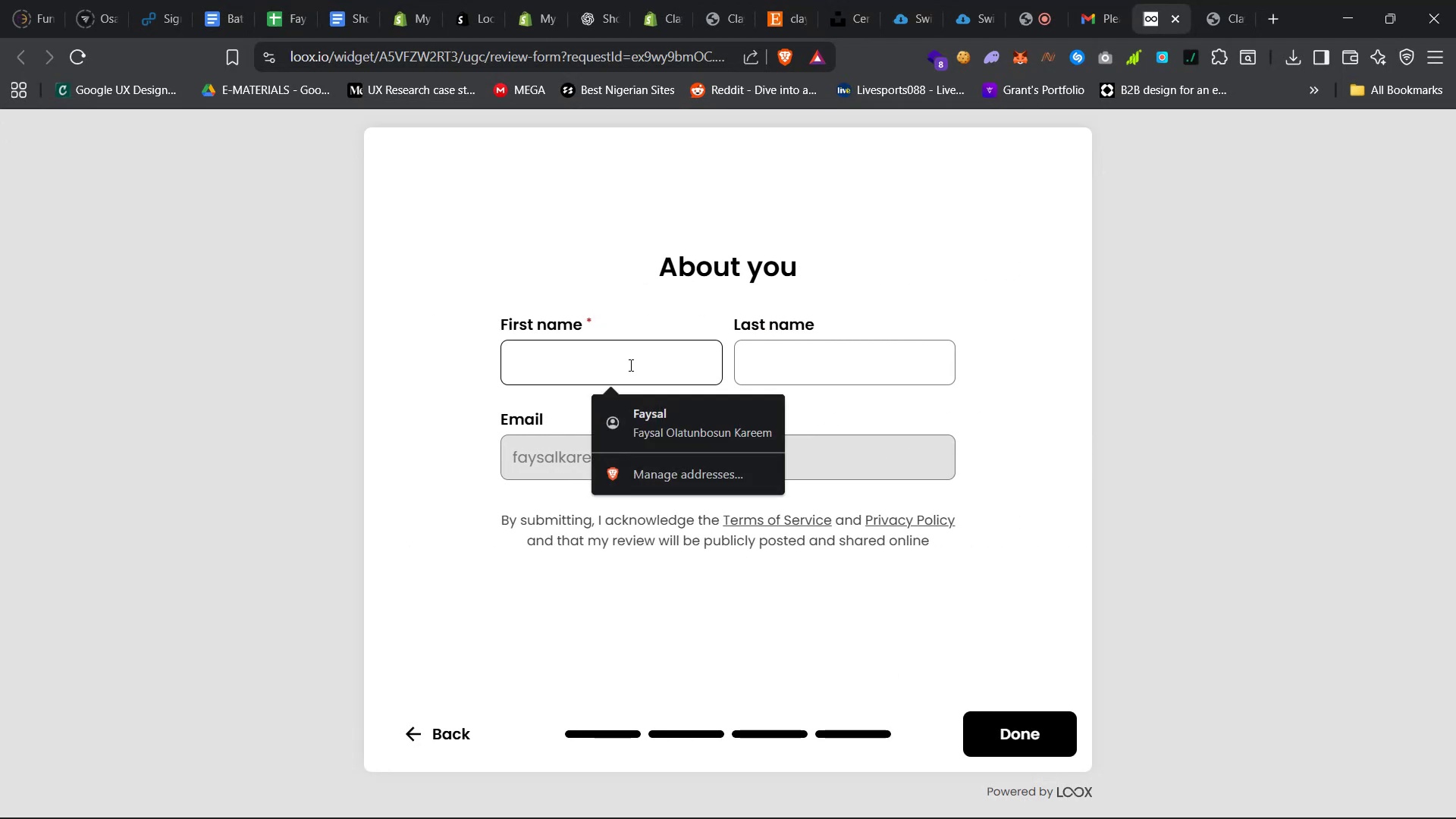 
type(Buba)
 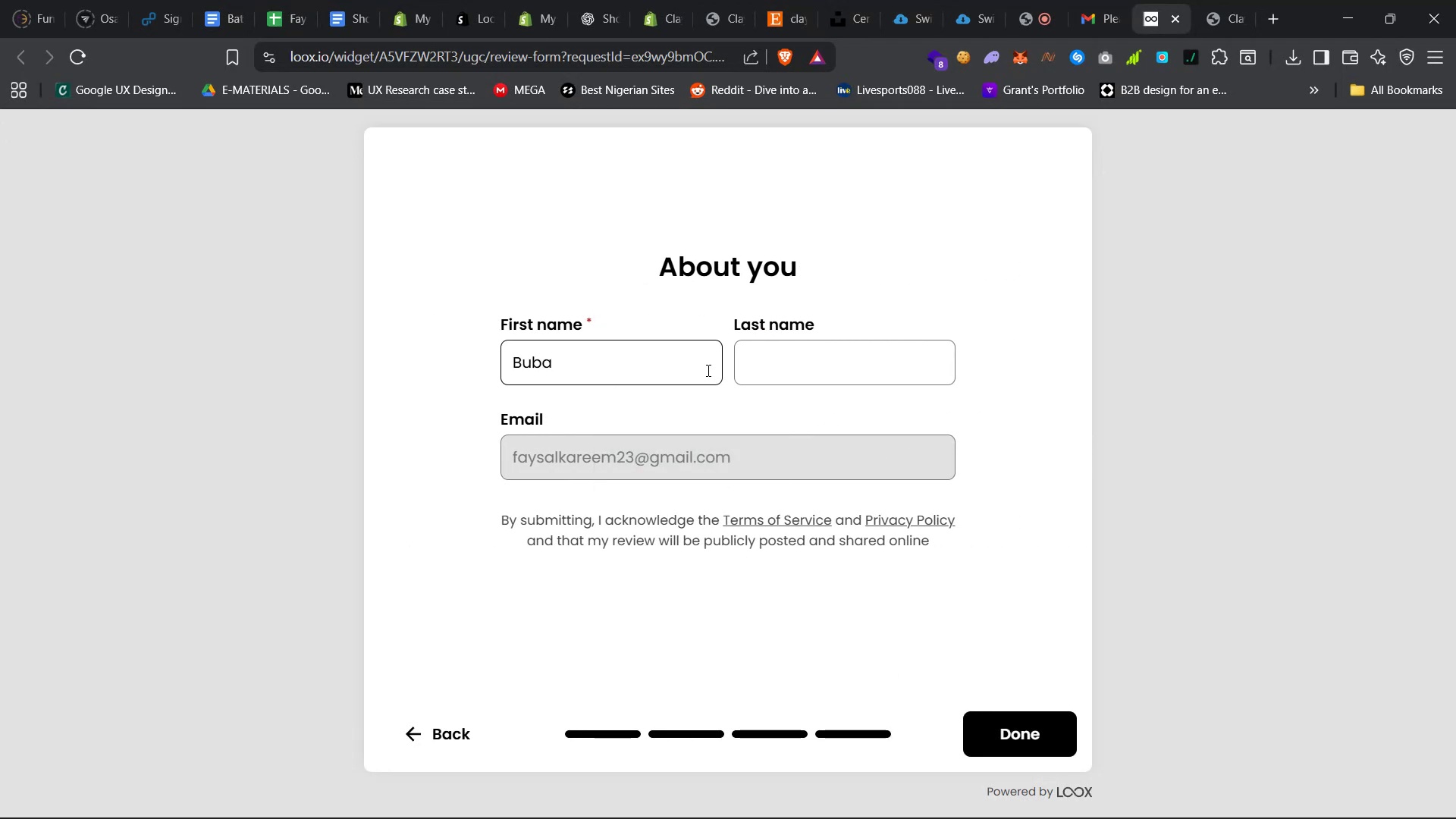 
left_click([825, 365])
 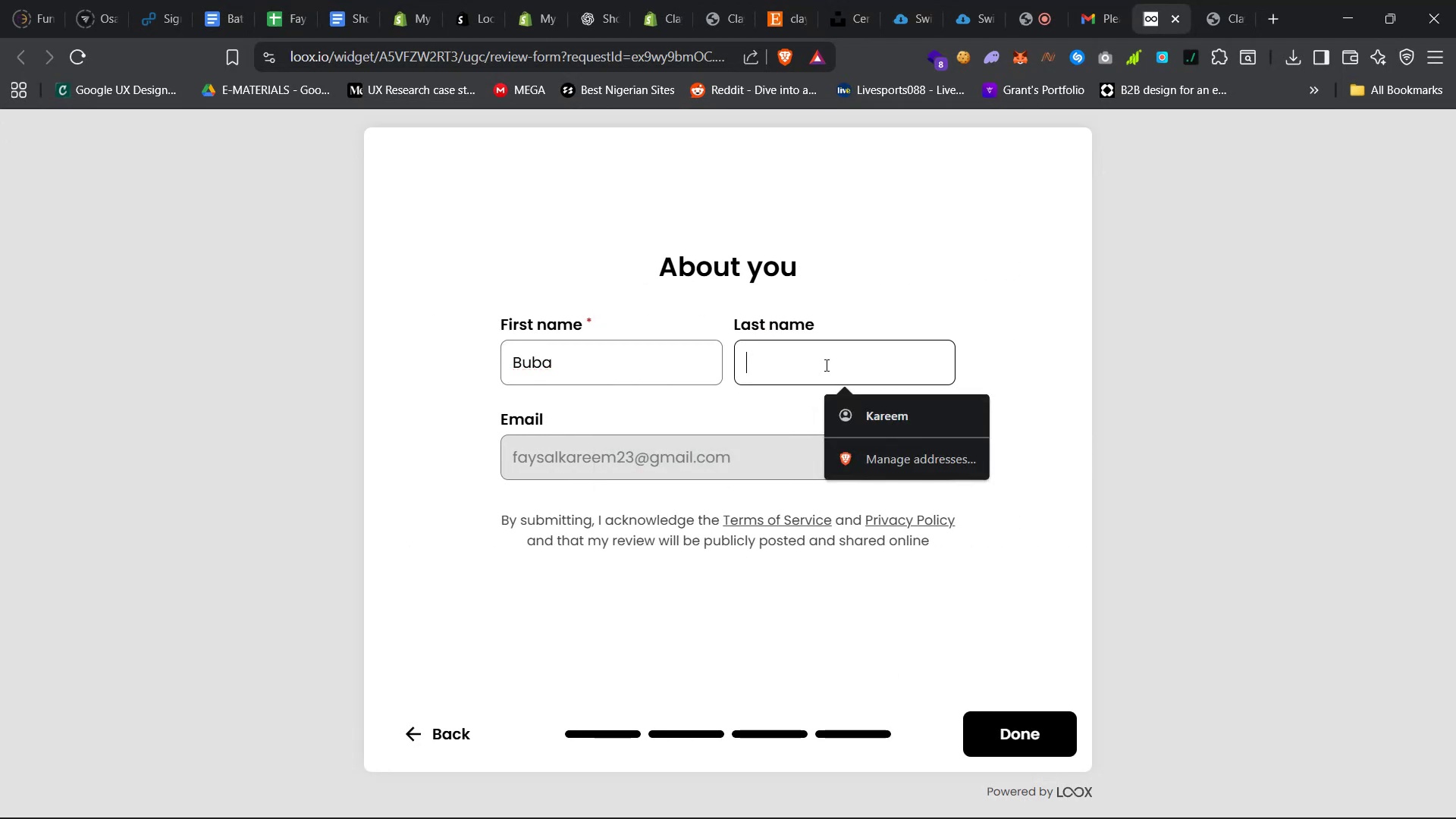 
type(Bur)
key(Backspace)
type(o)
key(Backspace)
key(Backspace)
type(ogdan)
 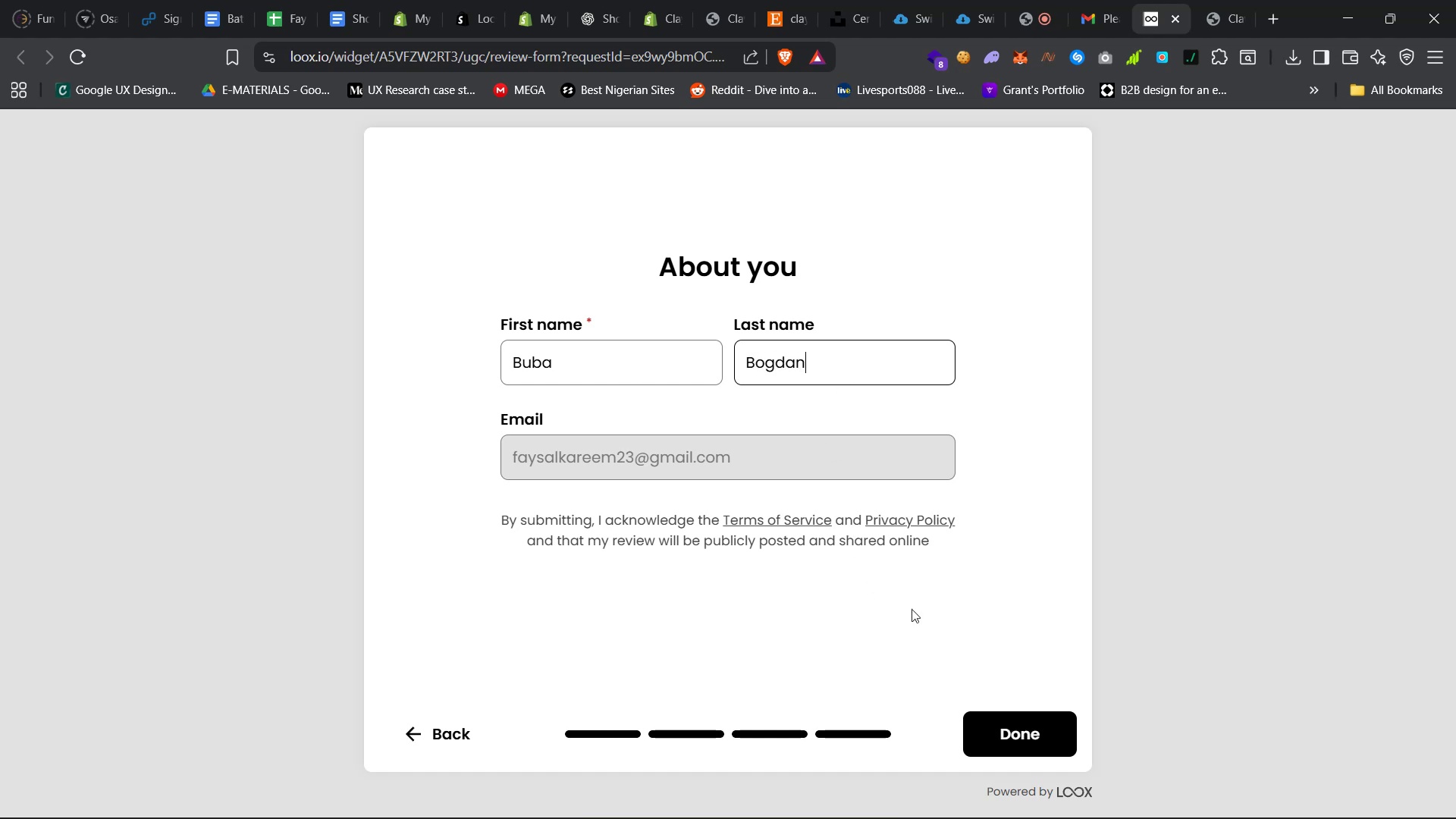 
left_click([1026, 723])
 